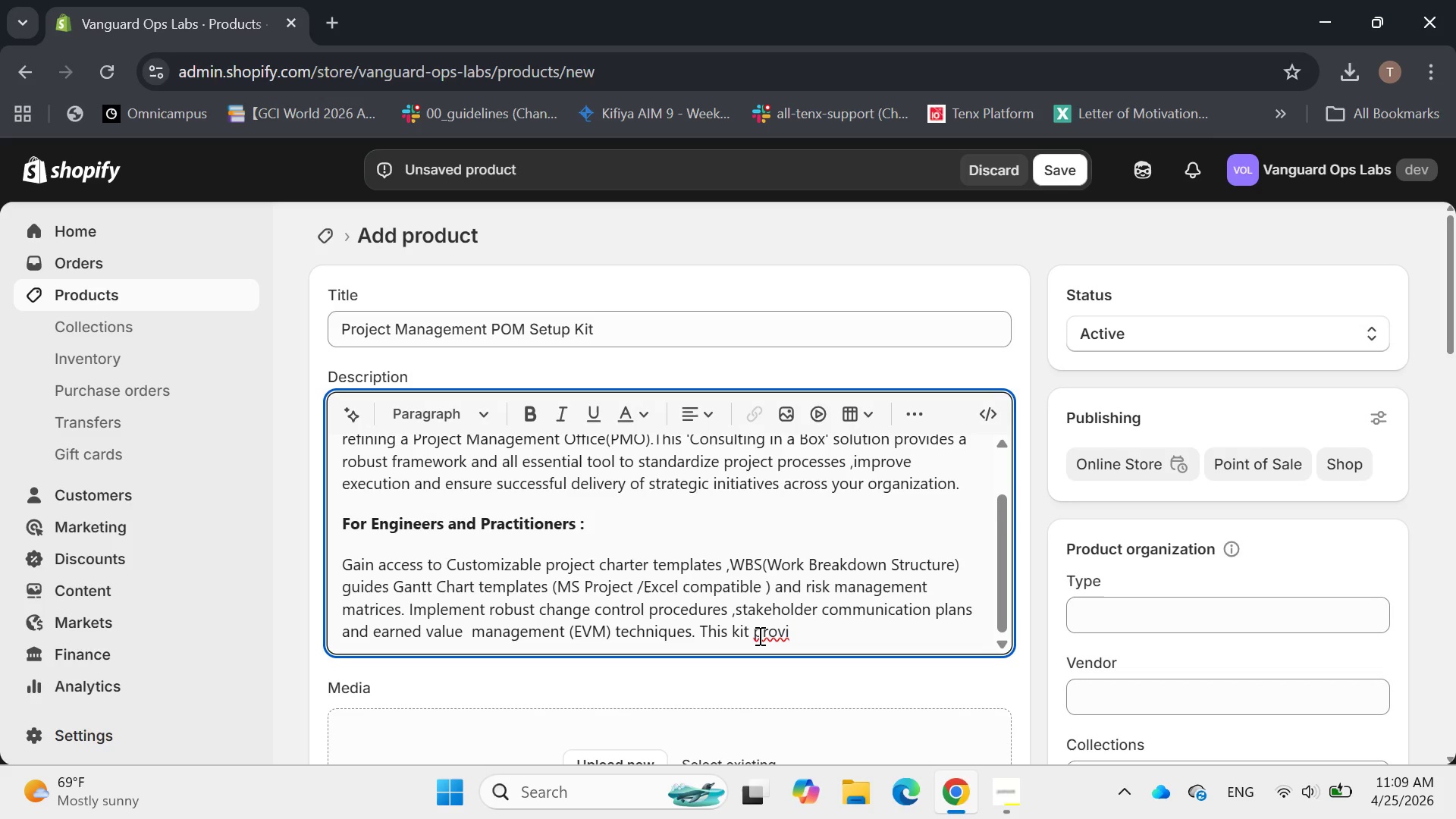 
wait(6.66)
 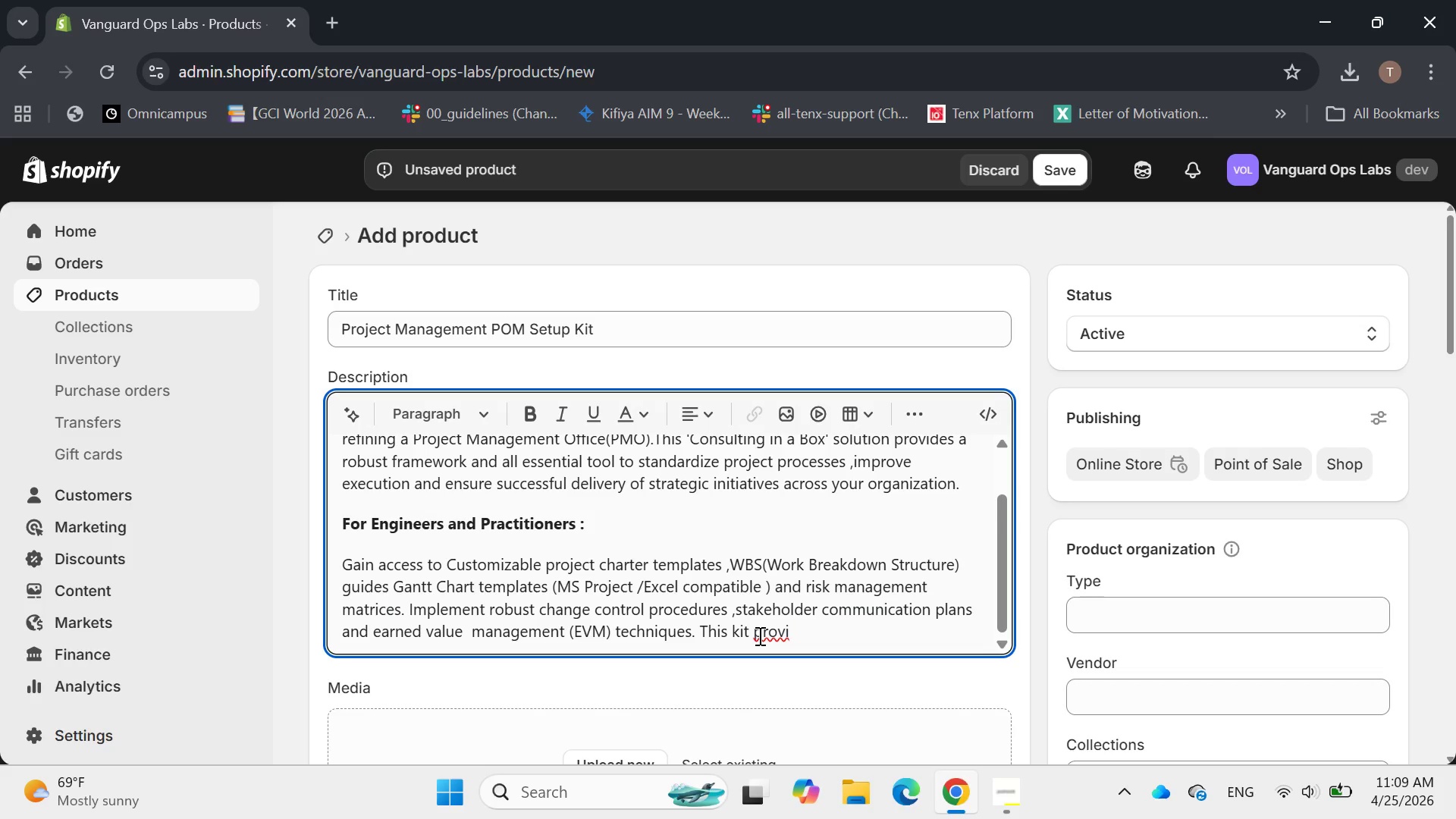 
type(des best practices ba)
key(Backspace)
type(est )
 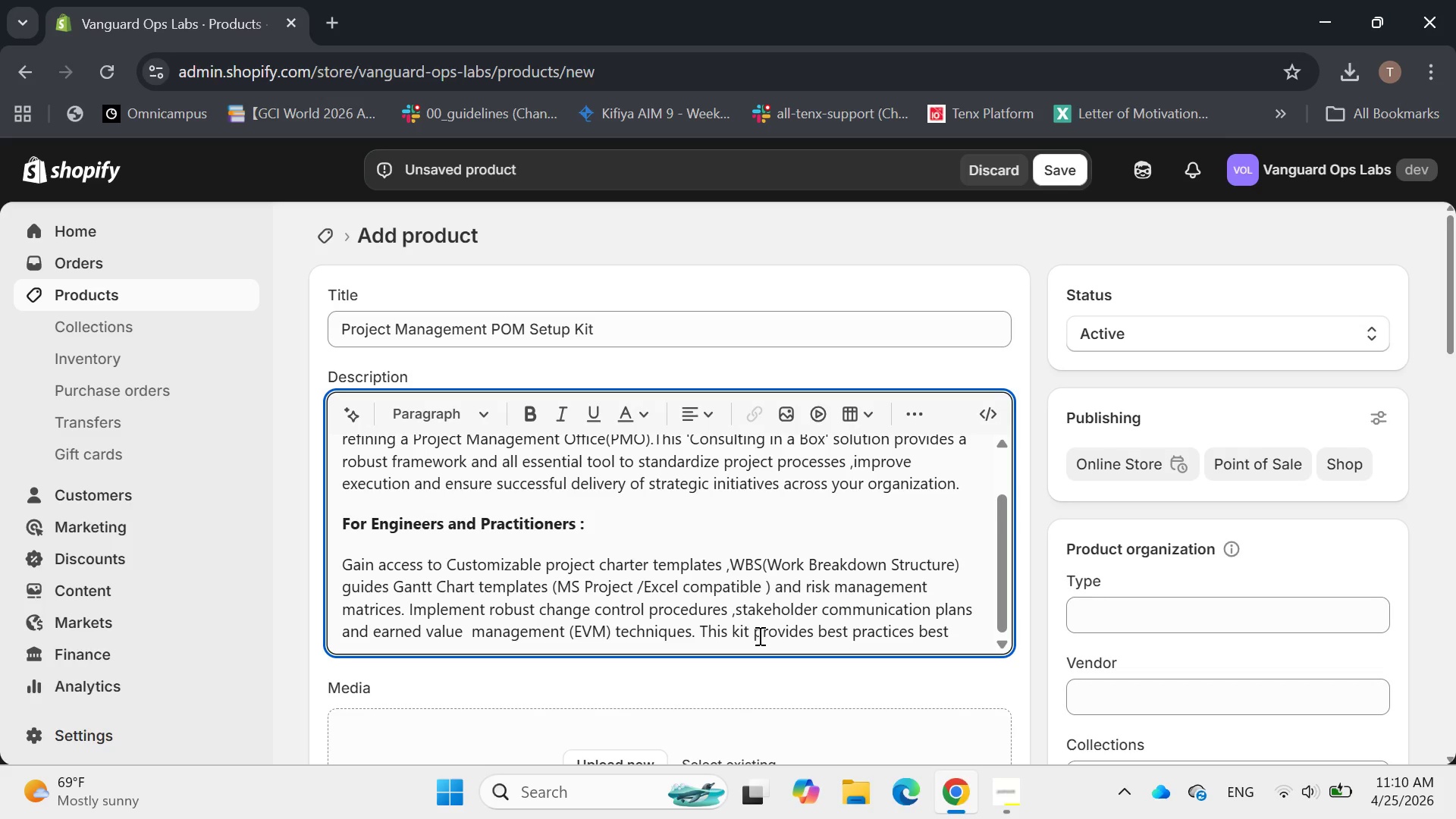 
wait(11.17)
 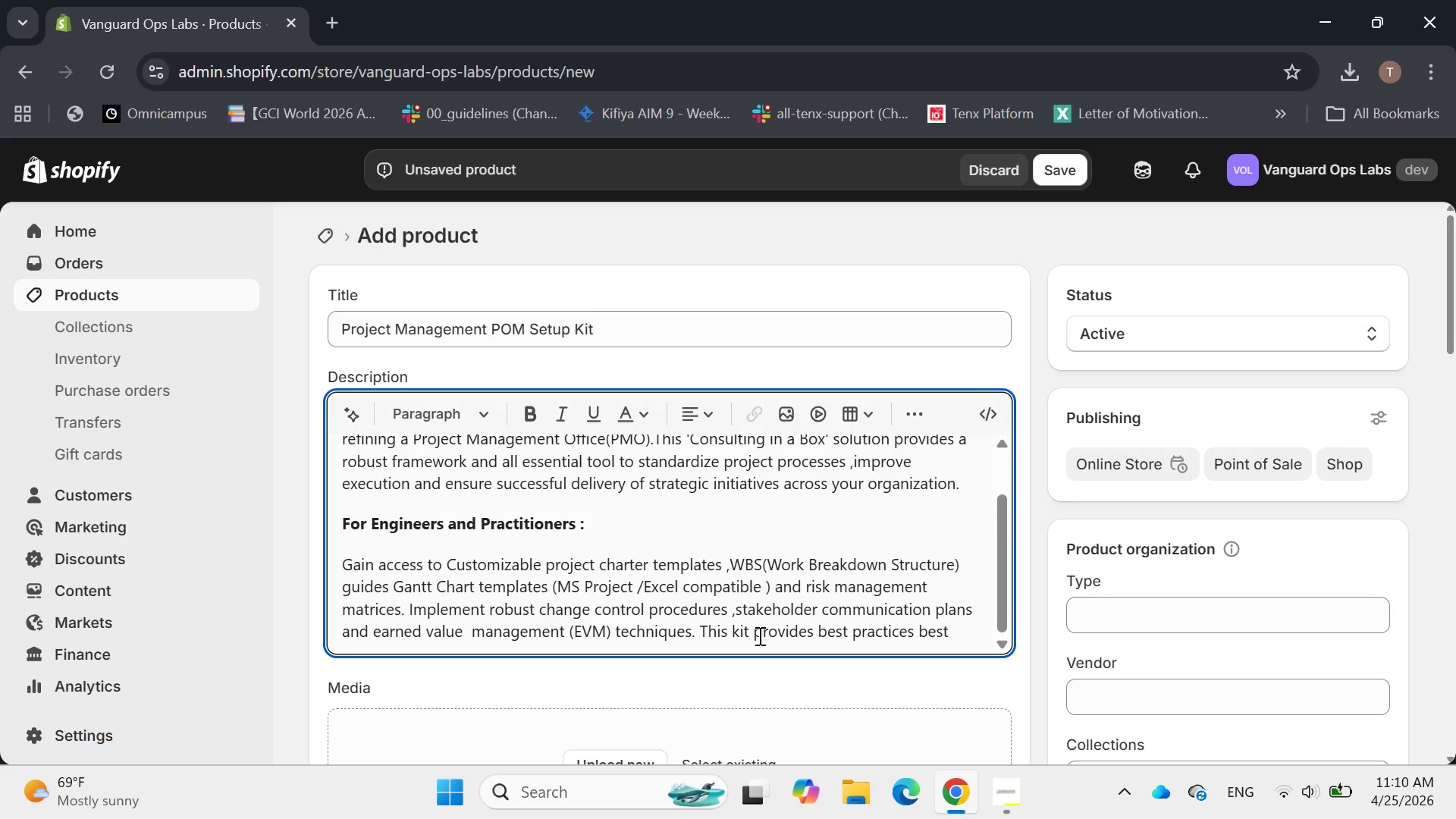 
key(Backspace)
key(Backspace)
key(Backspace)
key(Backspace)
key(Backspace)
type(for project )
 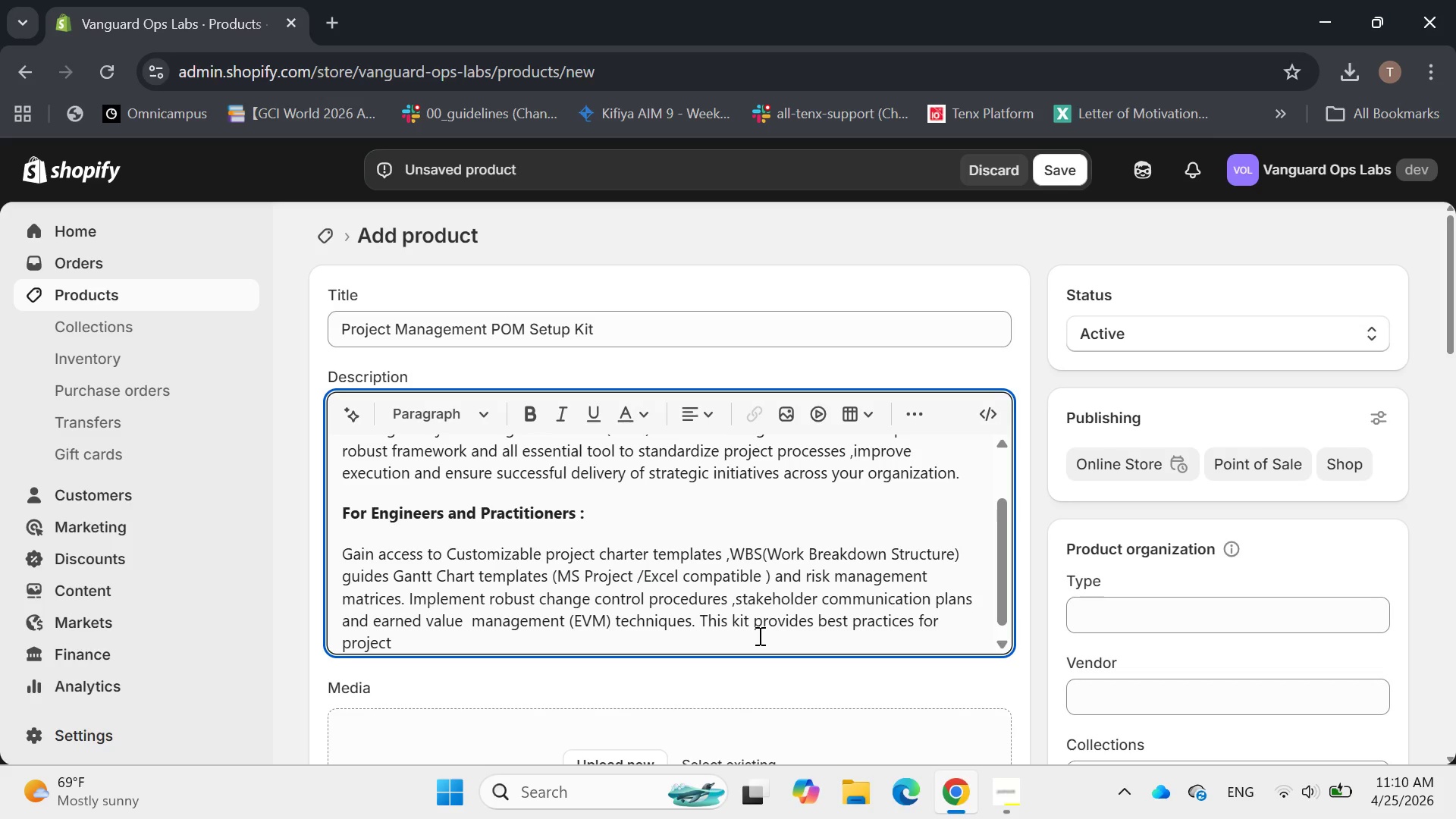 
type(lifecycle management ,resource ,allocation and )
 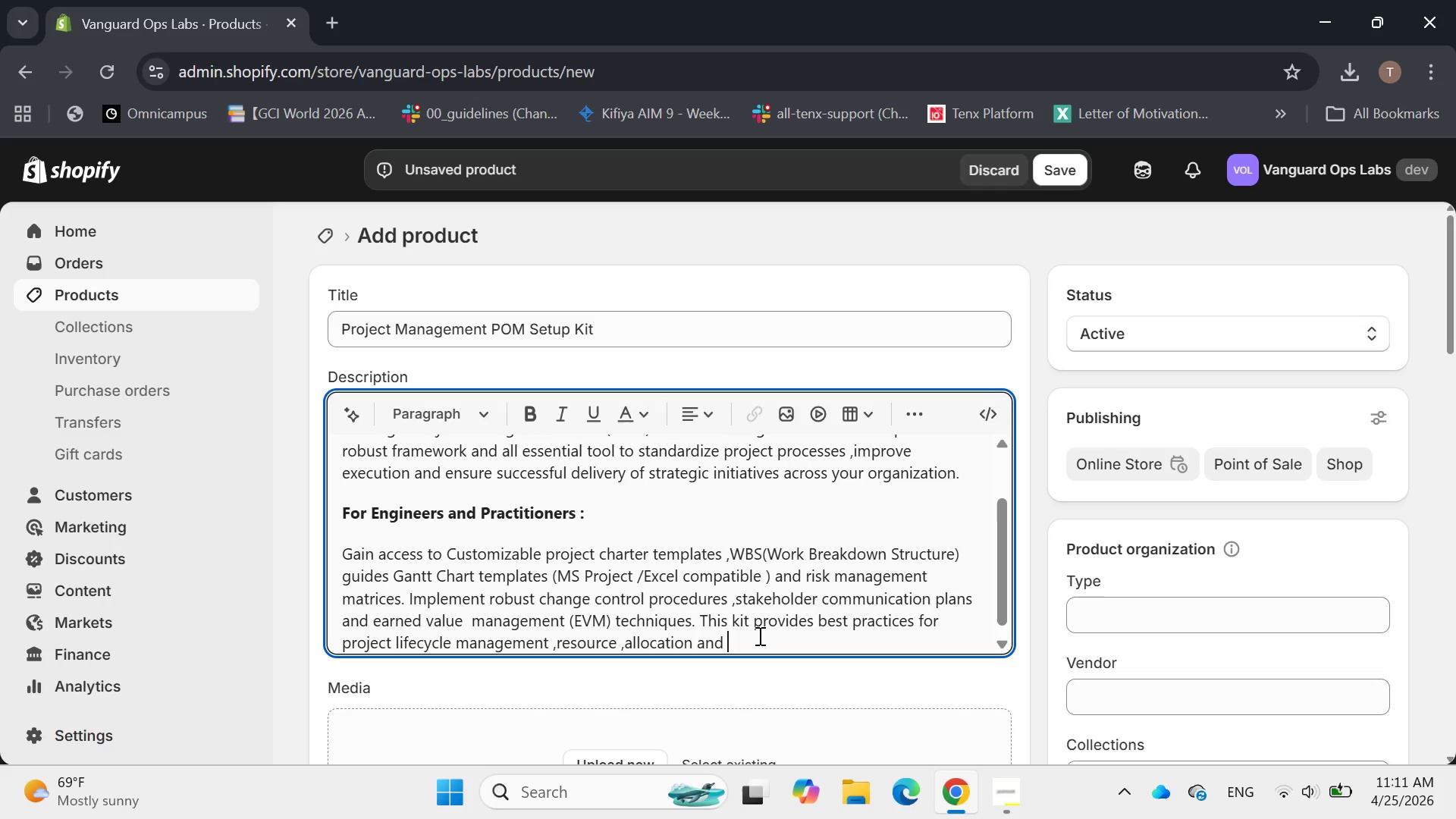 
wait(8.03)
 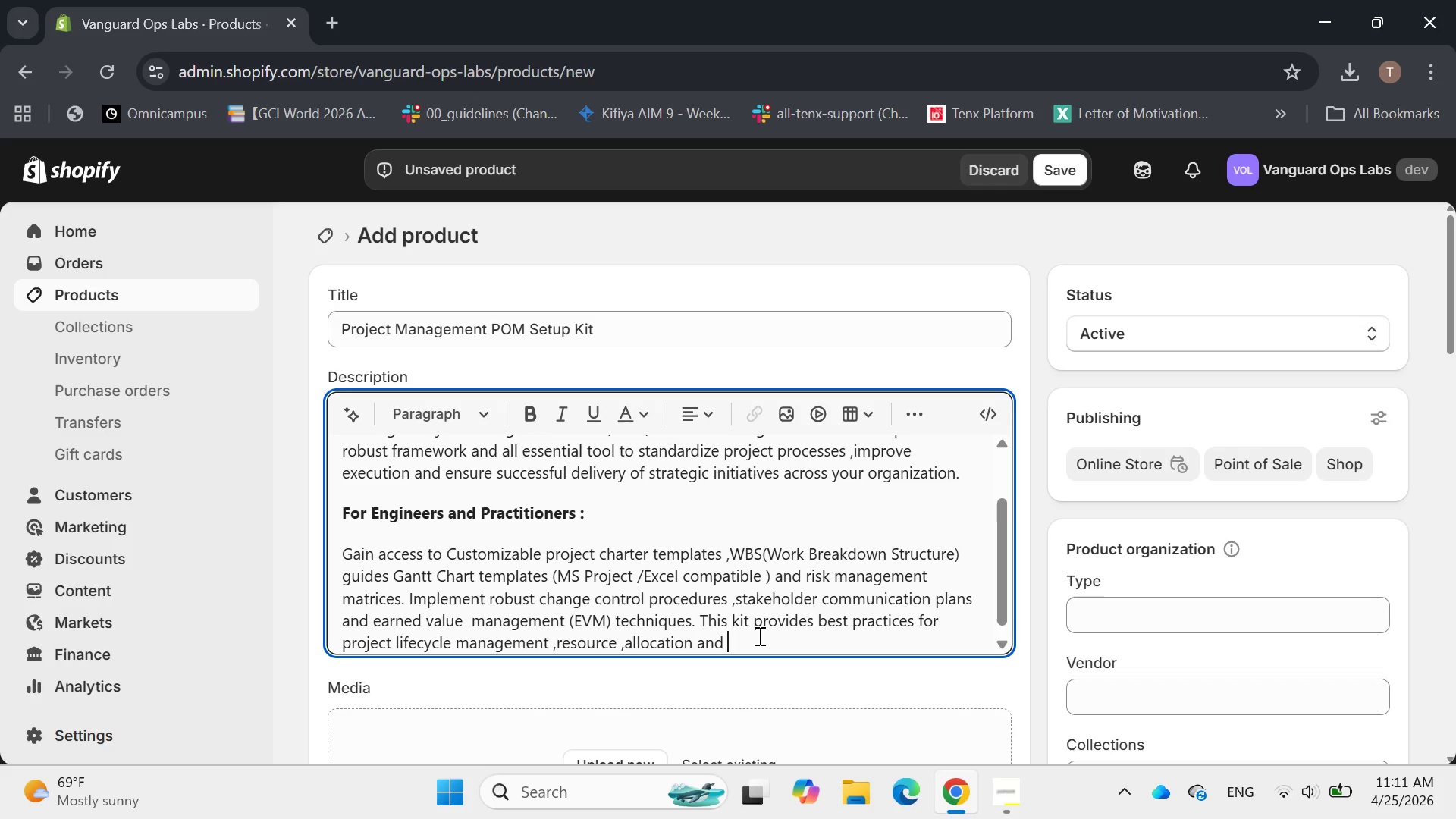 
type(performance monitoring for effe)
 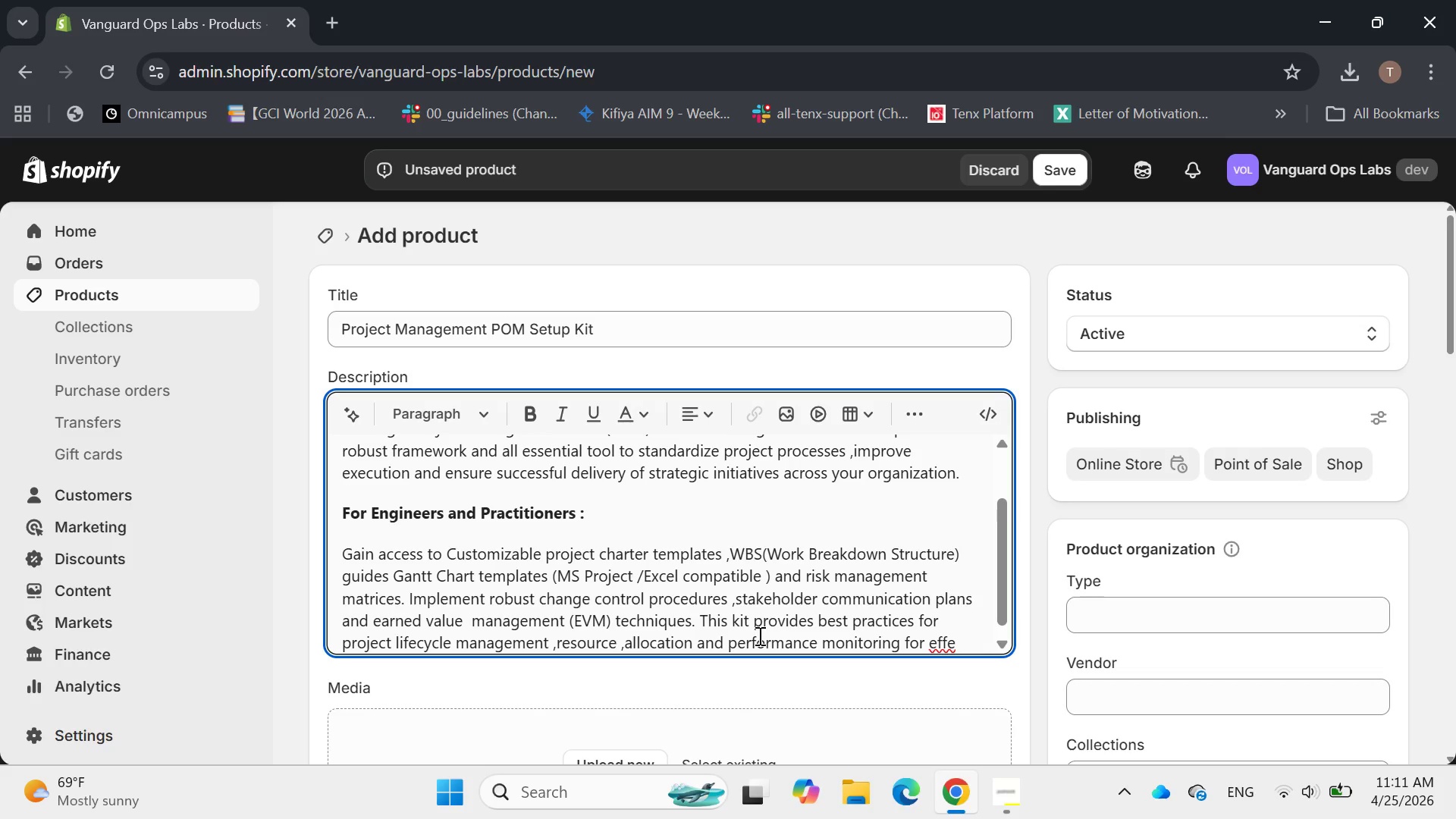 
type(ctive project )
 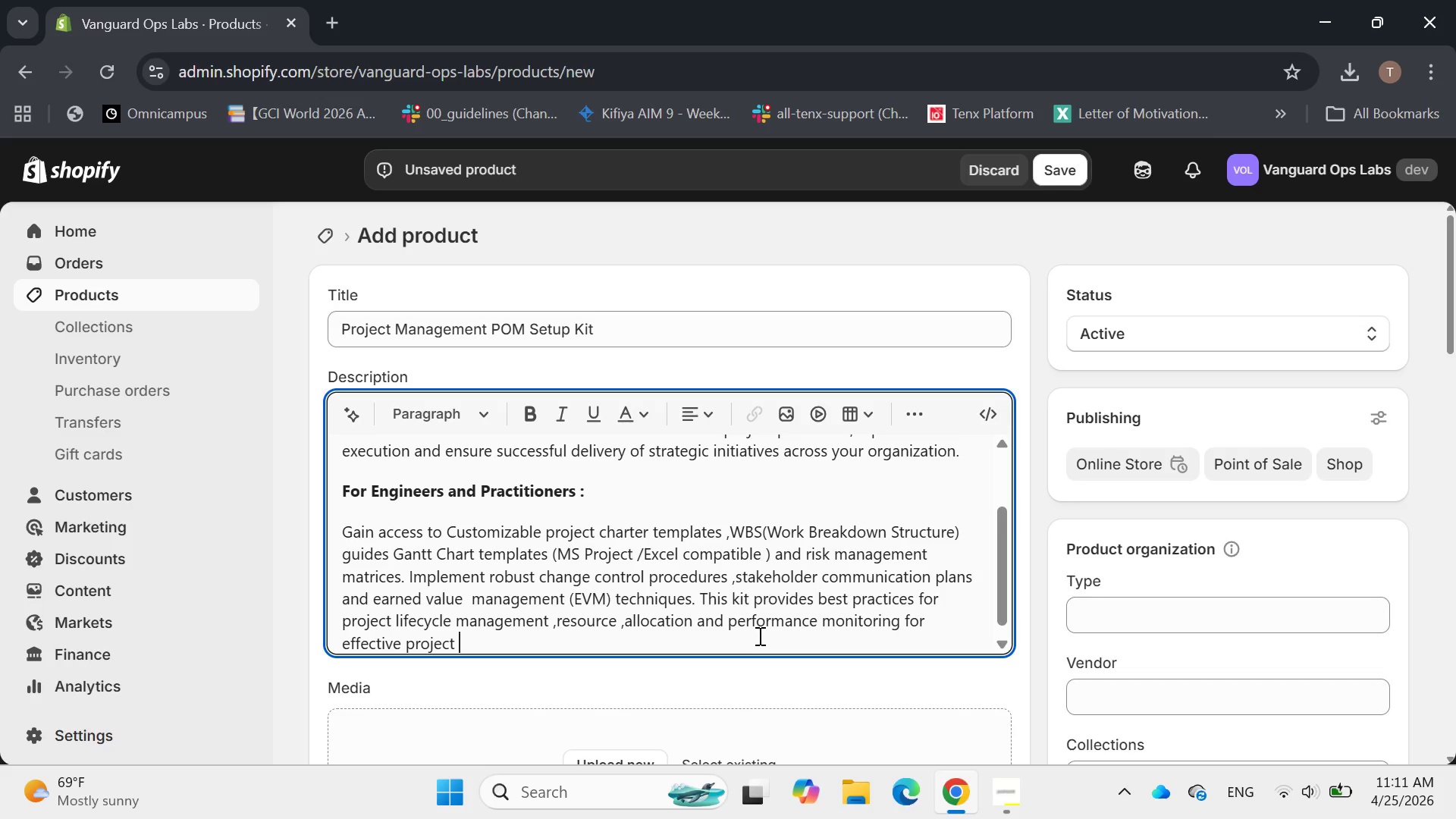 
type(delivery.)
 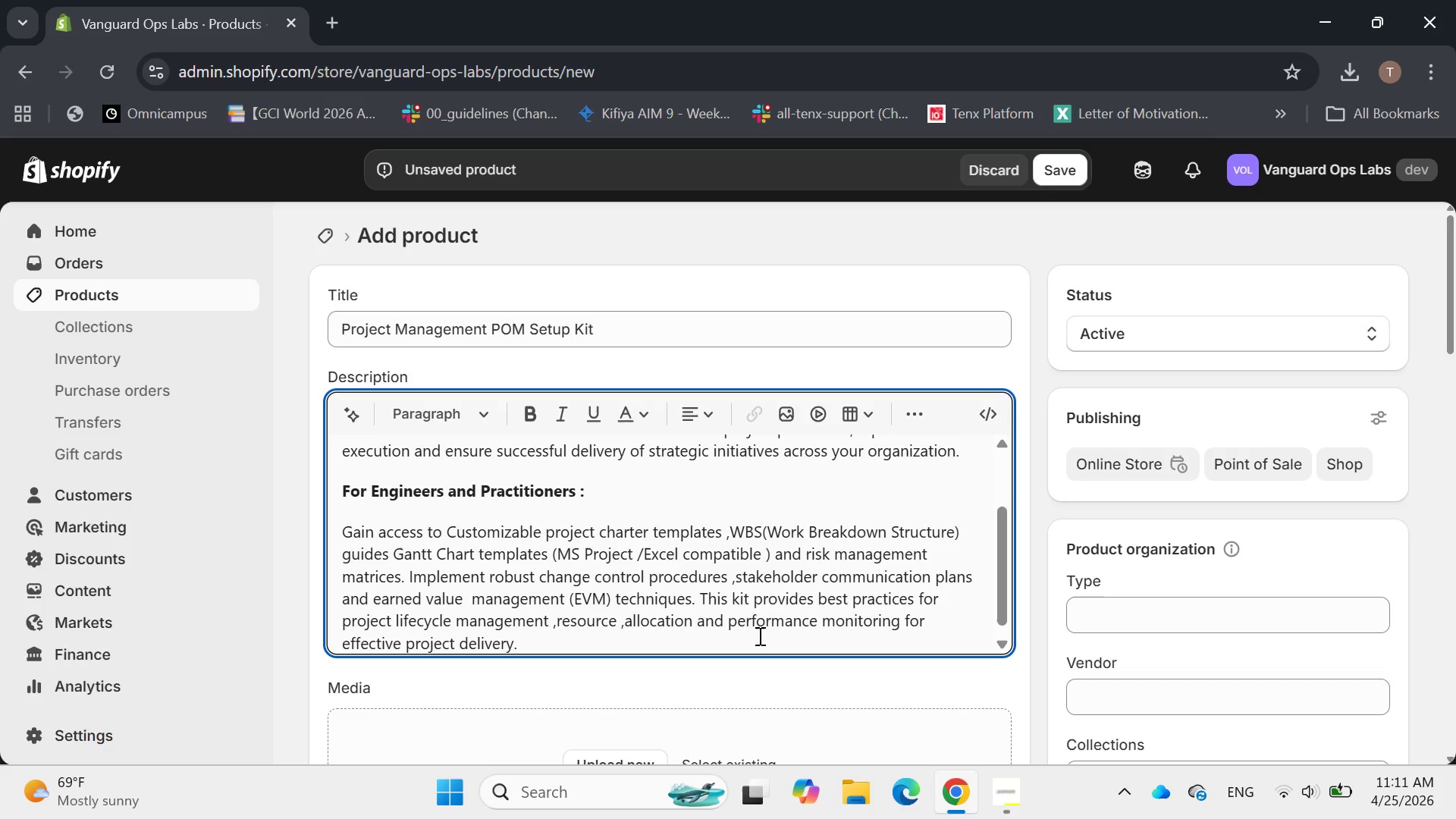 
key(Enter)
 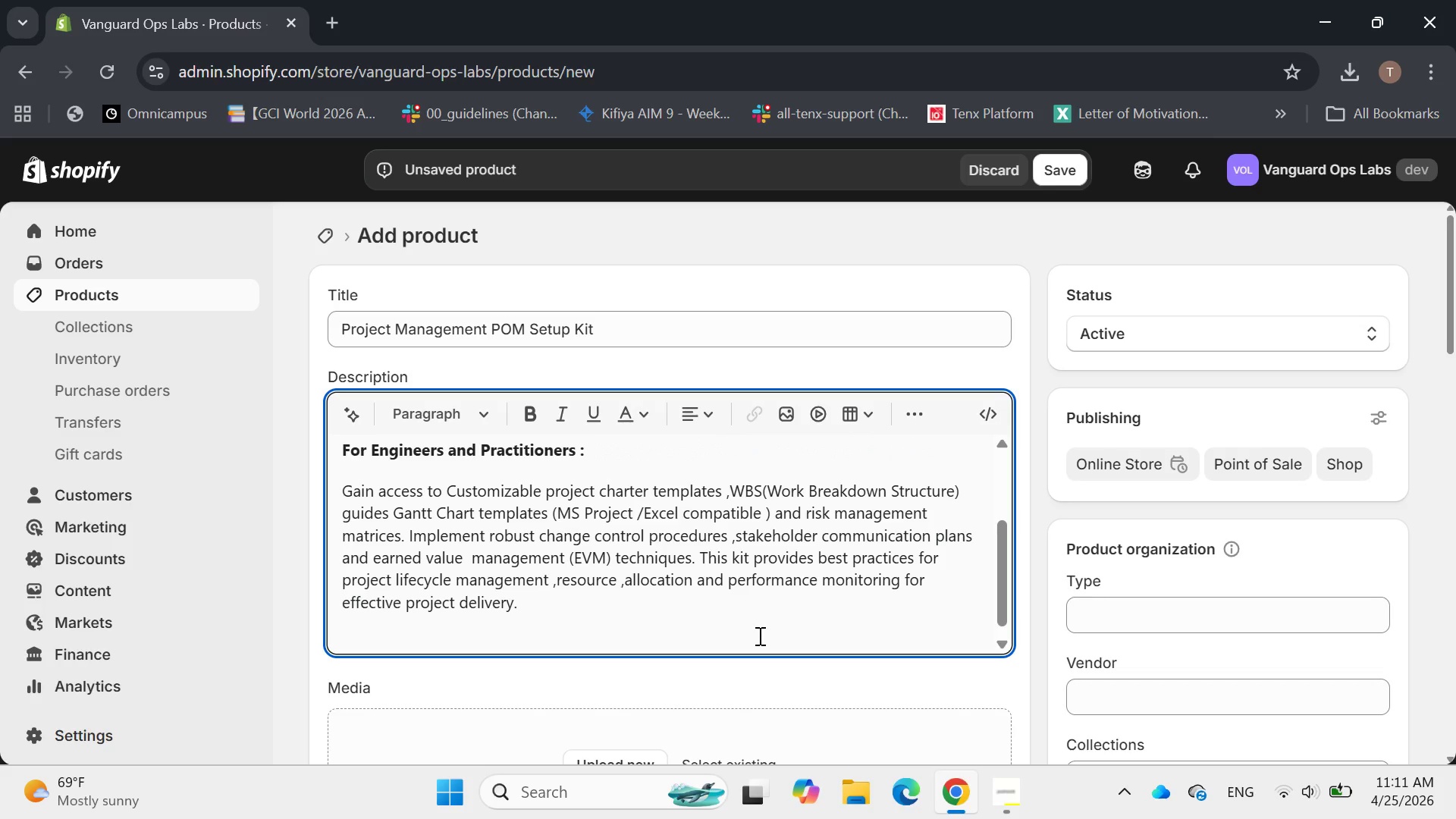 
type(For E)
 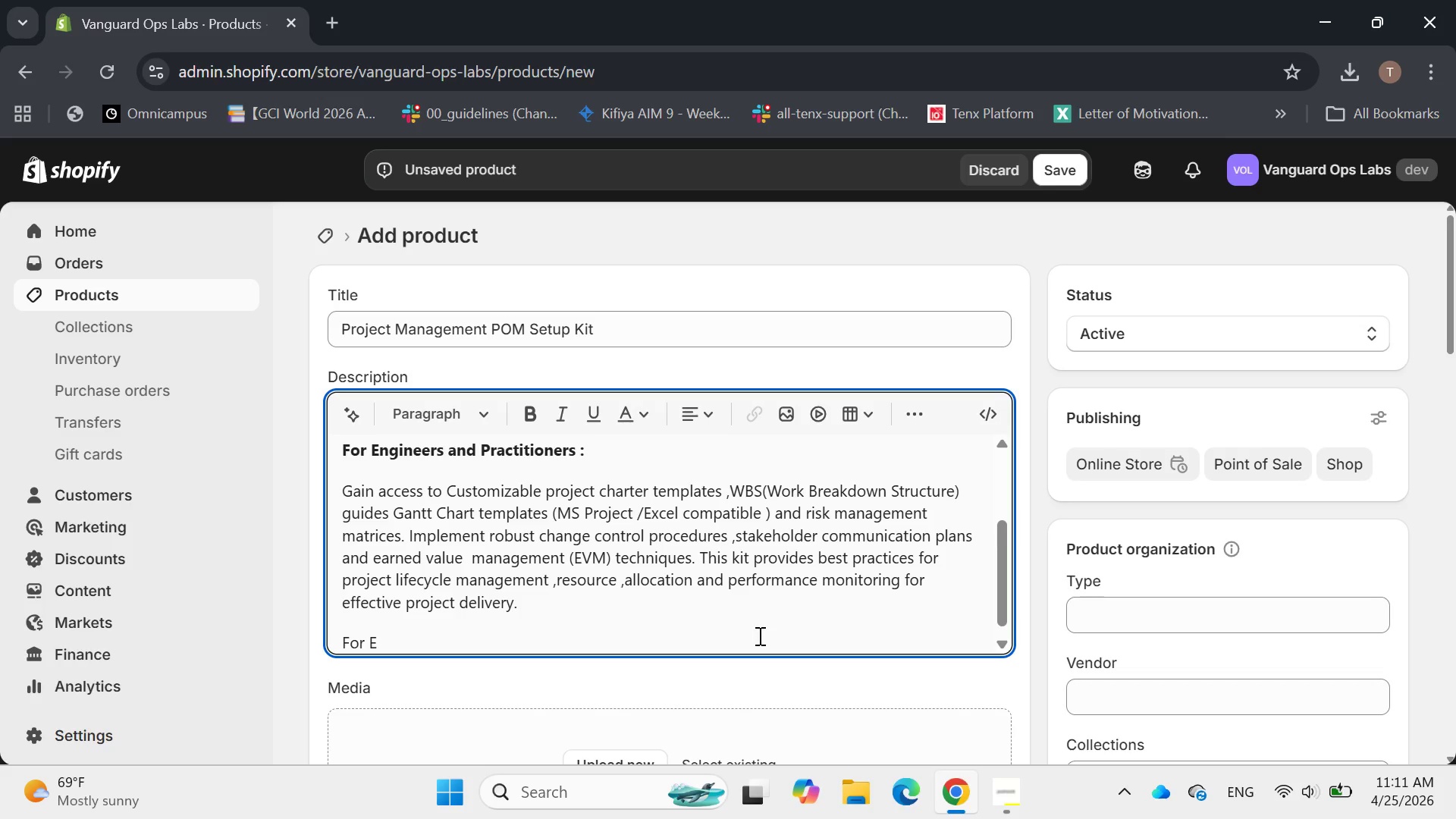 
type(xecutives and Directors )
 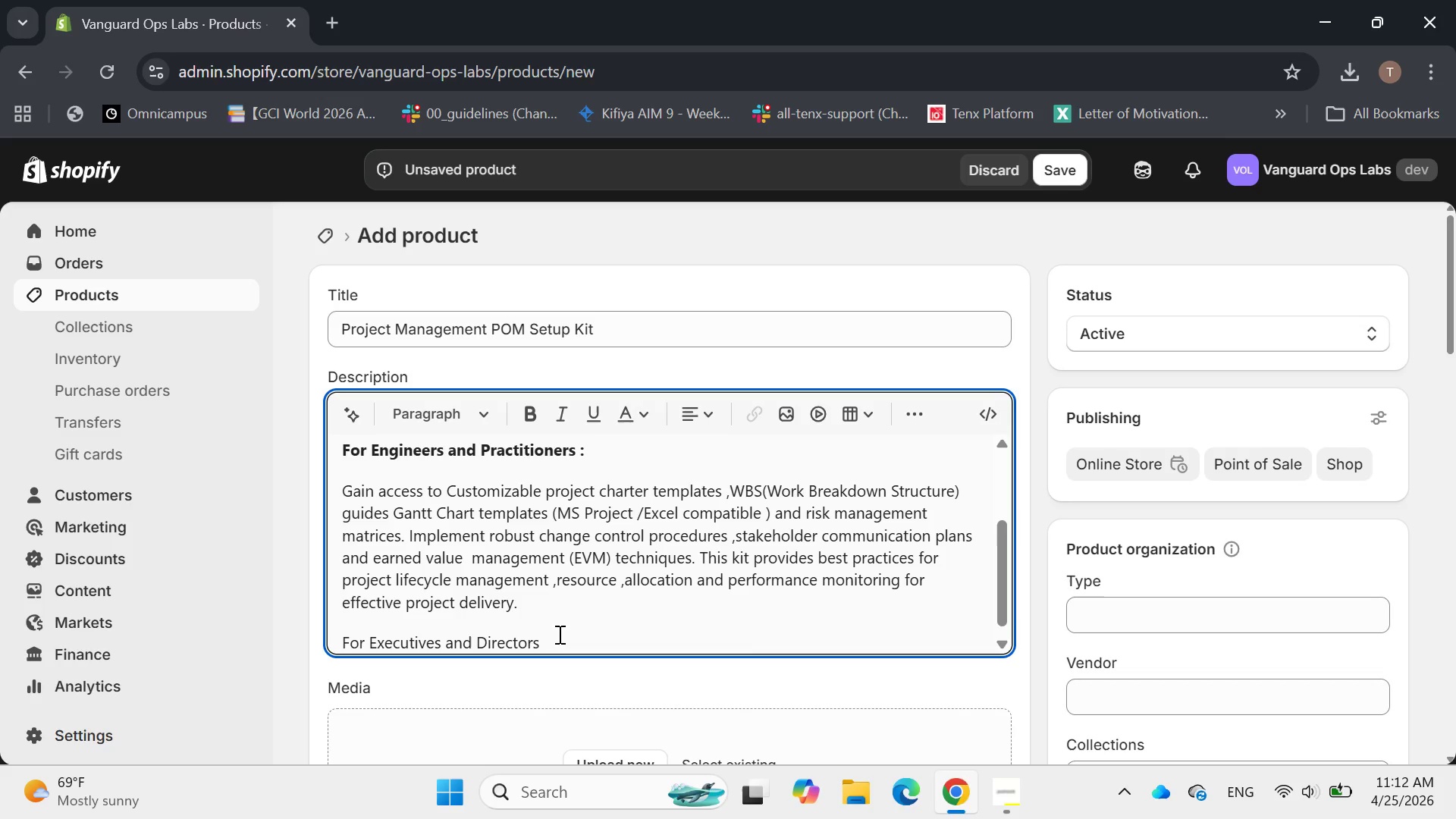 
left_click_drag(start_coordinate=[559, 633], to_coordinate=[325, 623])
 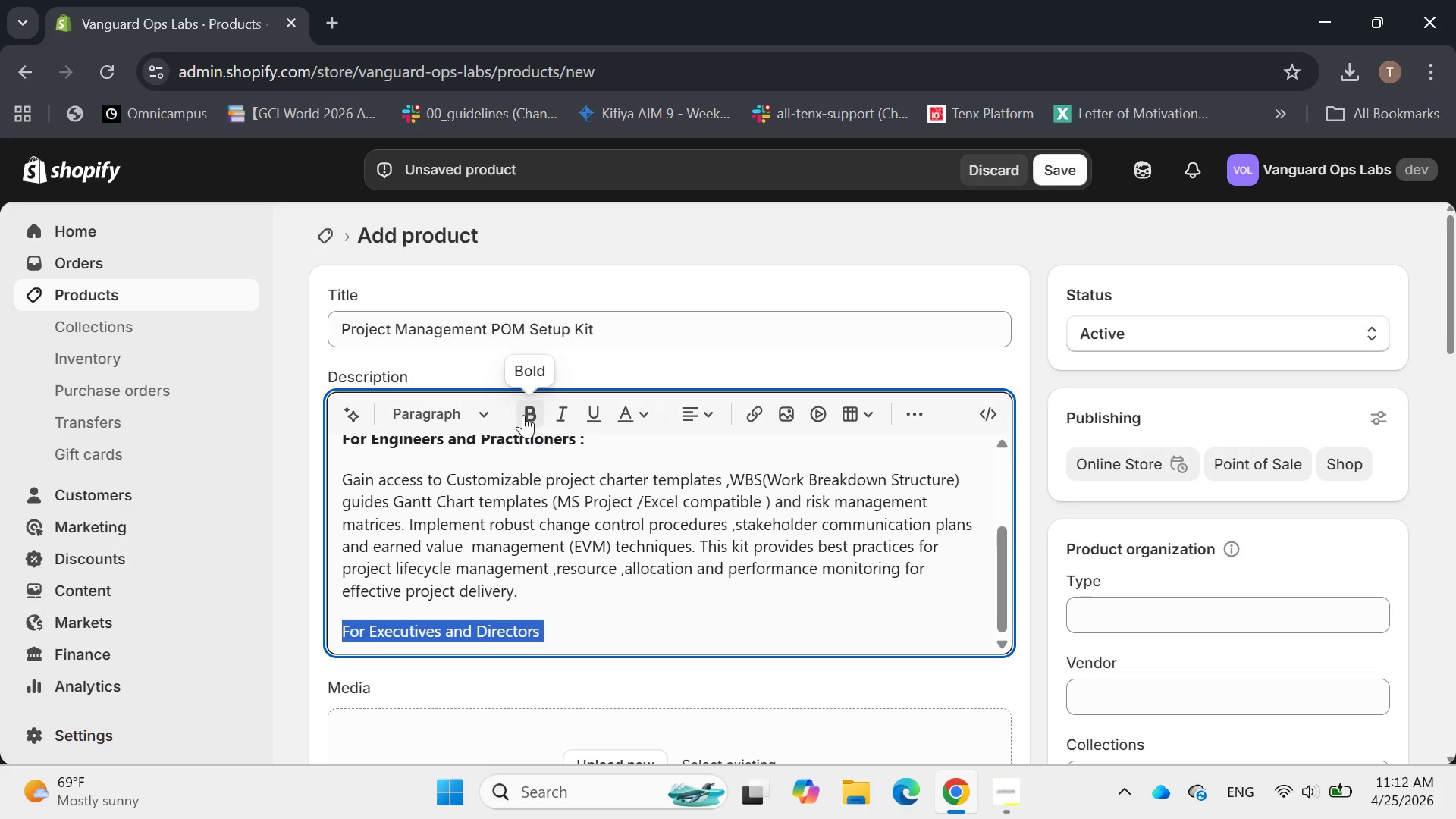 
left_click([523, 415])
 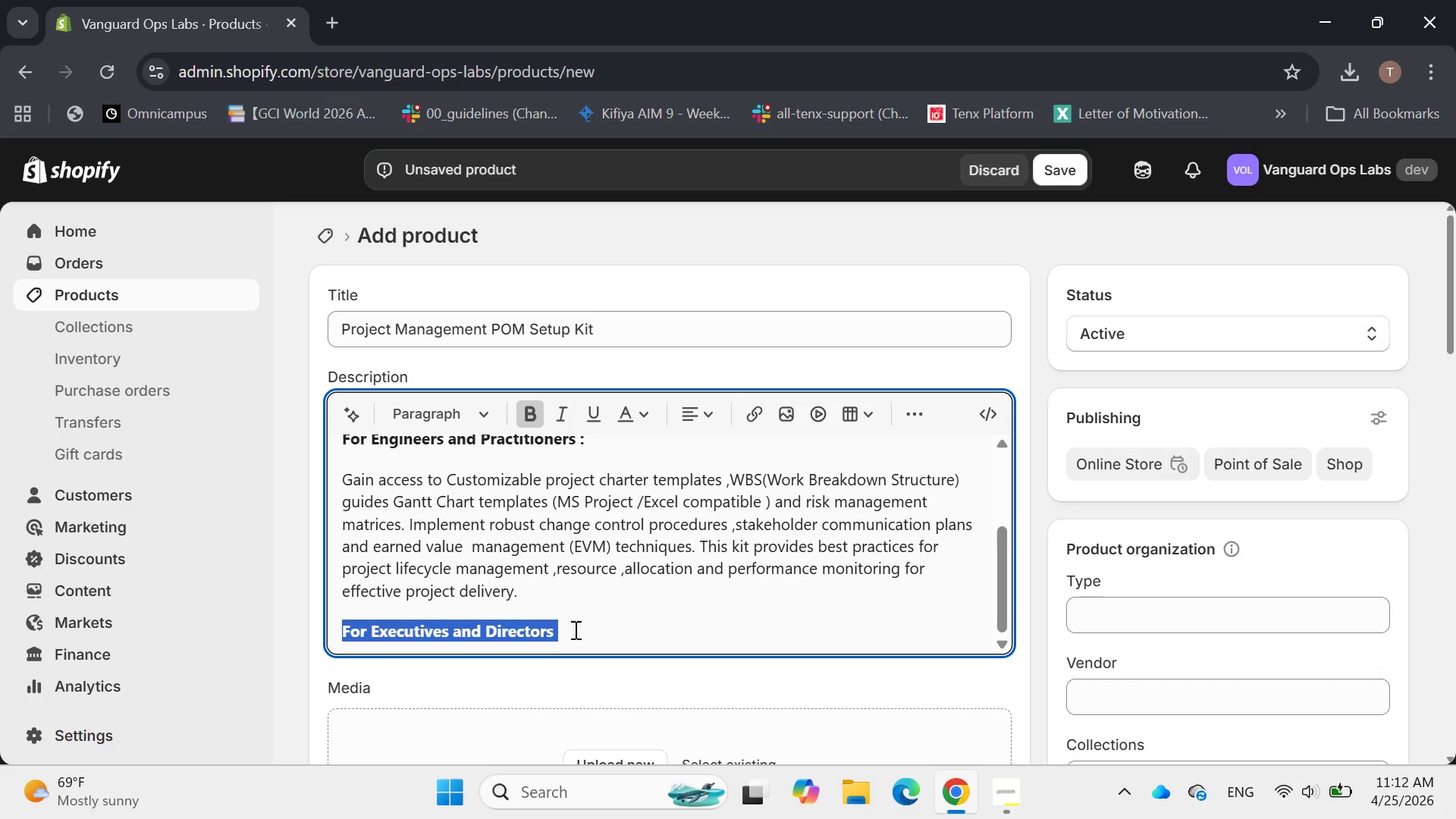 
left_click([573, 628])
 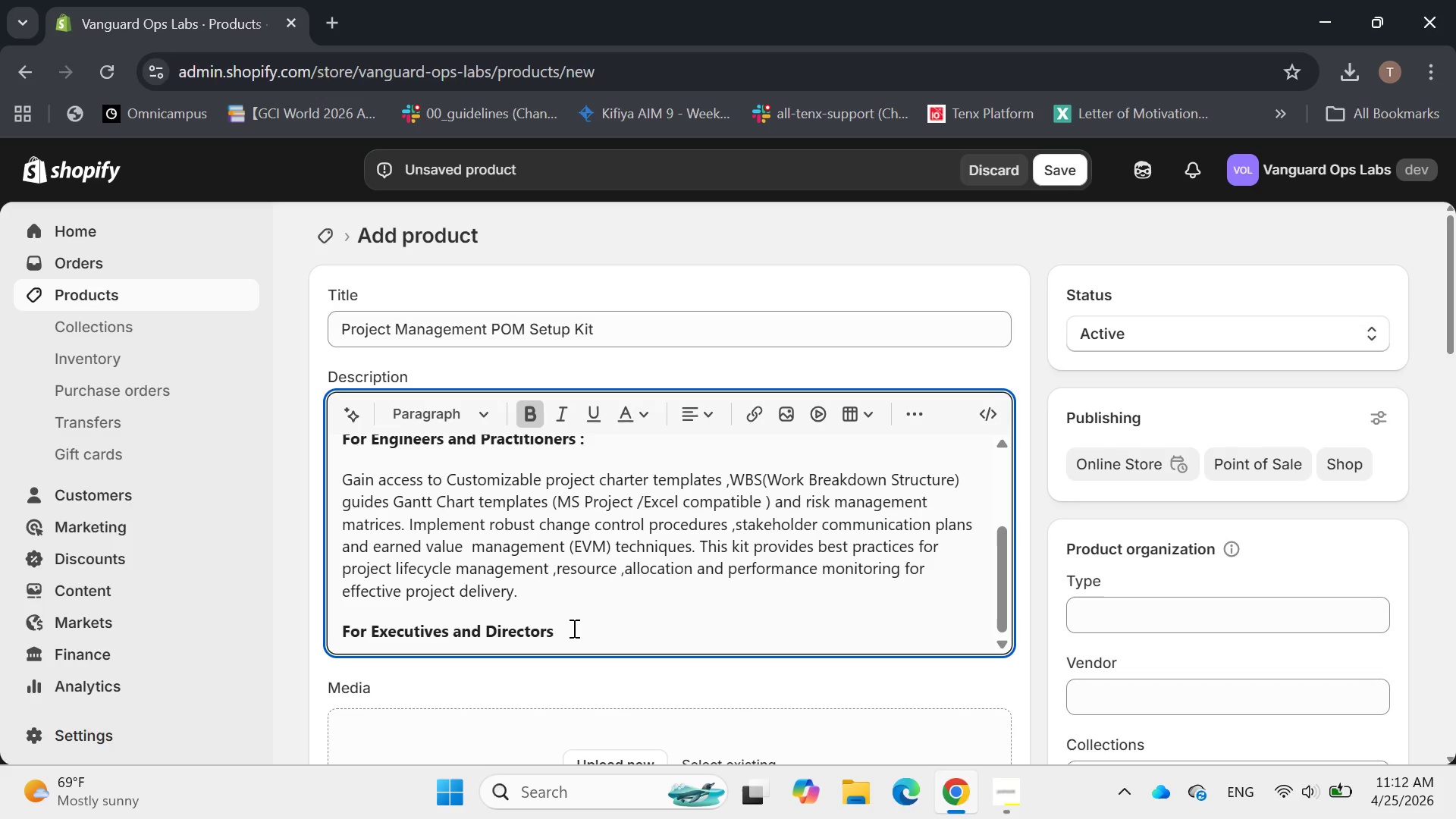 
key(Shift+Semicolon)
 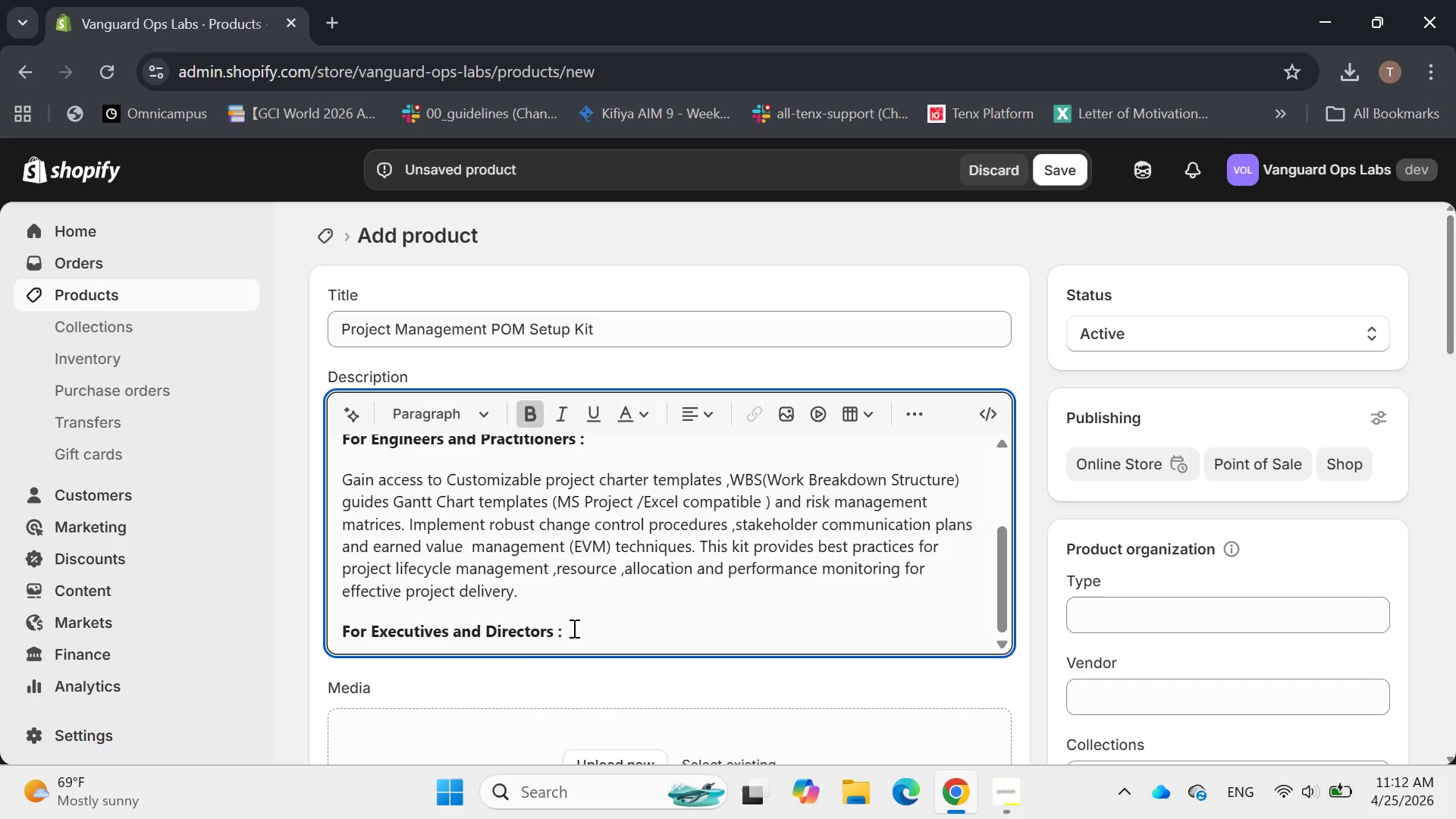 
key(Enter)
 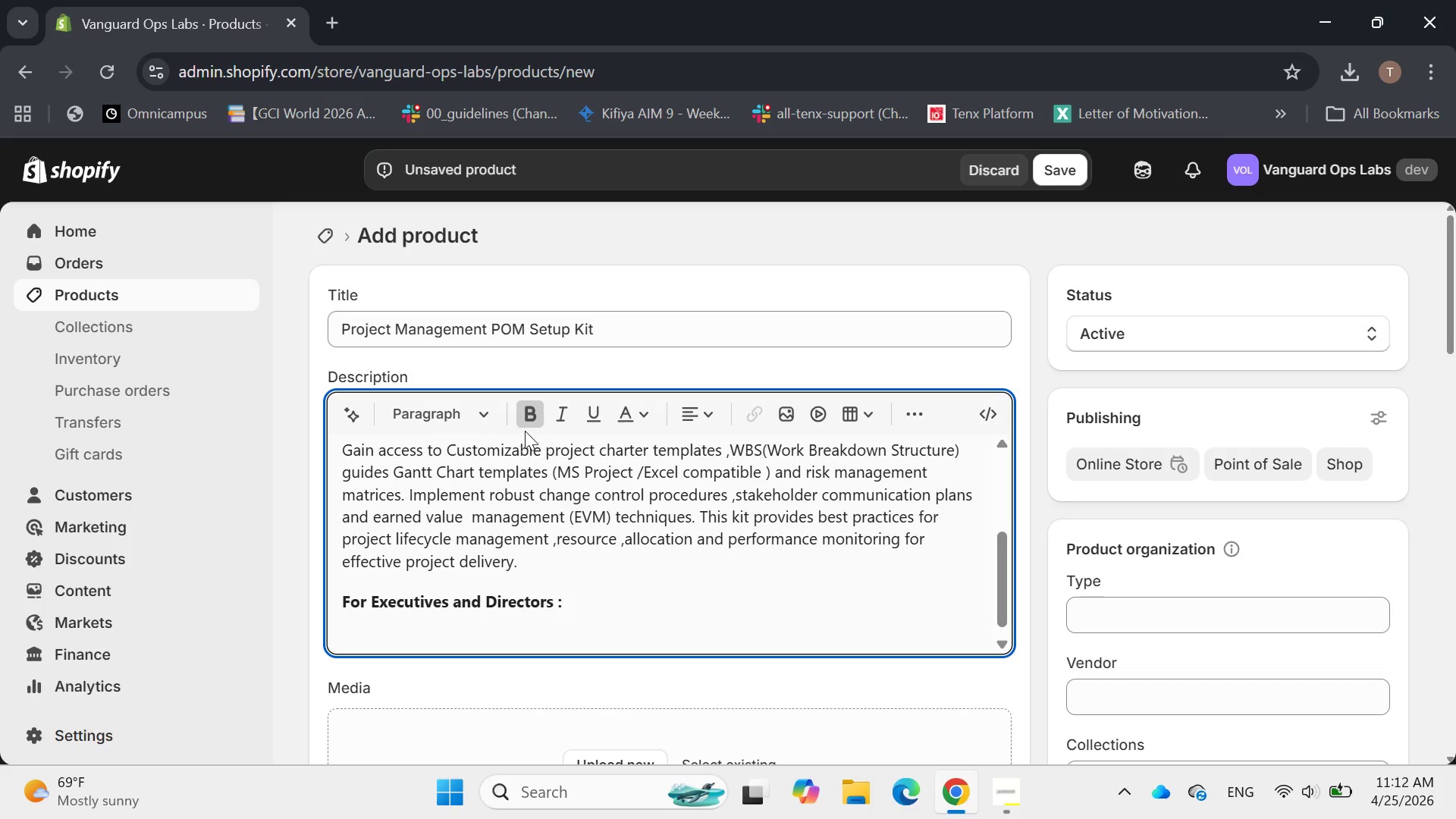 
left_click([525, 416])
 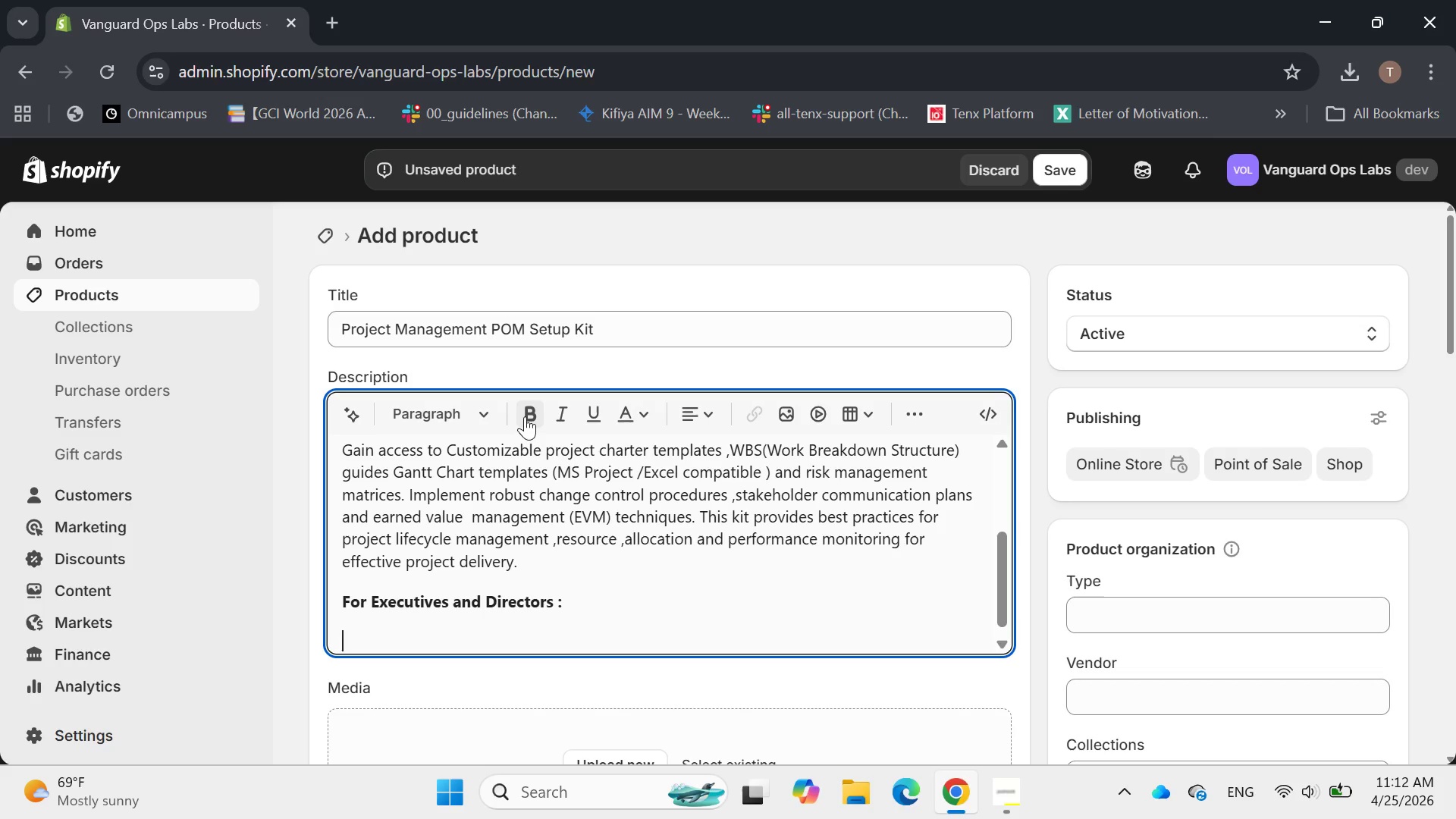 
wait(7.64)
 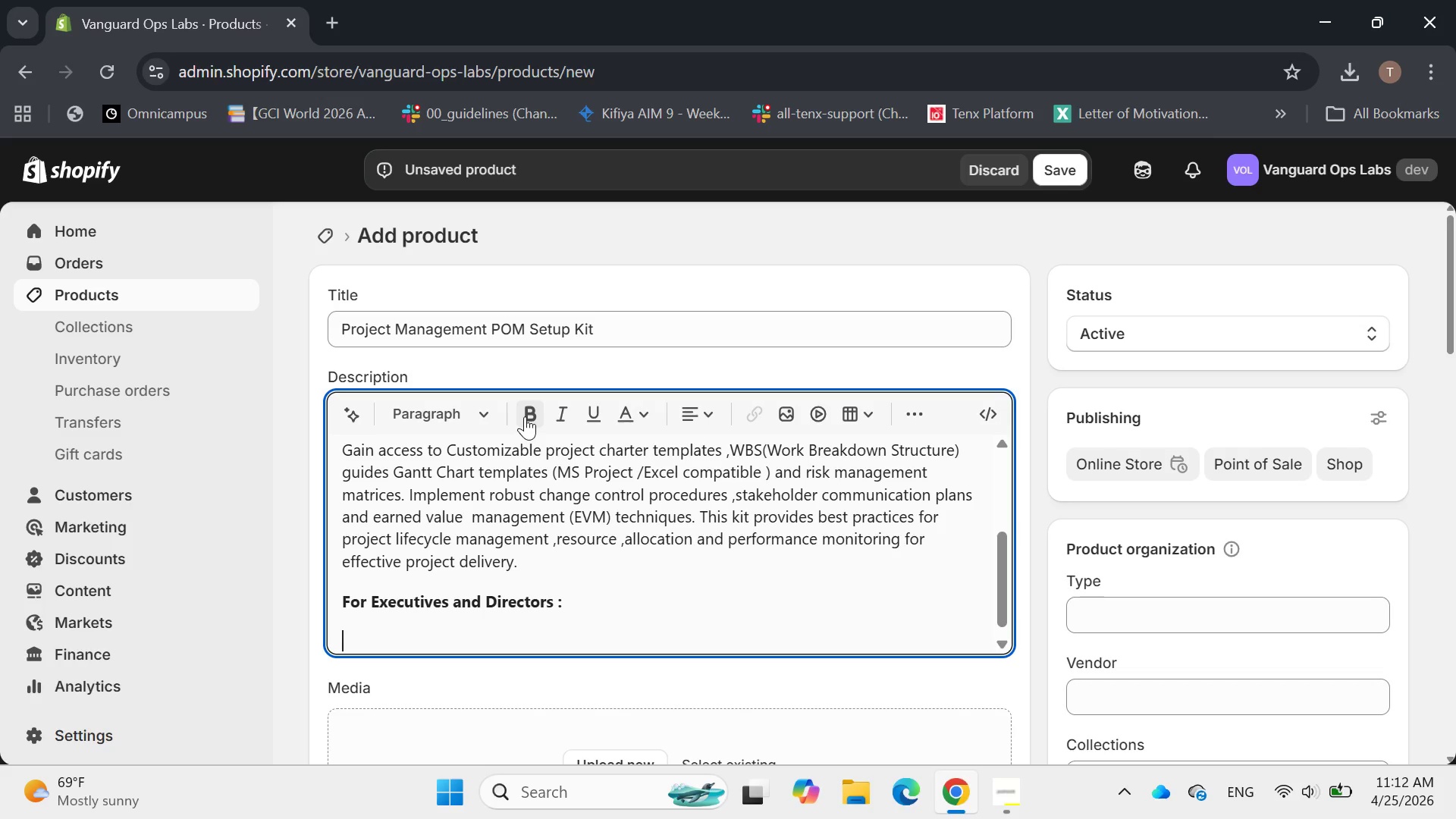 
type(Establish a high performing PMO that consista)
key(Backspace)
type(ently deliver project on )
 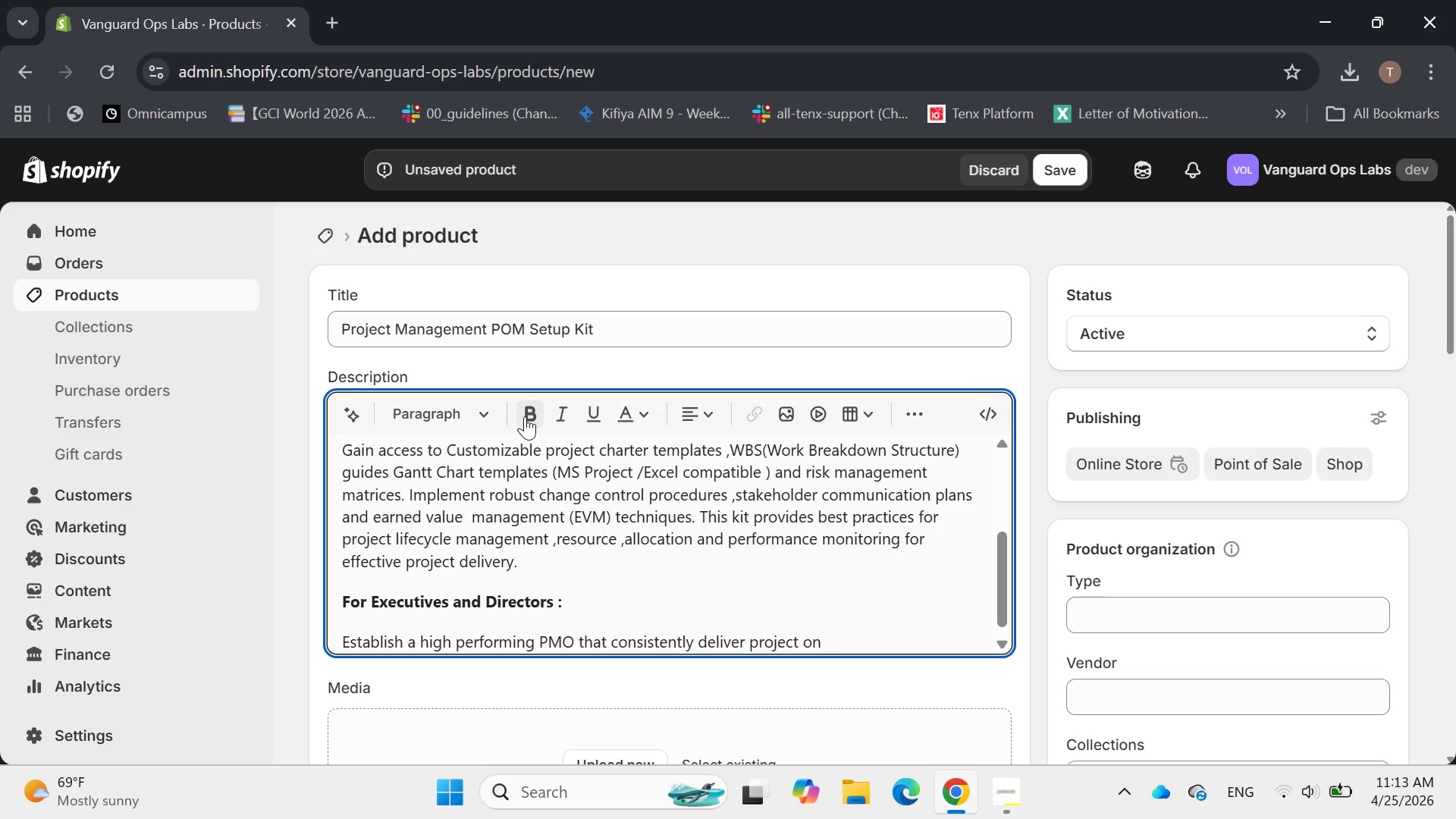 
wait(15.02)
 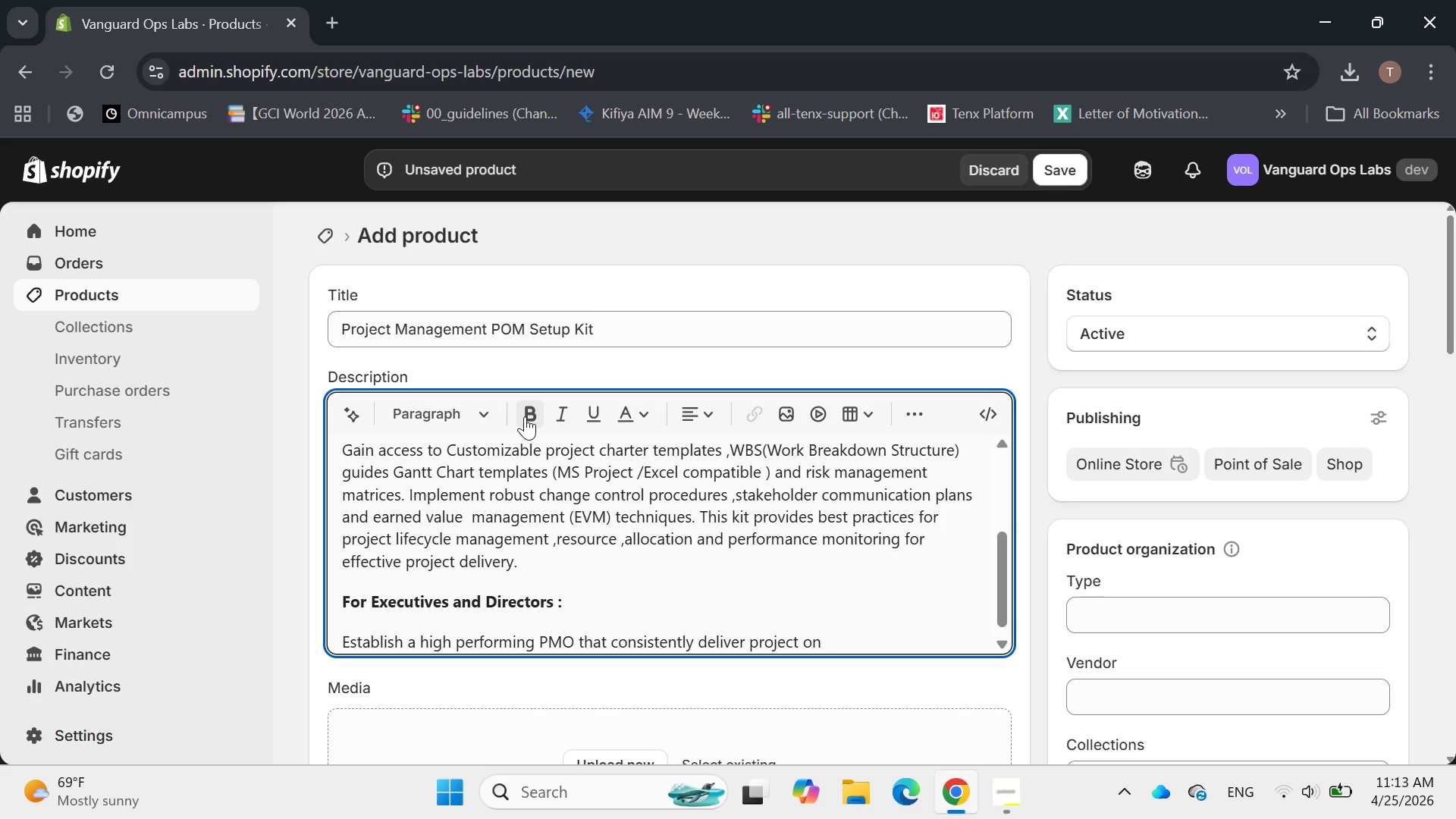 
type(time)
 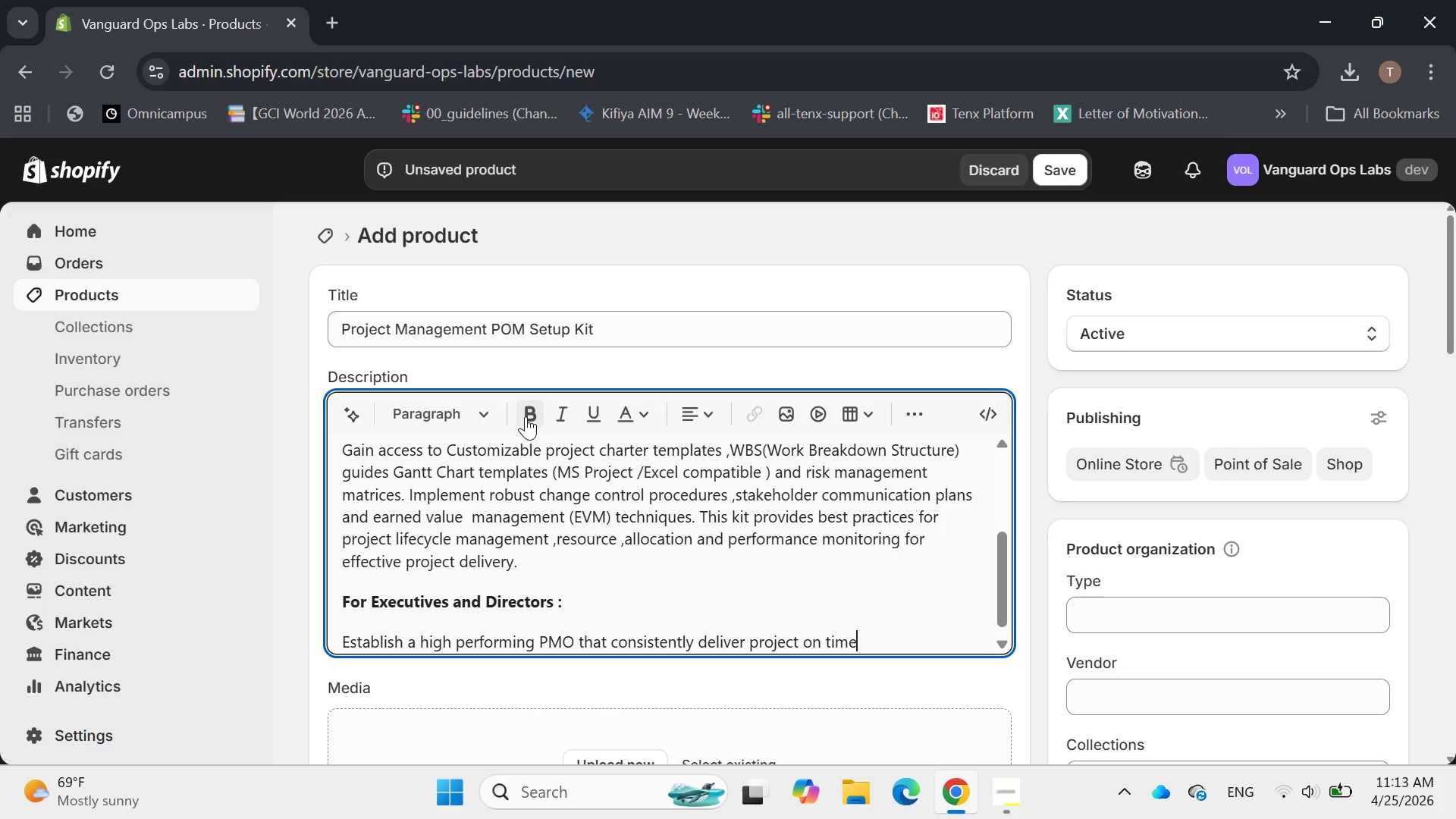 
key(Comma)
 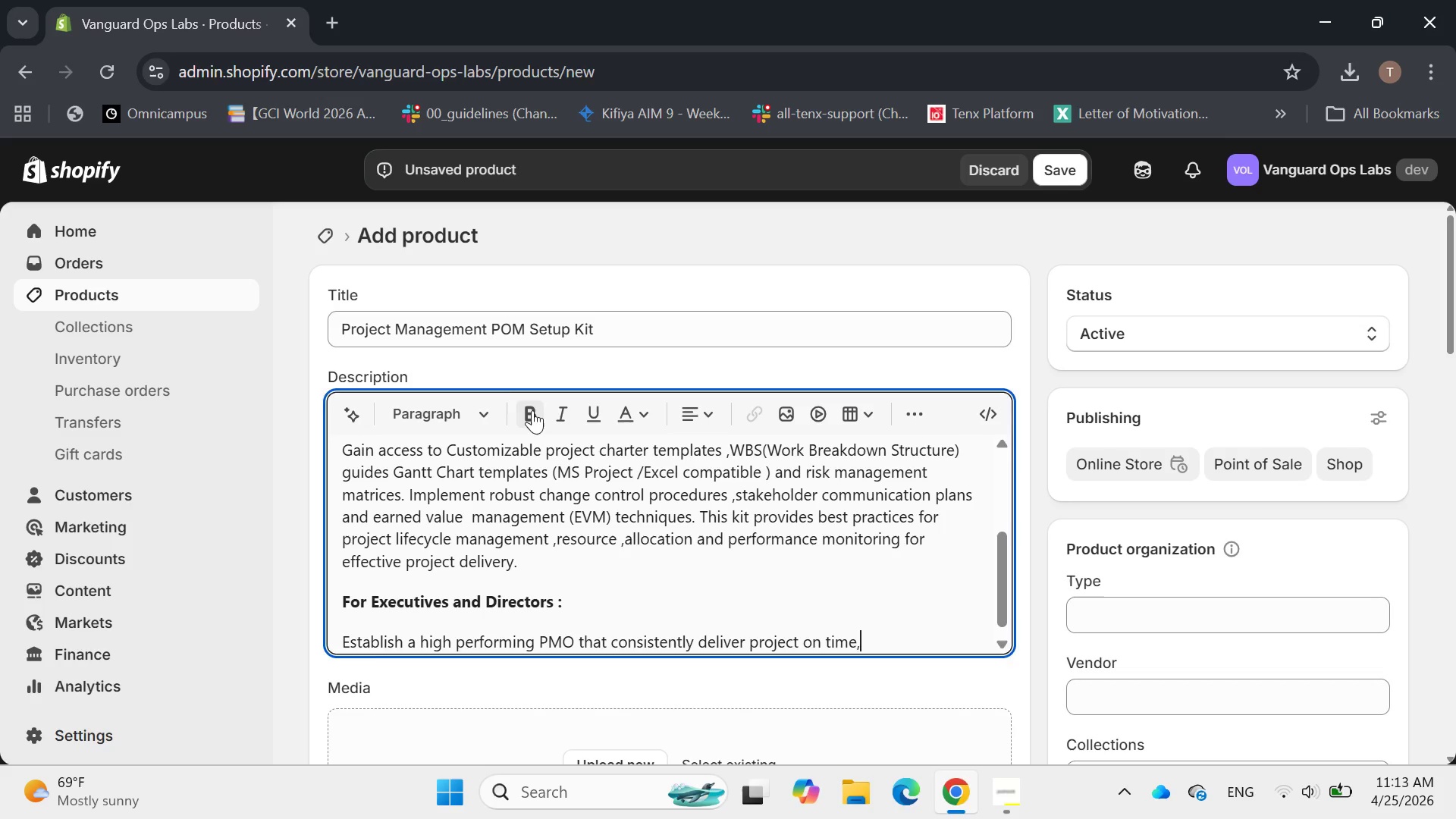 
left_click_drag(start_coordinate=[532, 411], to_coordinate=[891, 632])
 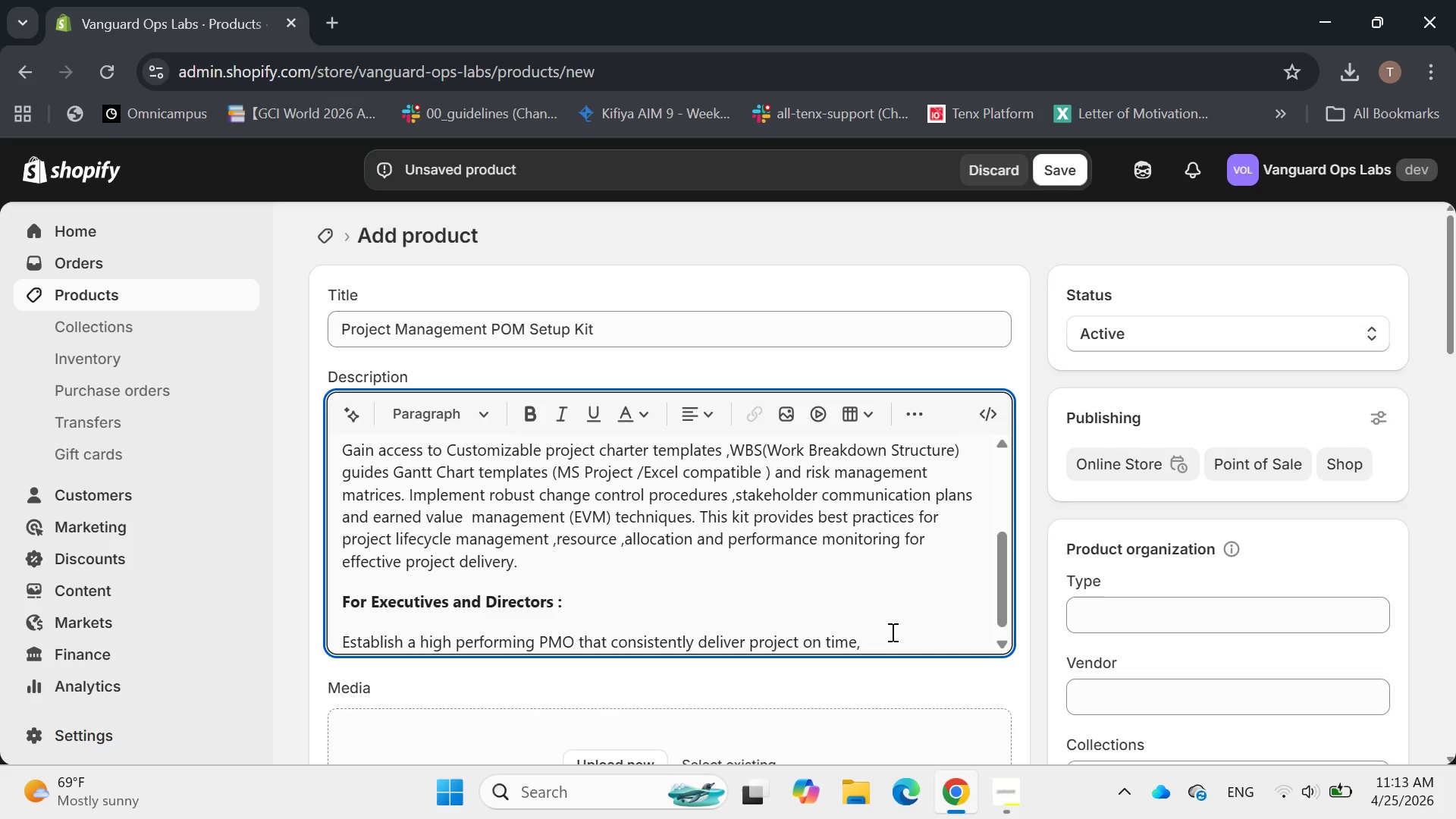 
left_click([891, 632])
 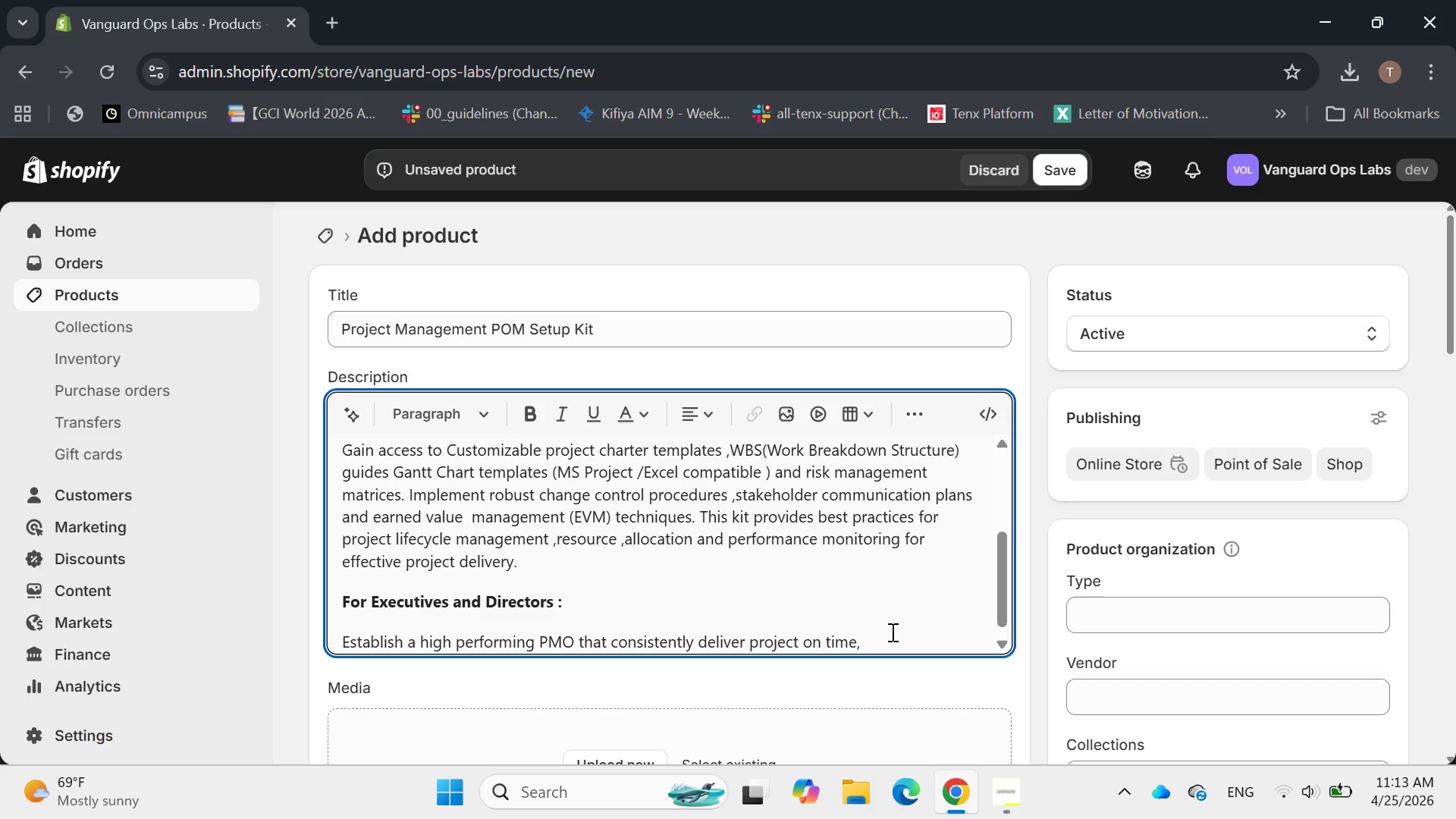 
type( wit)
 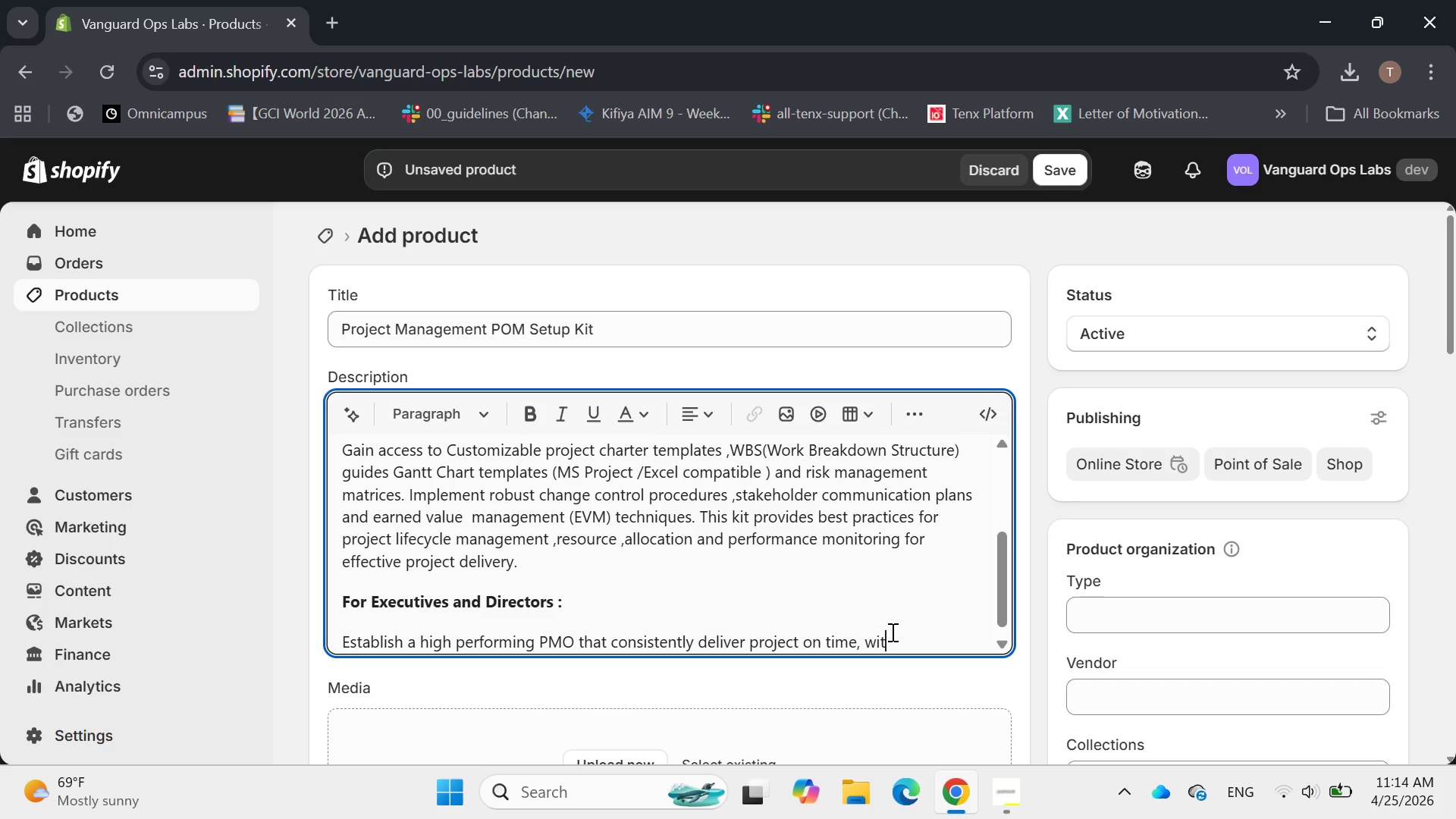 
type(h budget and to specification )
key(Backspace)
type(. t)
key(Backspace)
type(This Kit em)
 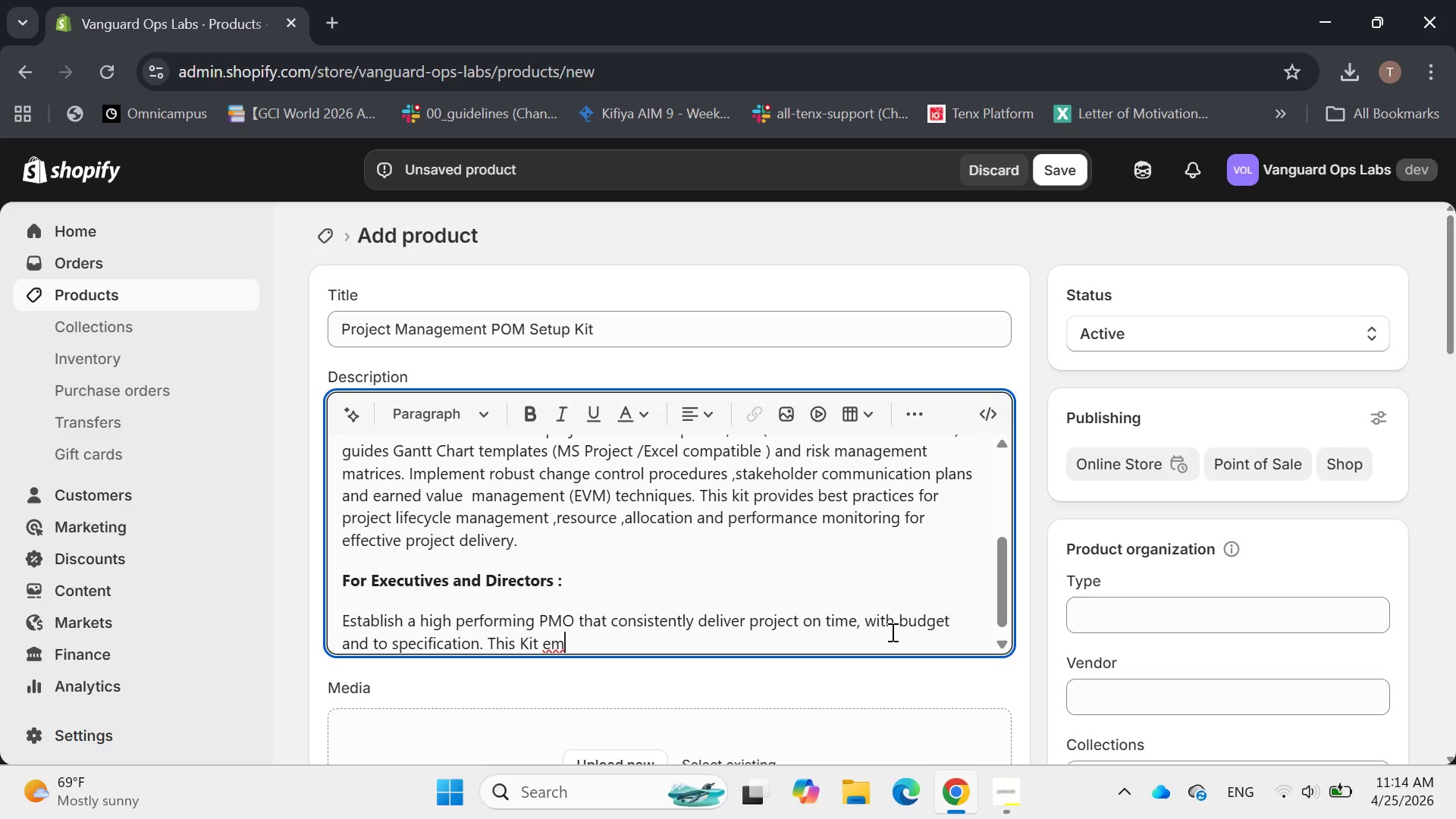 
key(P)
 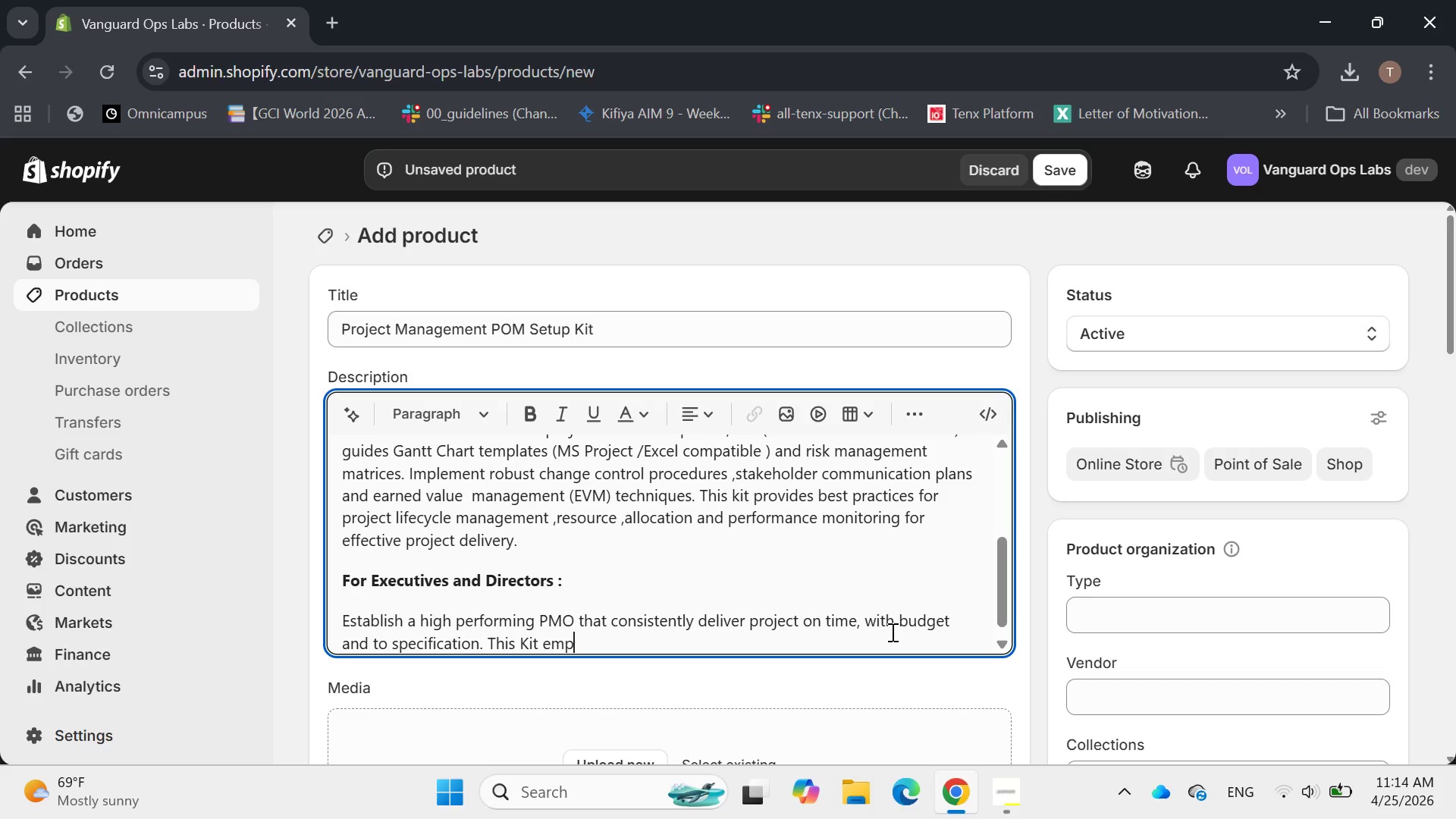 
wait(12.59)
 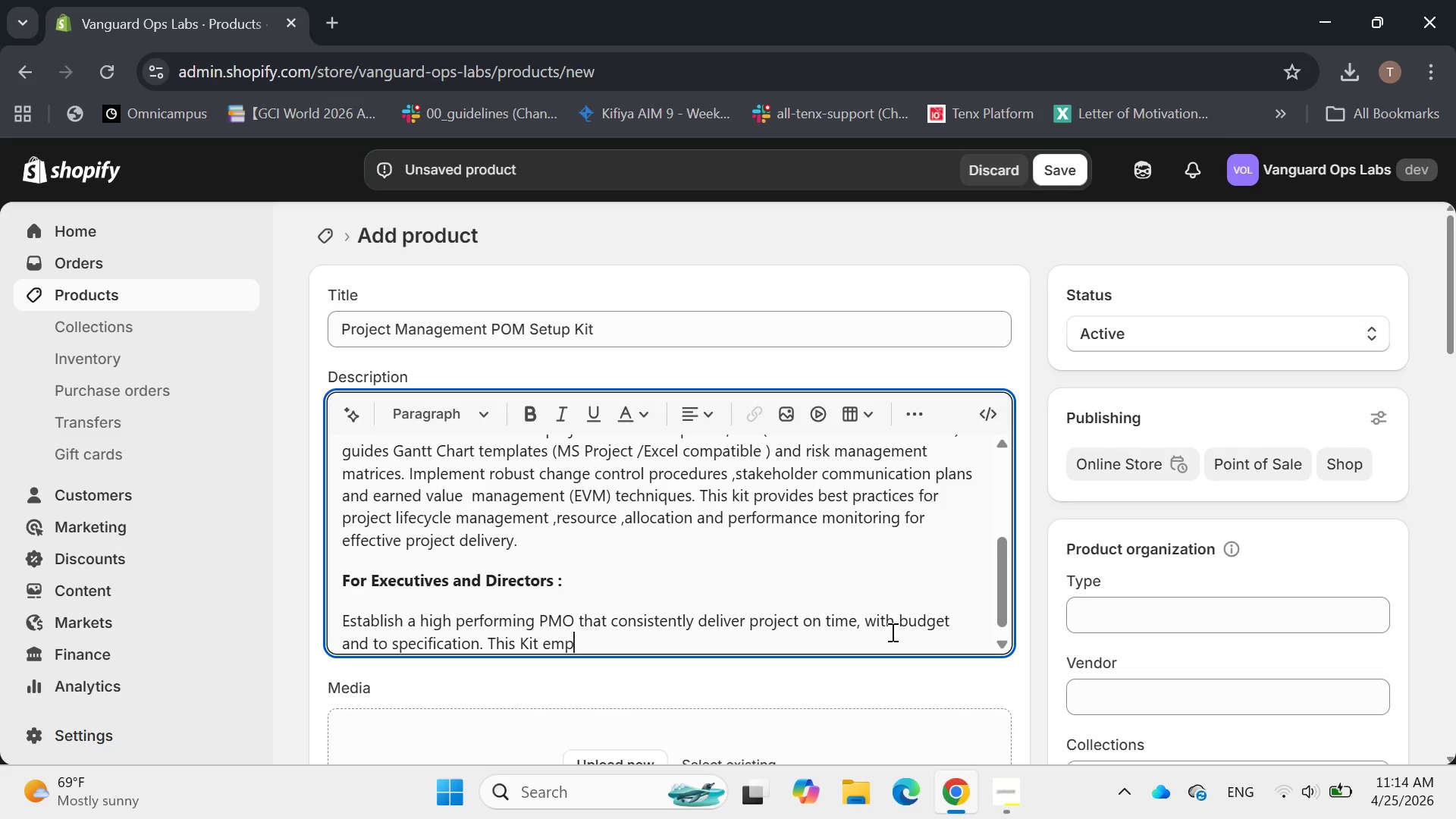 
type(p)
key(Backspace)
type(owers your teams to reduce project faliures )
 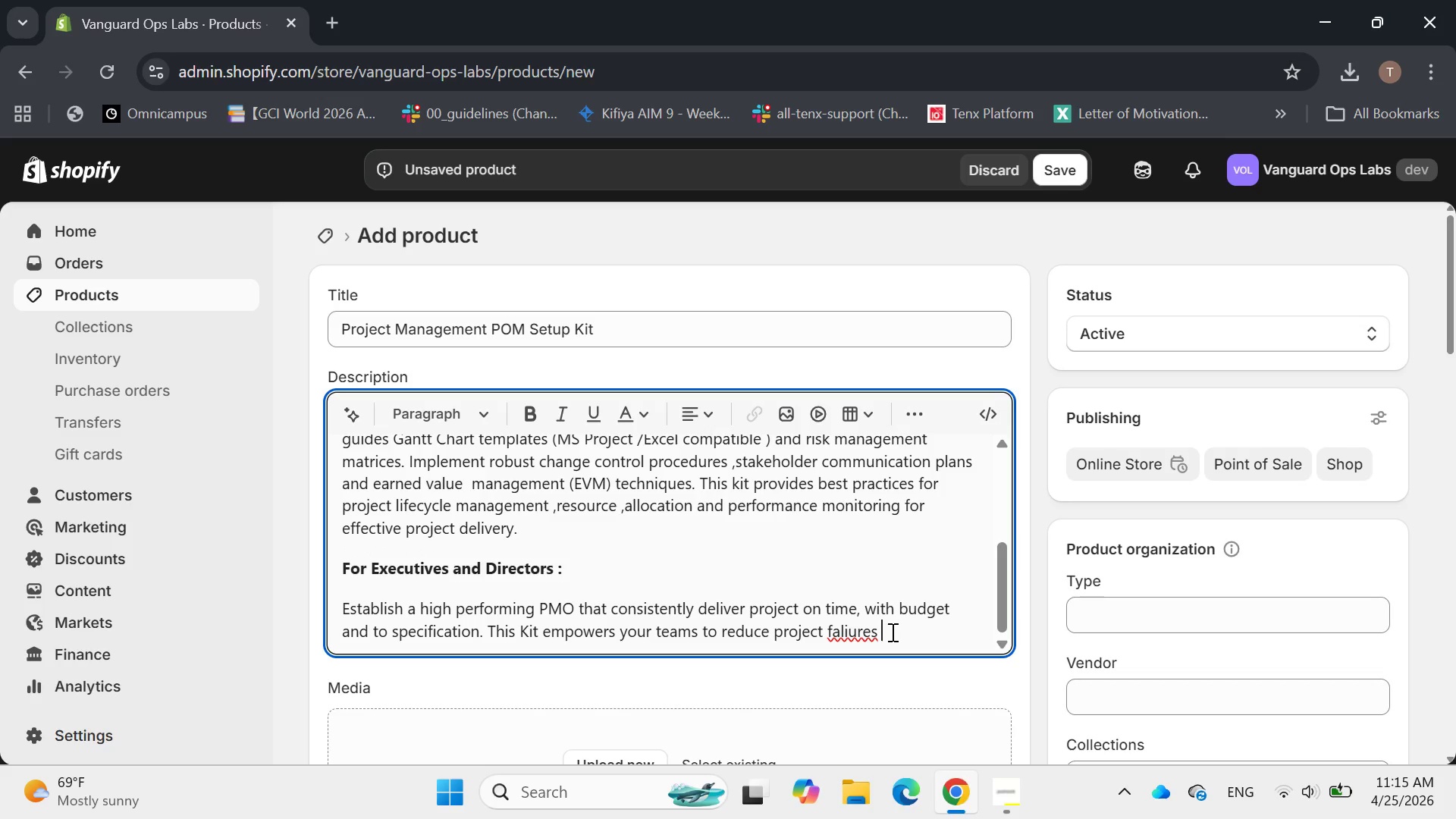 
wait(5.7)
 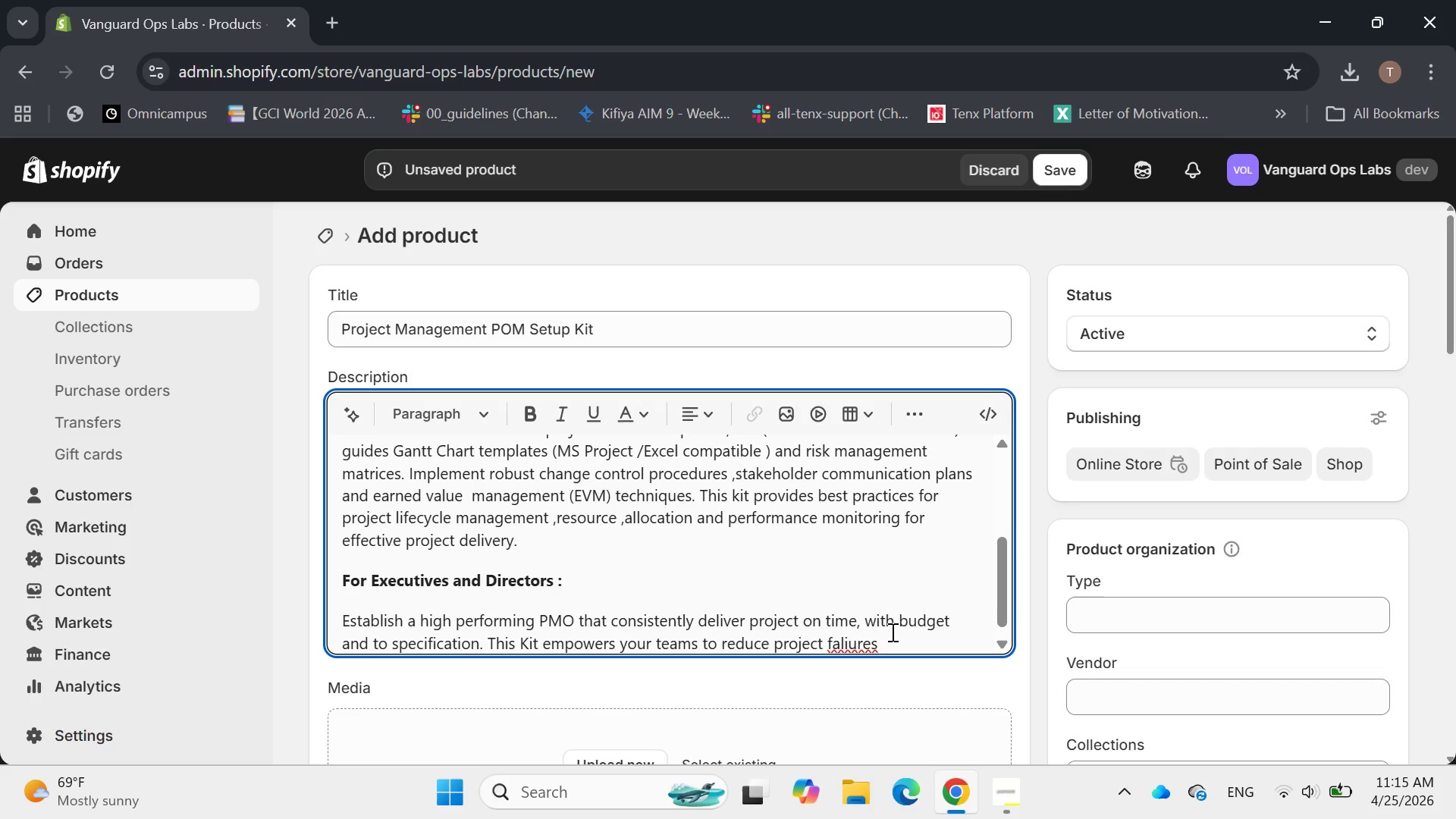 
key(Backspace)
key(Backspace)
key(Backspace)
key(Backspace)
key(Backspace)
key(Backspace)
key(Backspace)
type(ilures ,enhance cross functional agility and transparency in project portfolios ,demonstrating clear ROI on our )
key(Backspace)
key(Backspace)
key(Backspace)
key(Backspace)
type(our )
 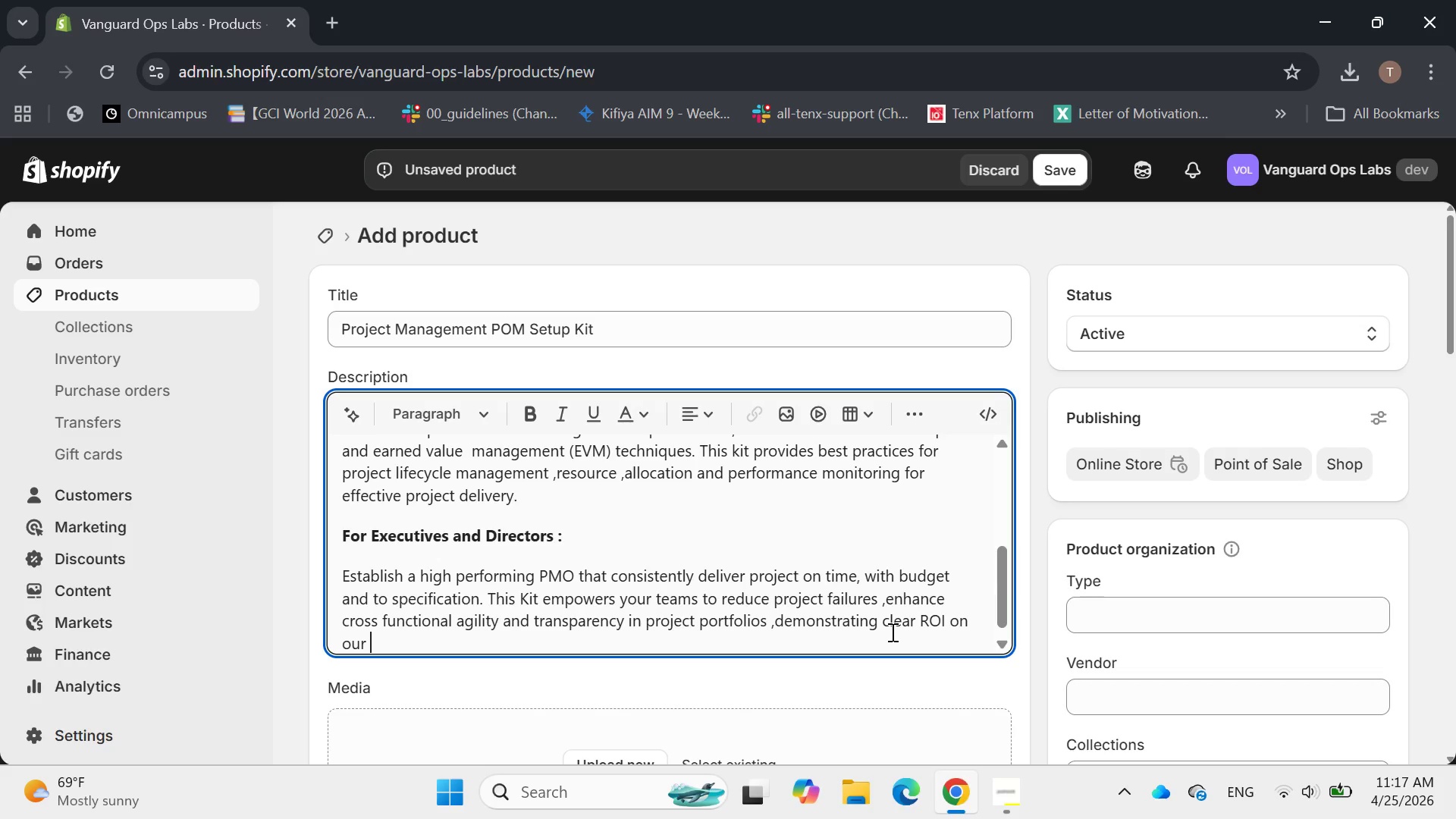 
key(ArrowLeft)
 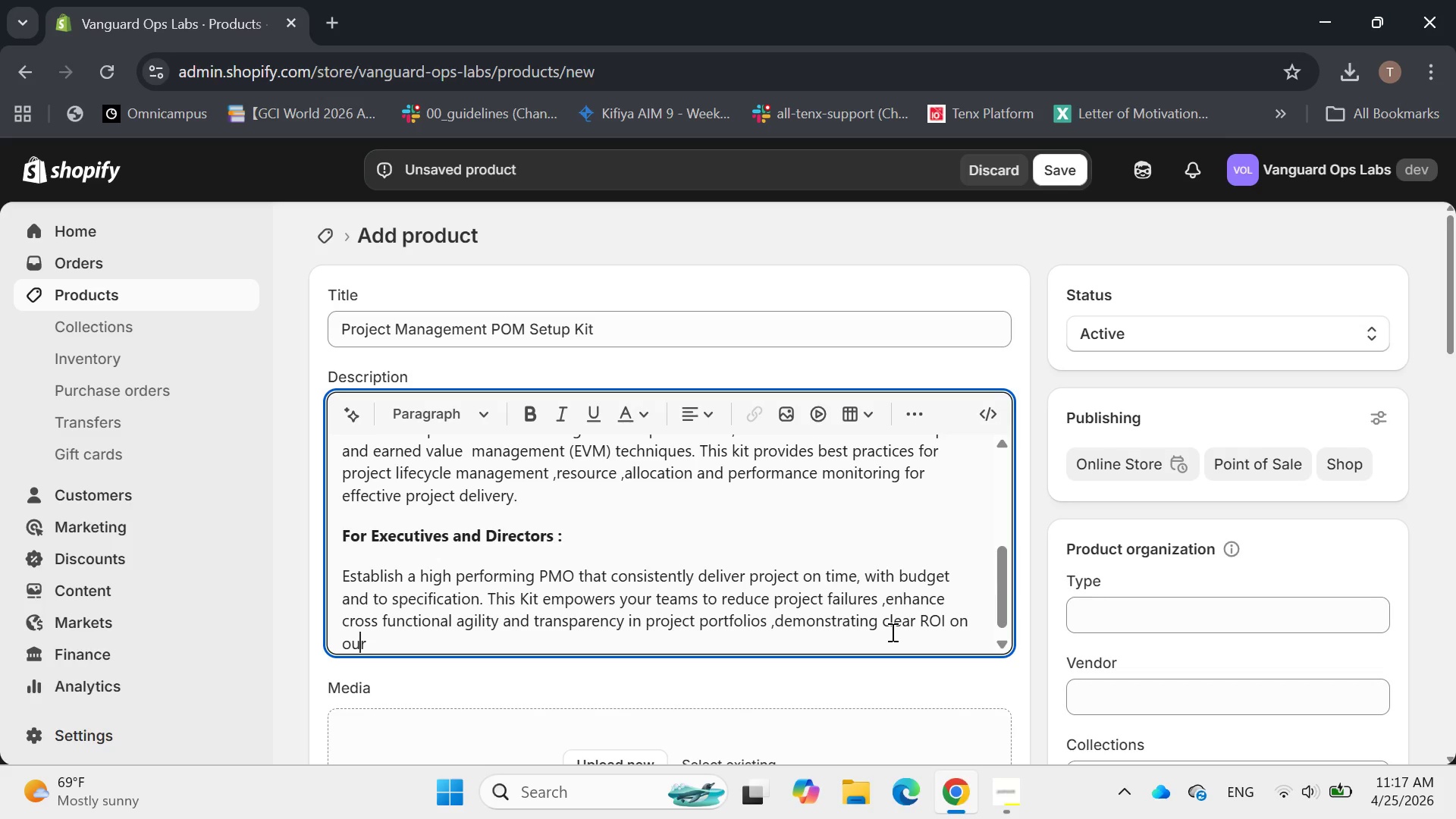 
key(ArrowLeft)
 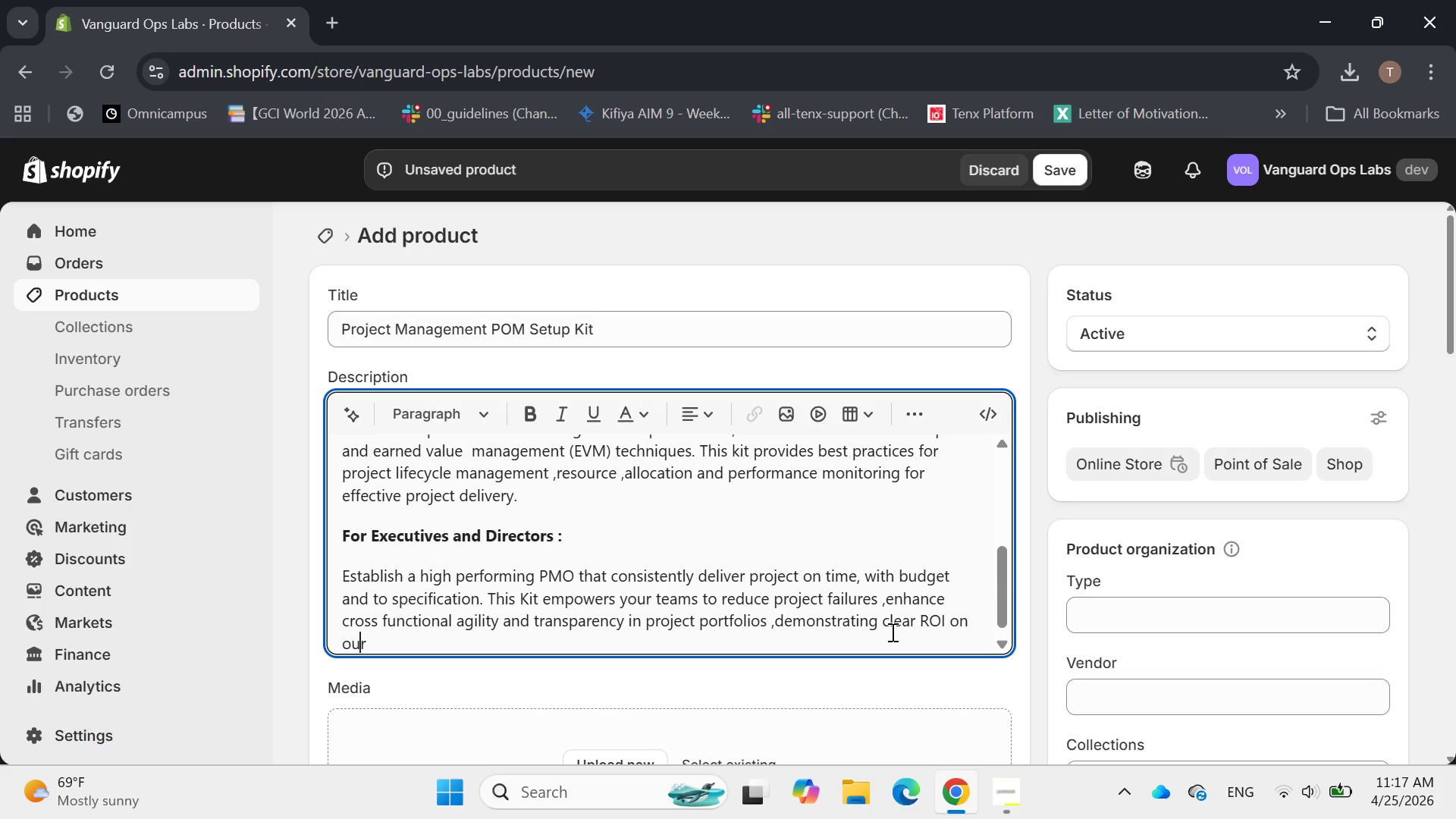 
key(ArrowLeft)
 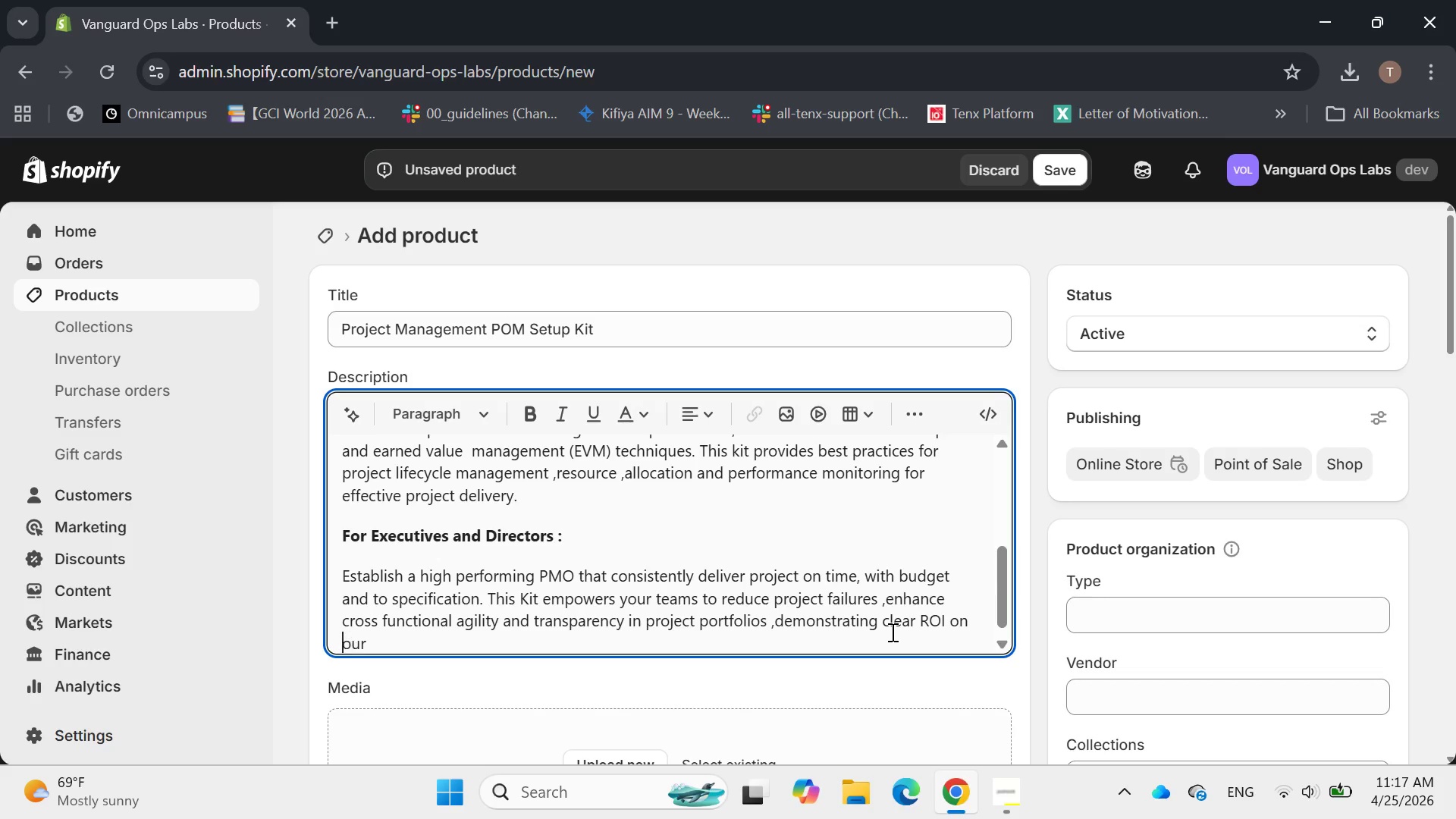 
key(ArrowLeft)
 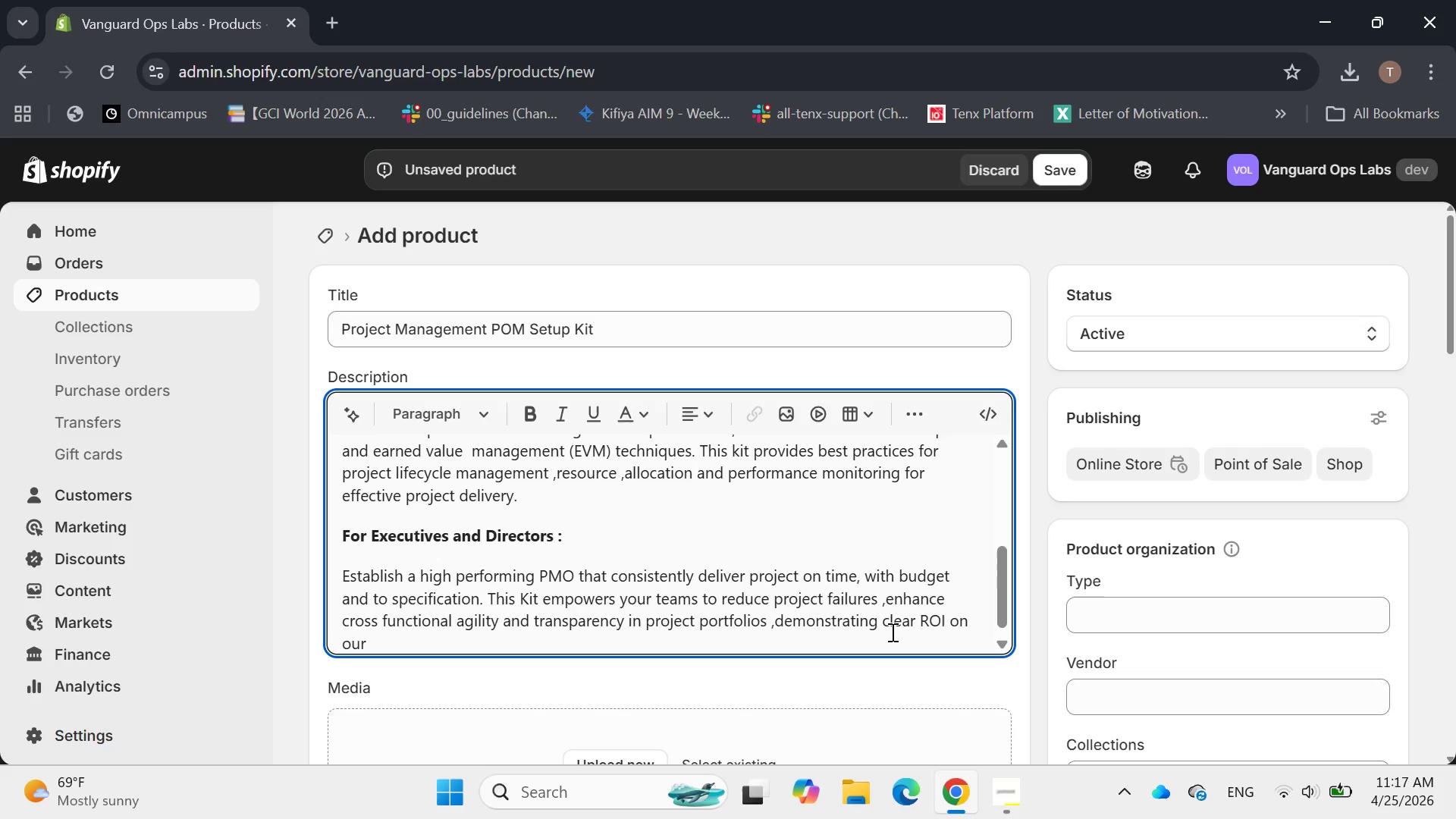 
key(Y)
 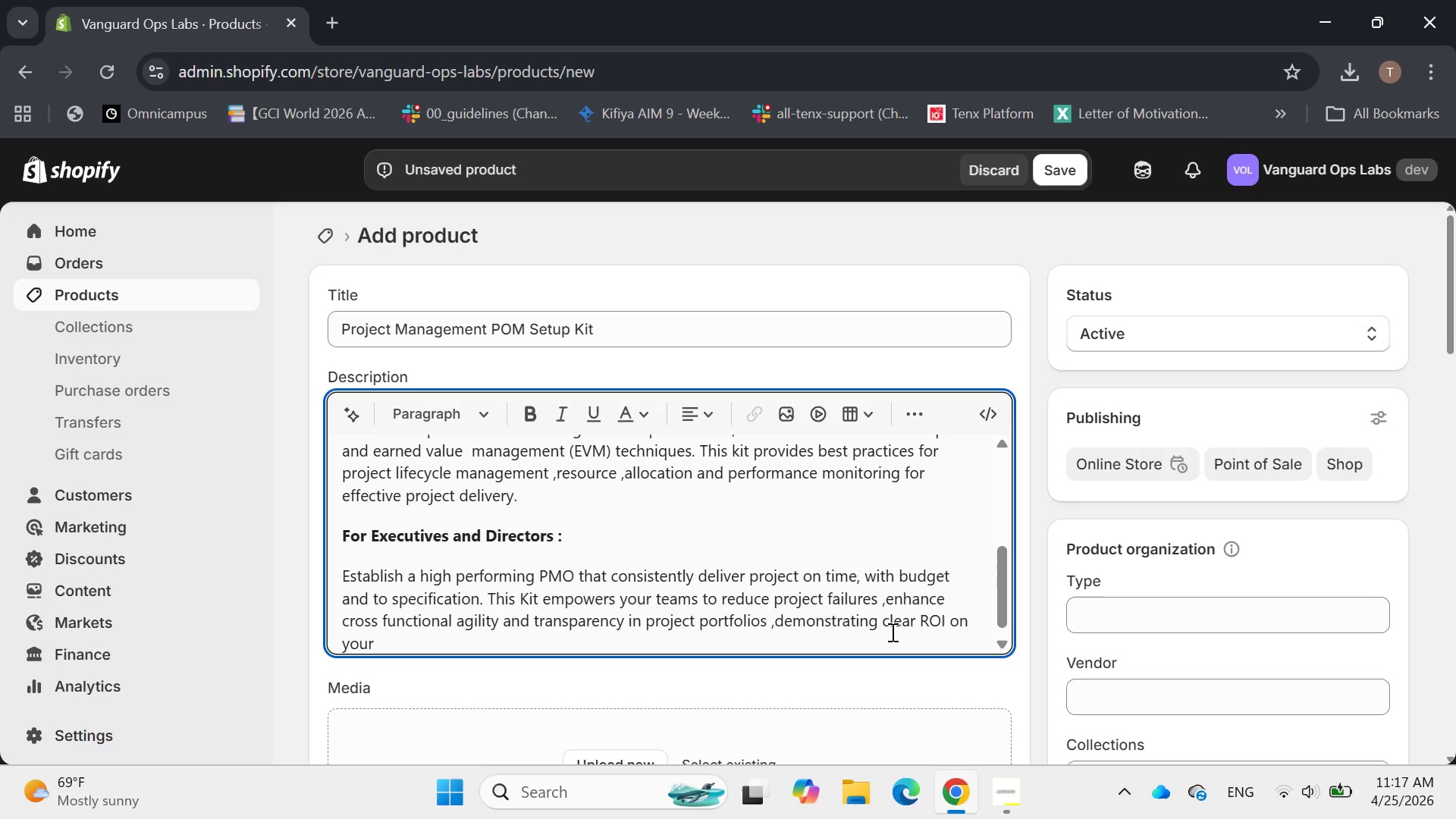 
key(ArrowRight)
 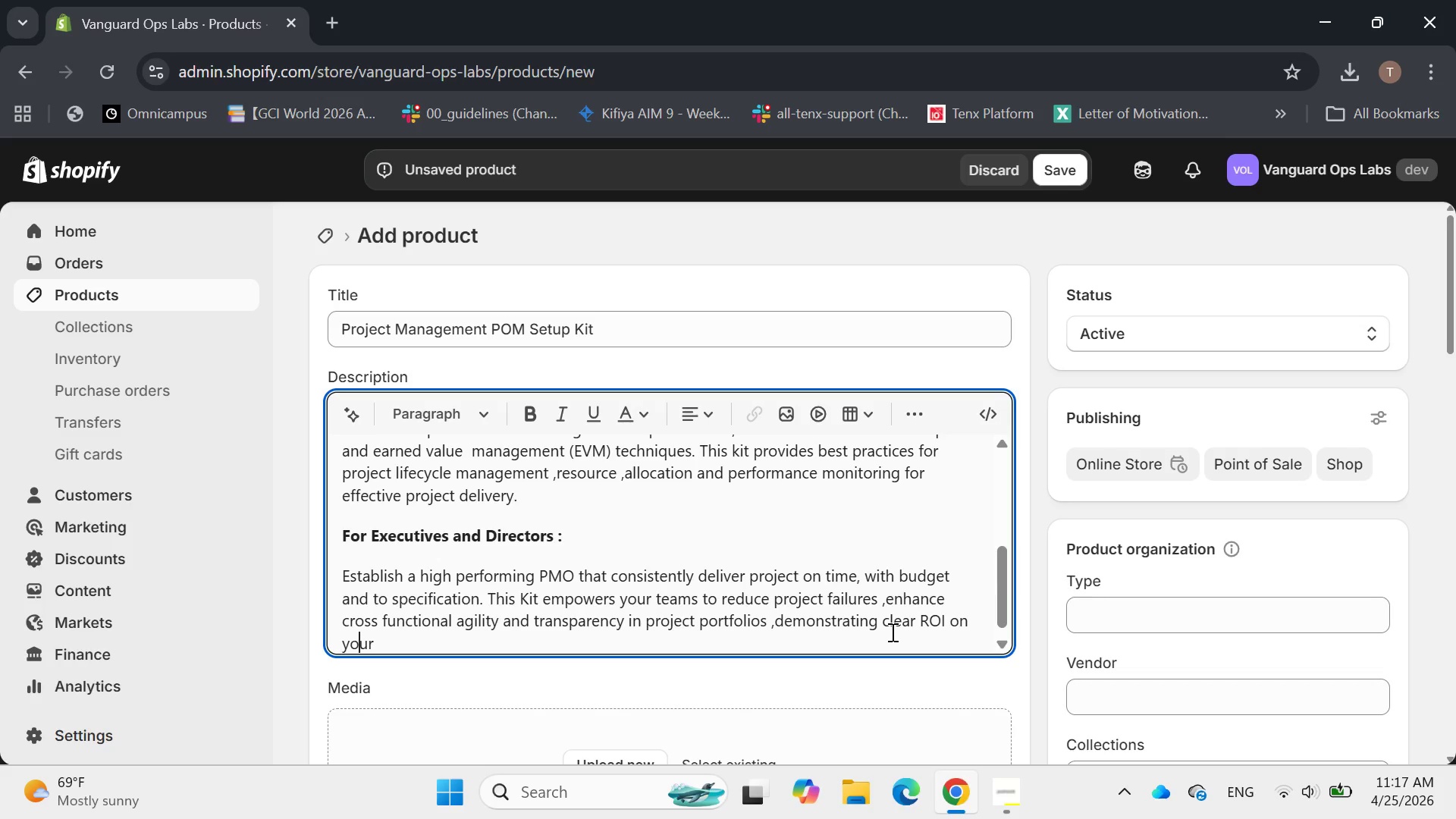 
key(ArrowRight)
 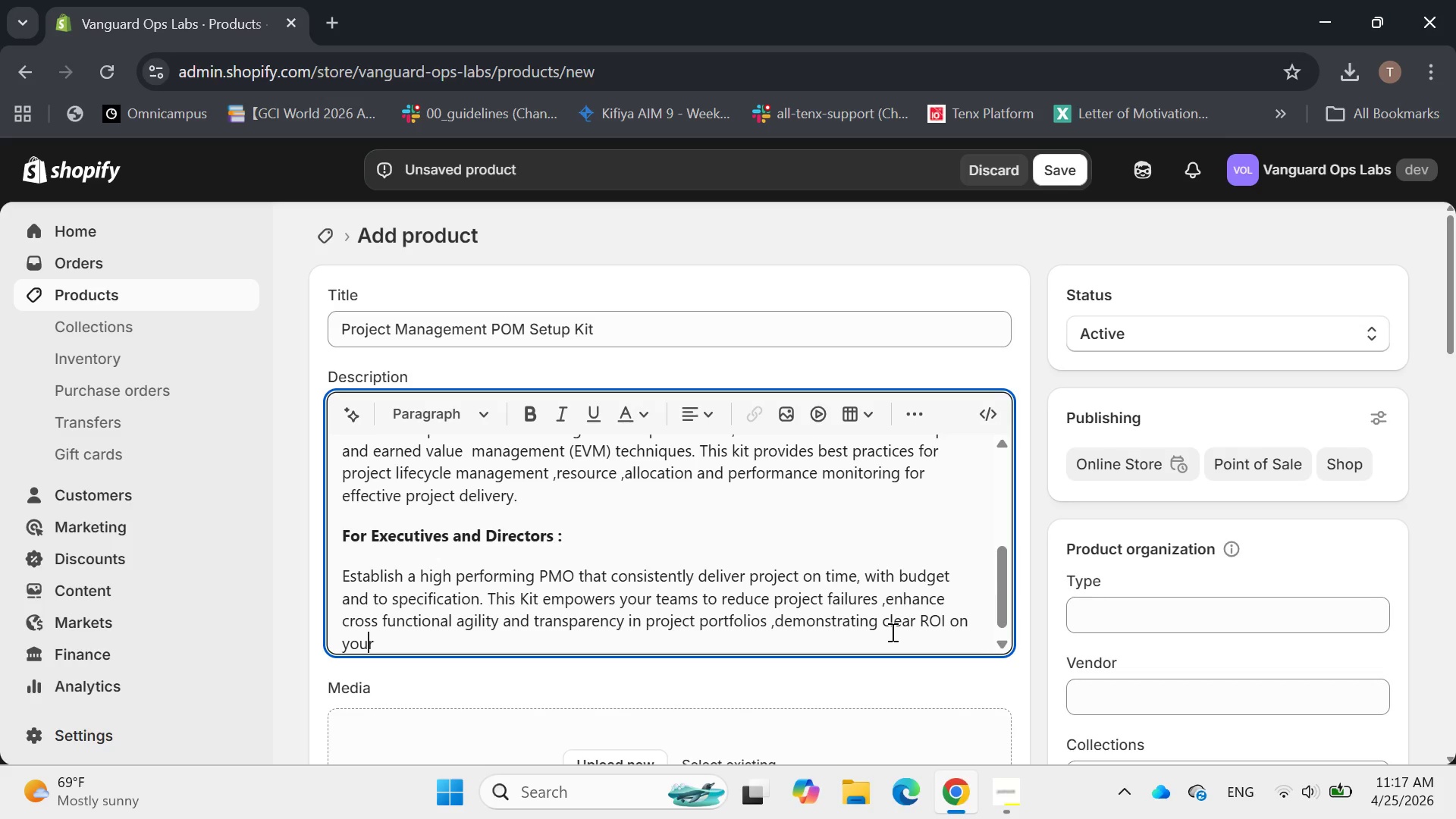 
key(ArrowRight)
 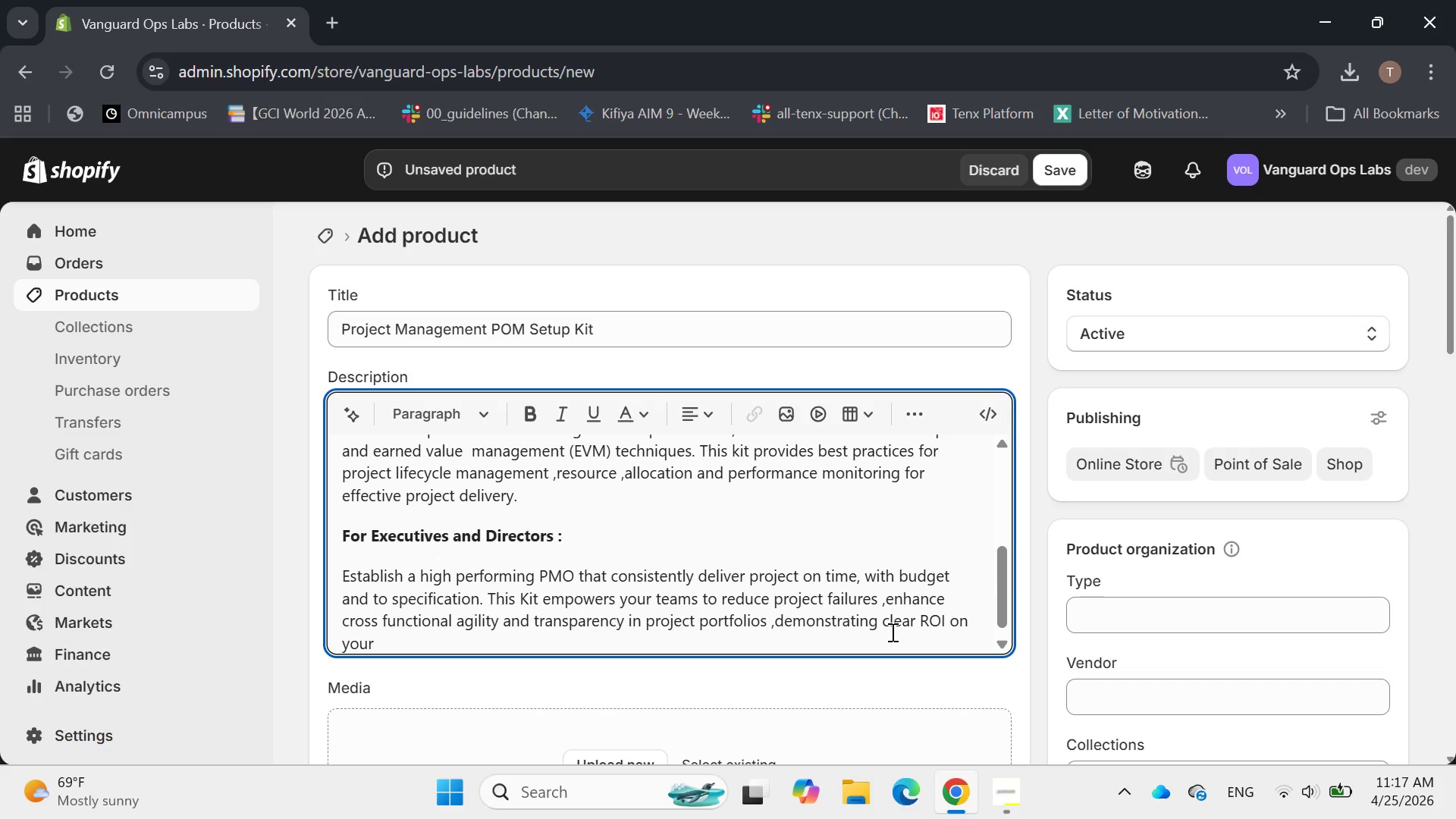 
type( in)
 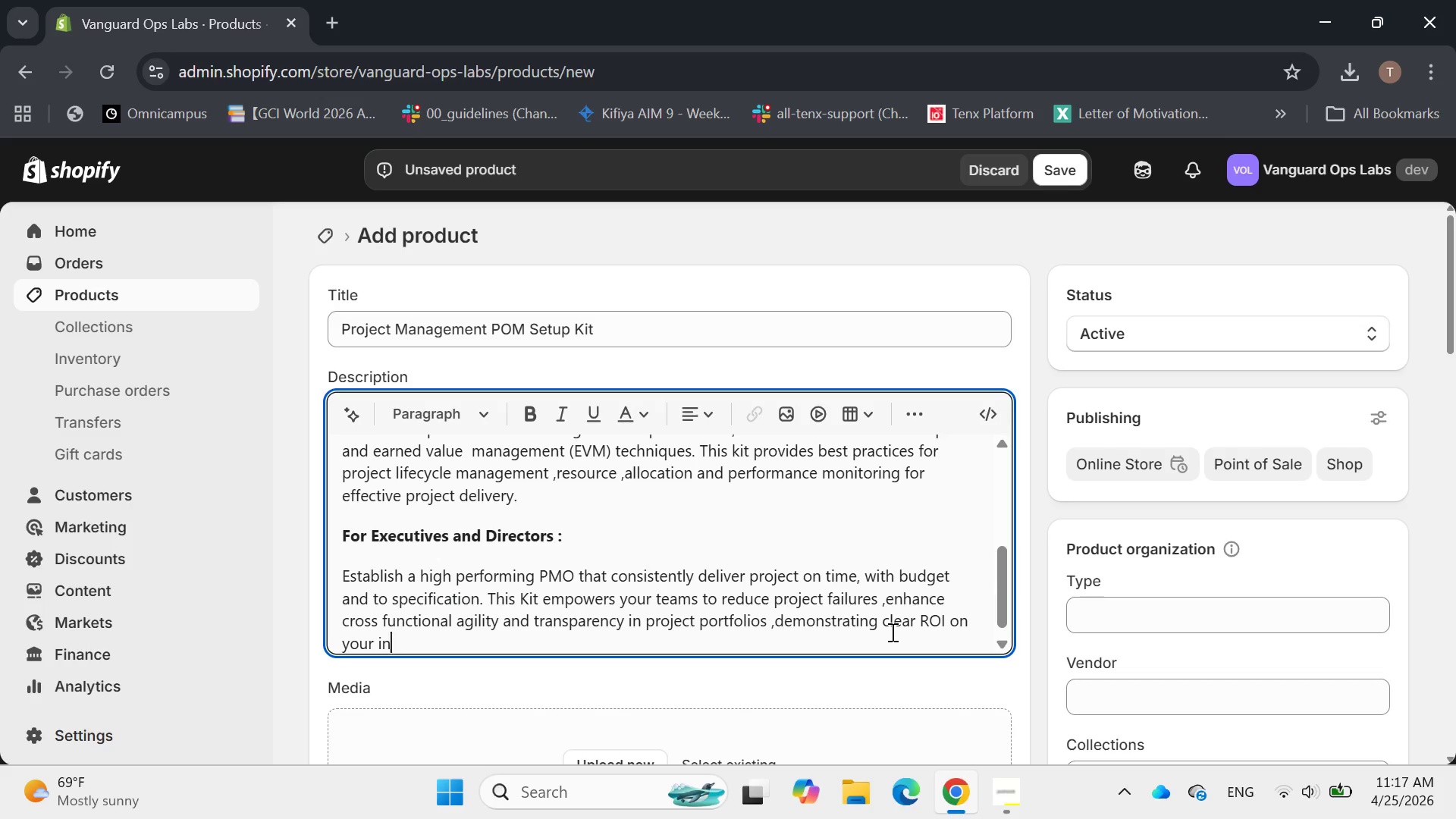 
key(T)
 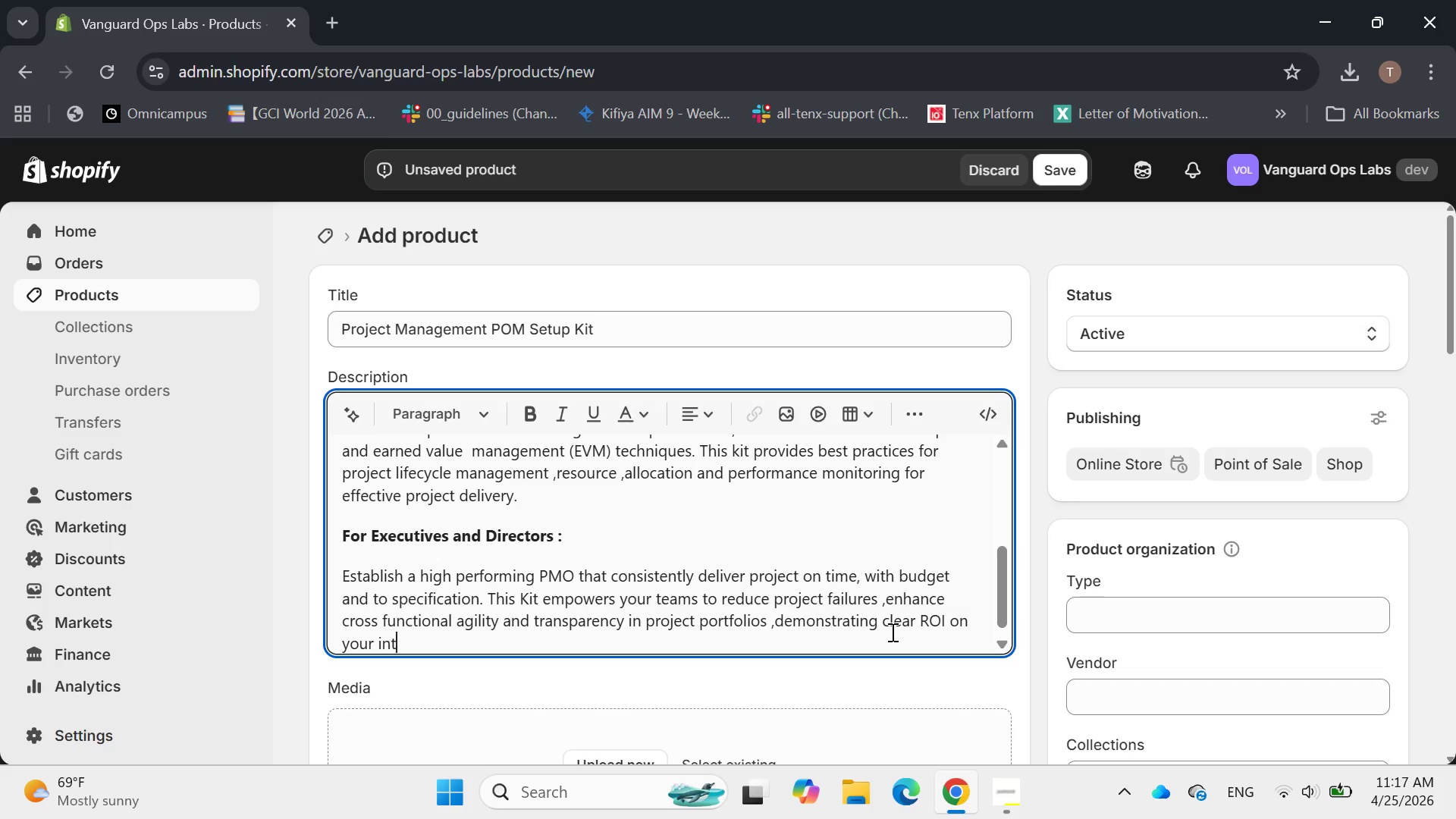 
type(iatives )
key(Backspace)
 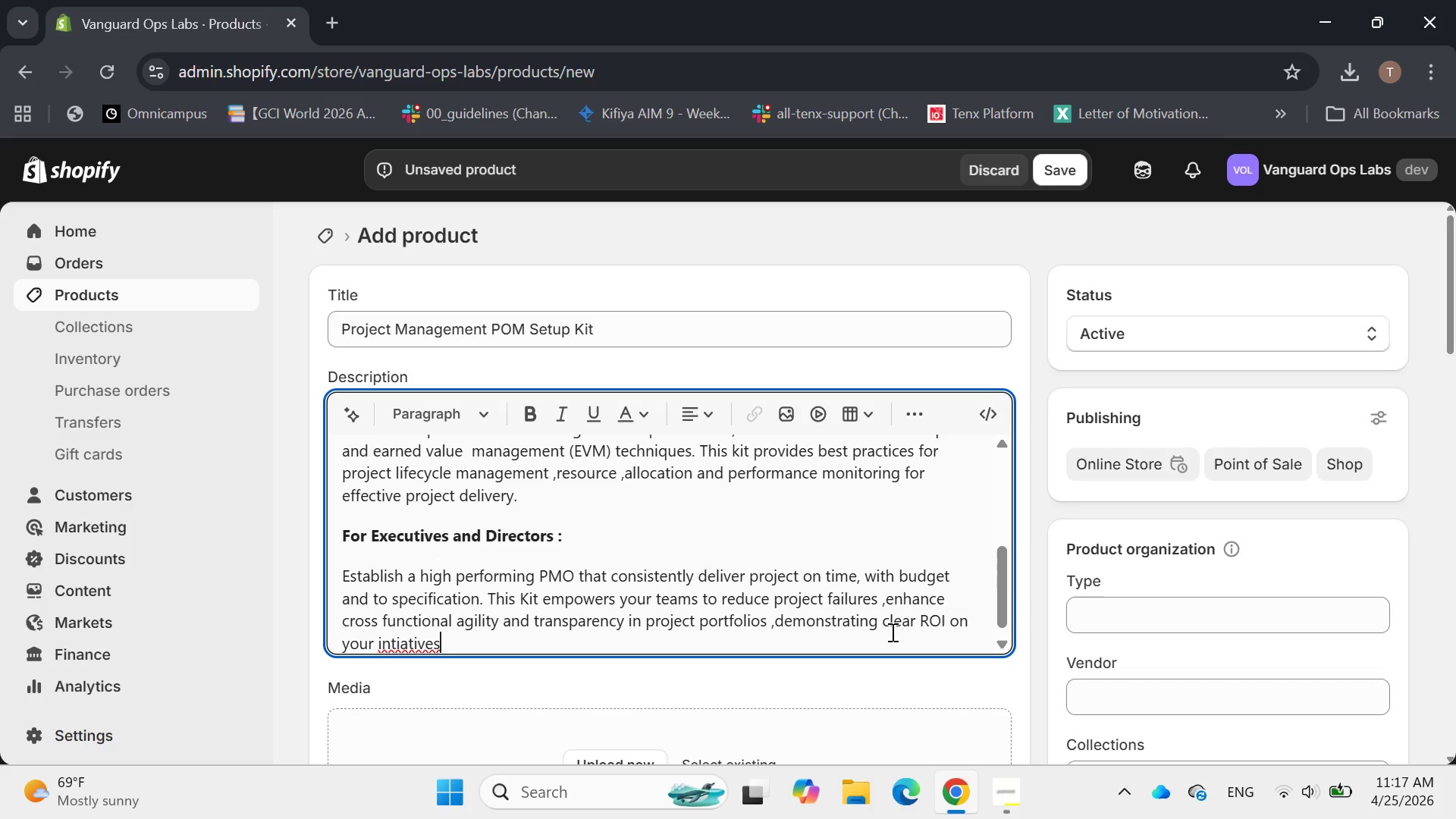 
wait(7.91)
 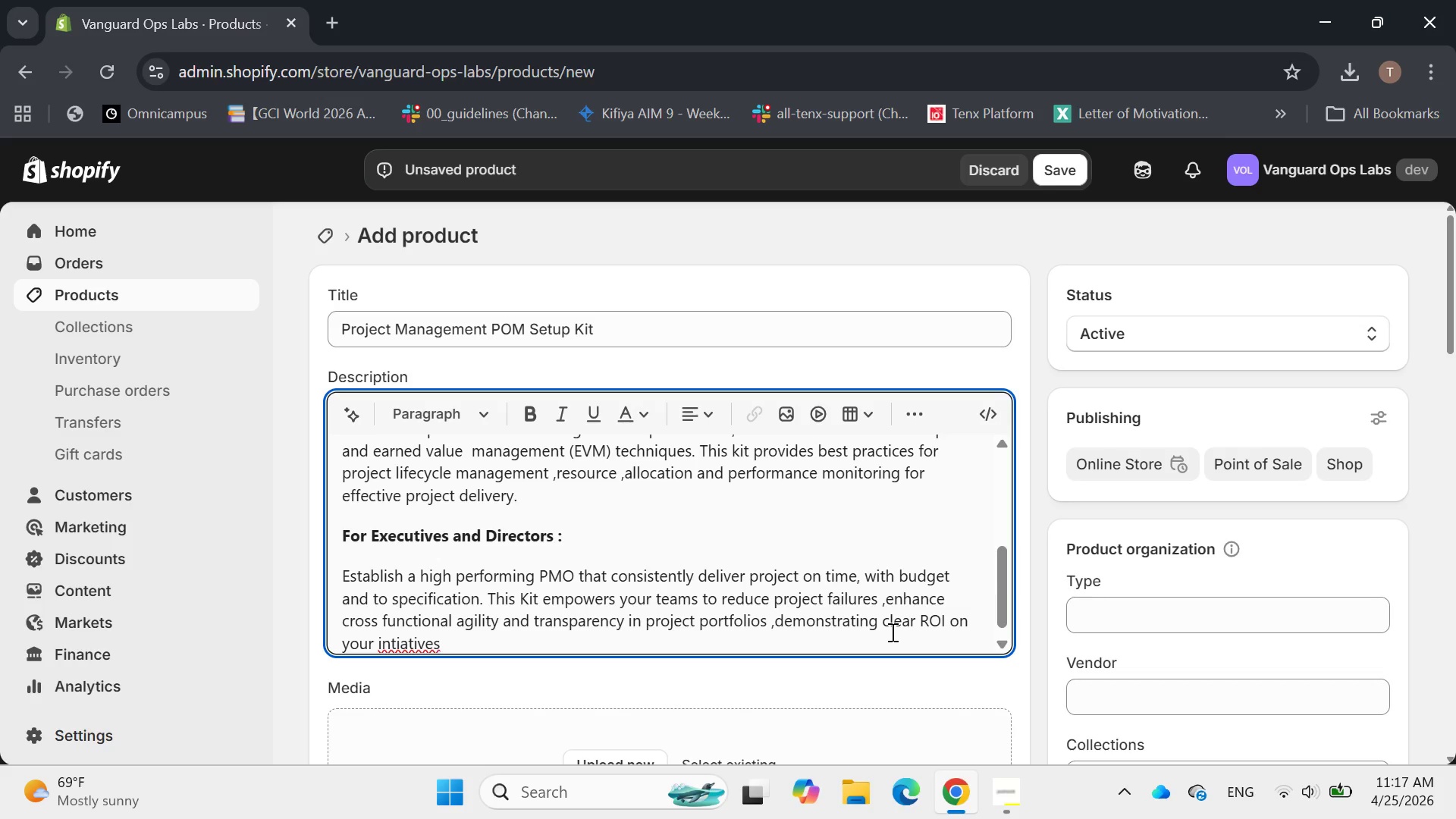 
hold_key(key=ArrowLeft, duration=0.64)
 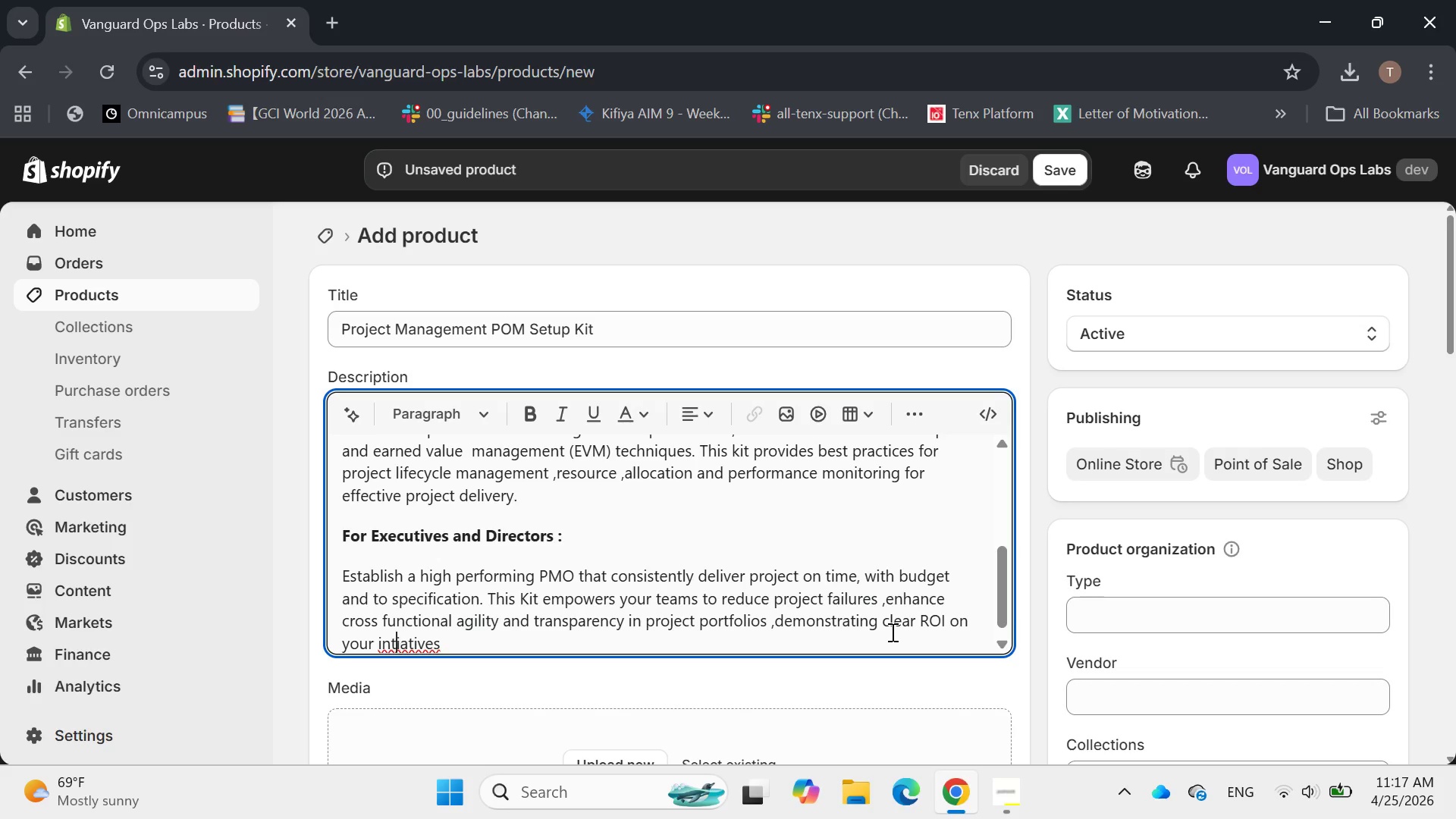 
key(ArrowLeft)
 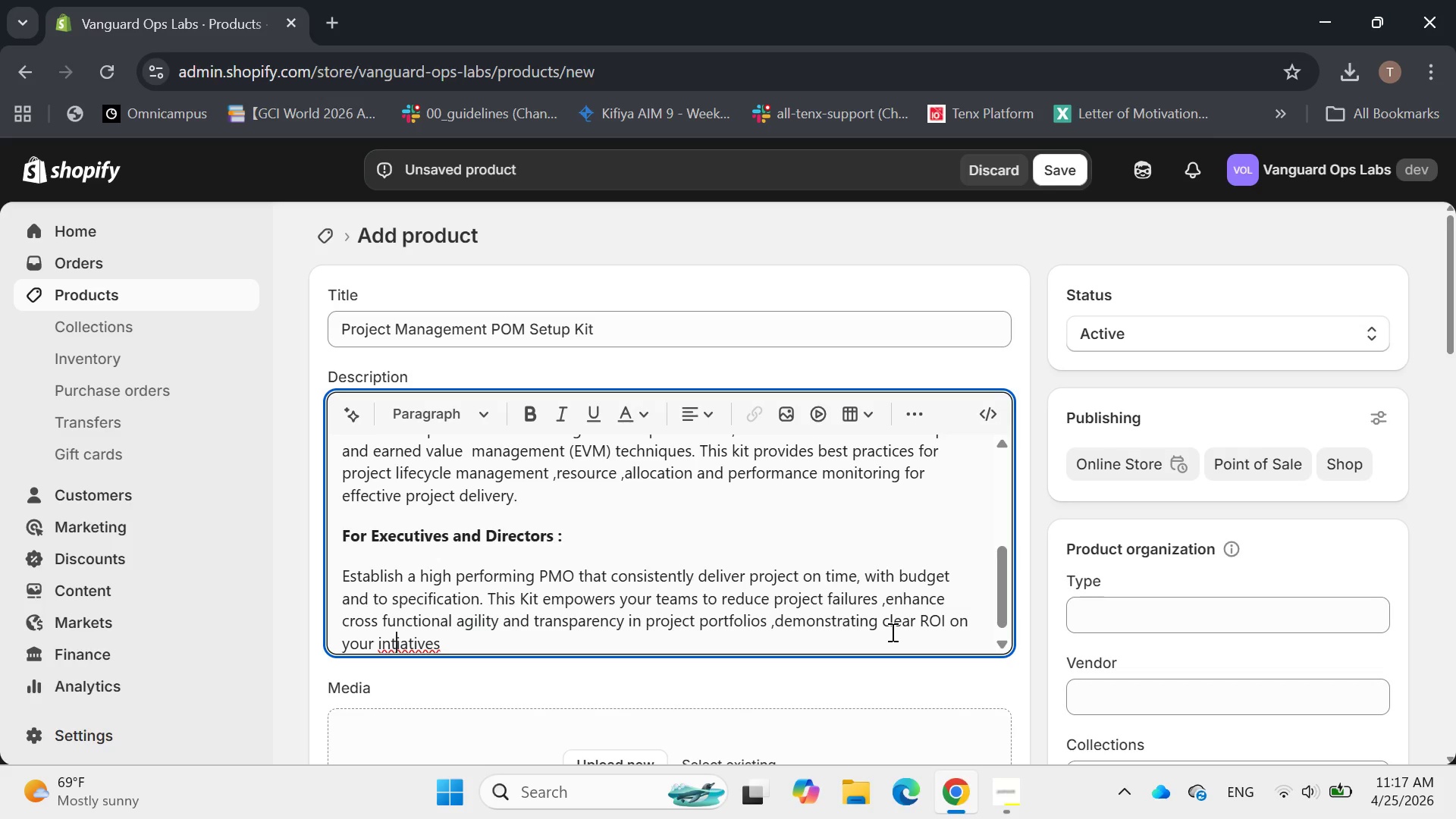 
key(ArrowLeft)
 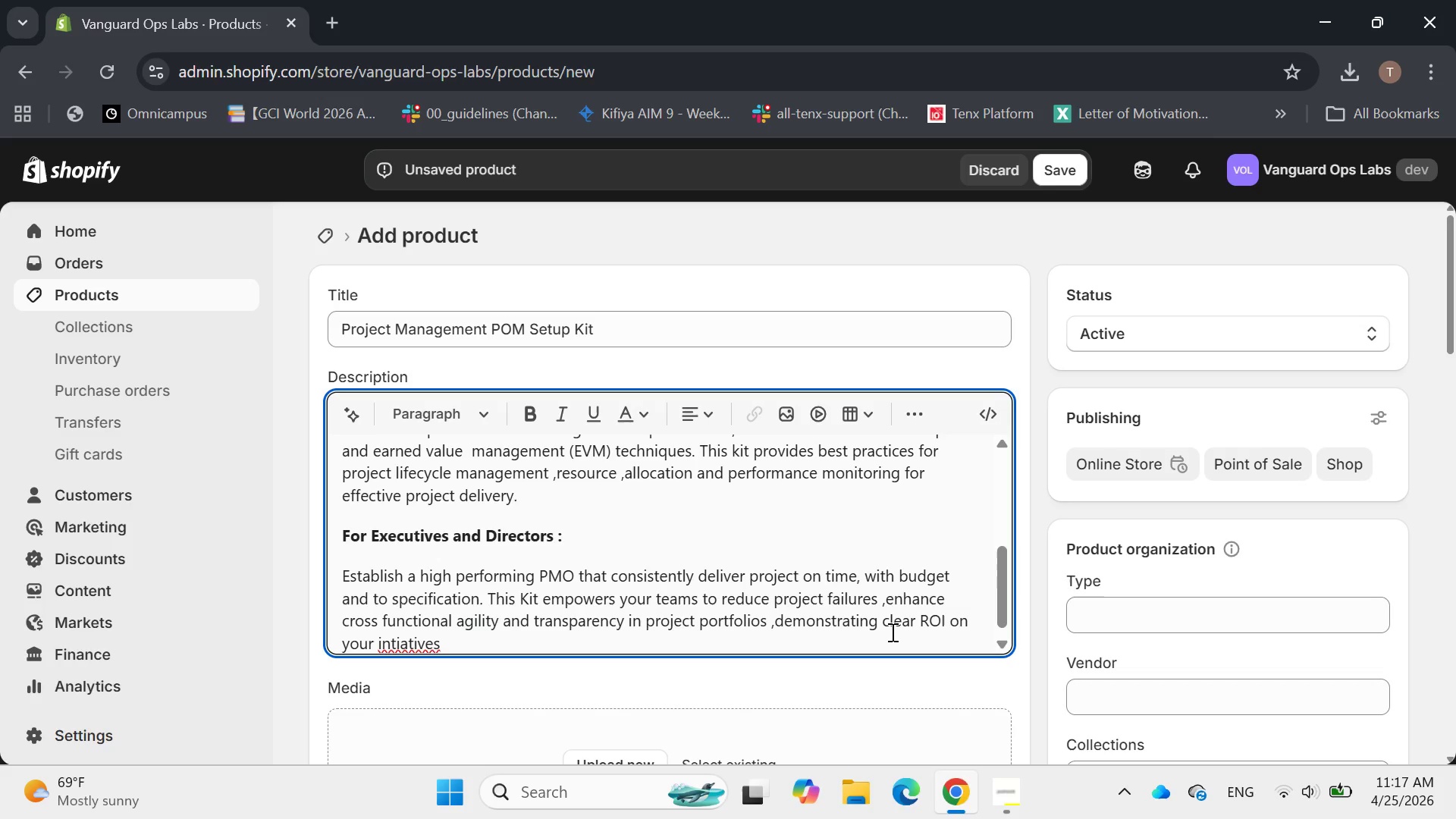 
key(I)
 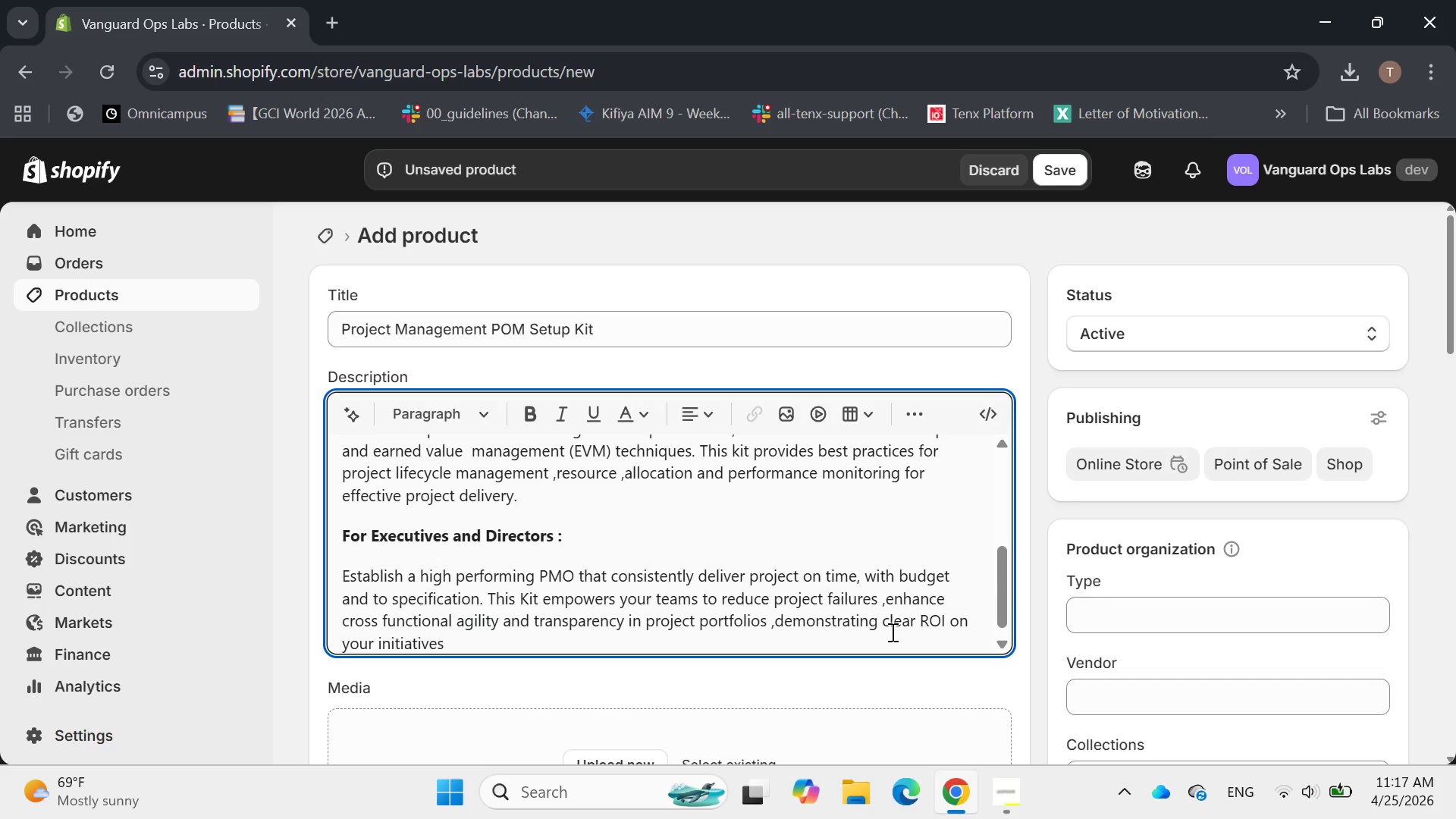 
hold_key(key=ArrowRight, duration=0.34)
 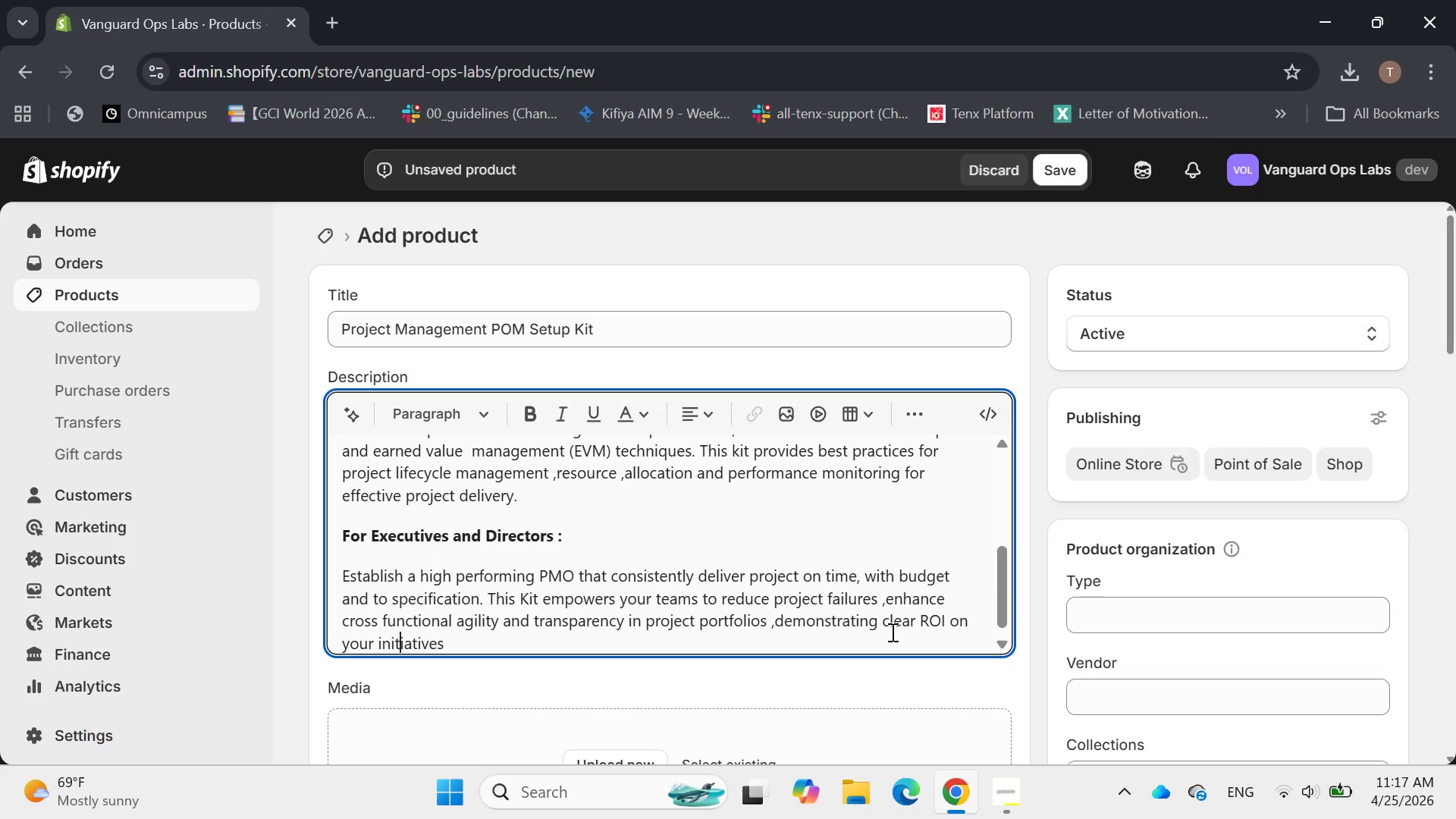 
key(ArrowRight)
 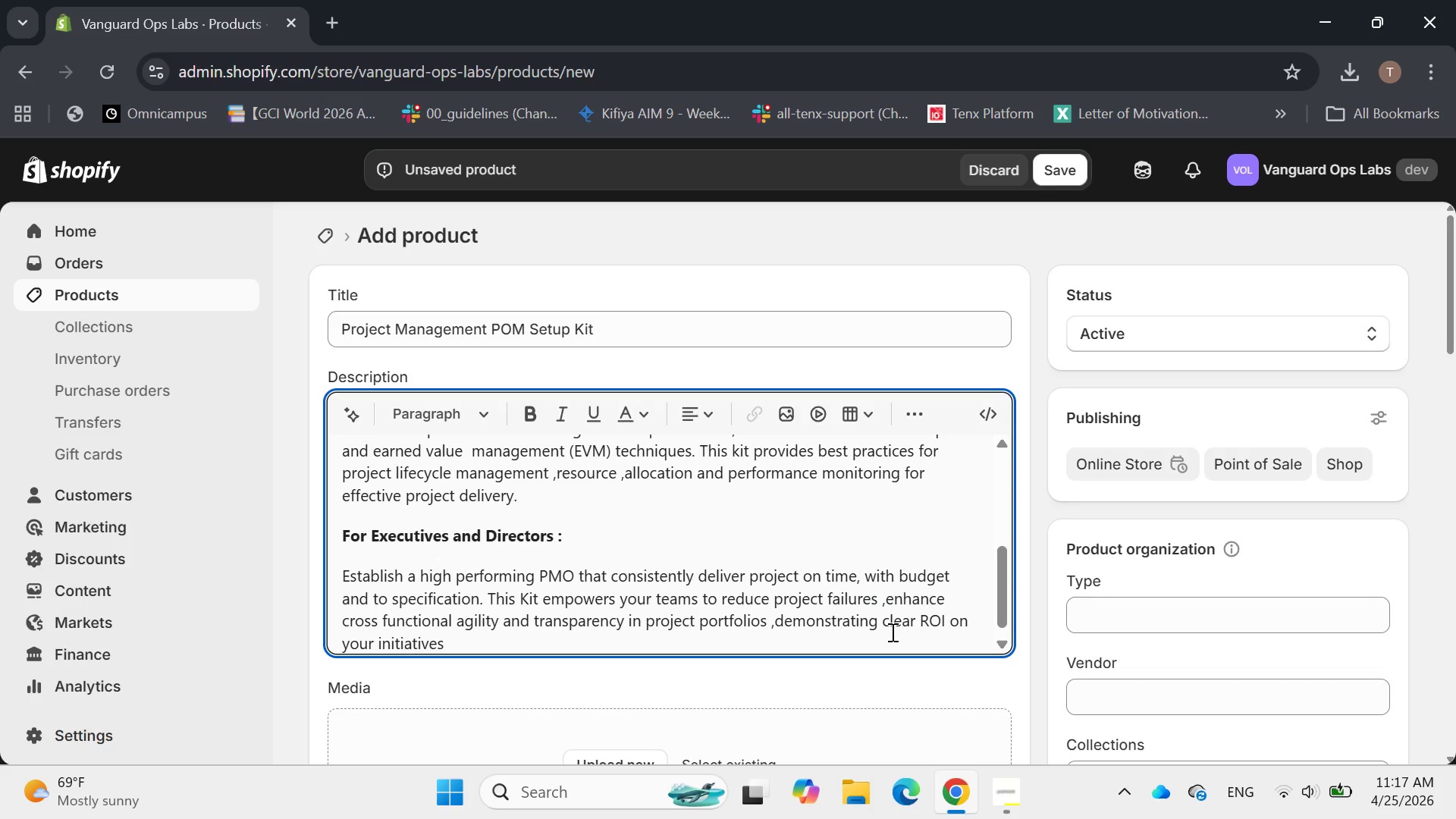 
key(ArrowRight)
 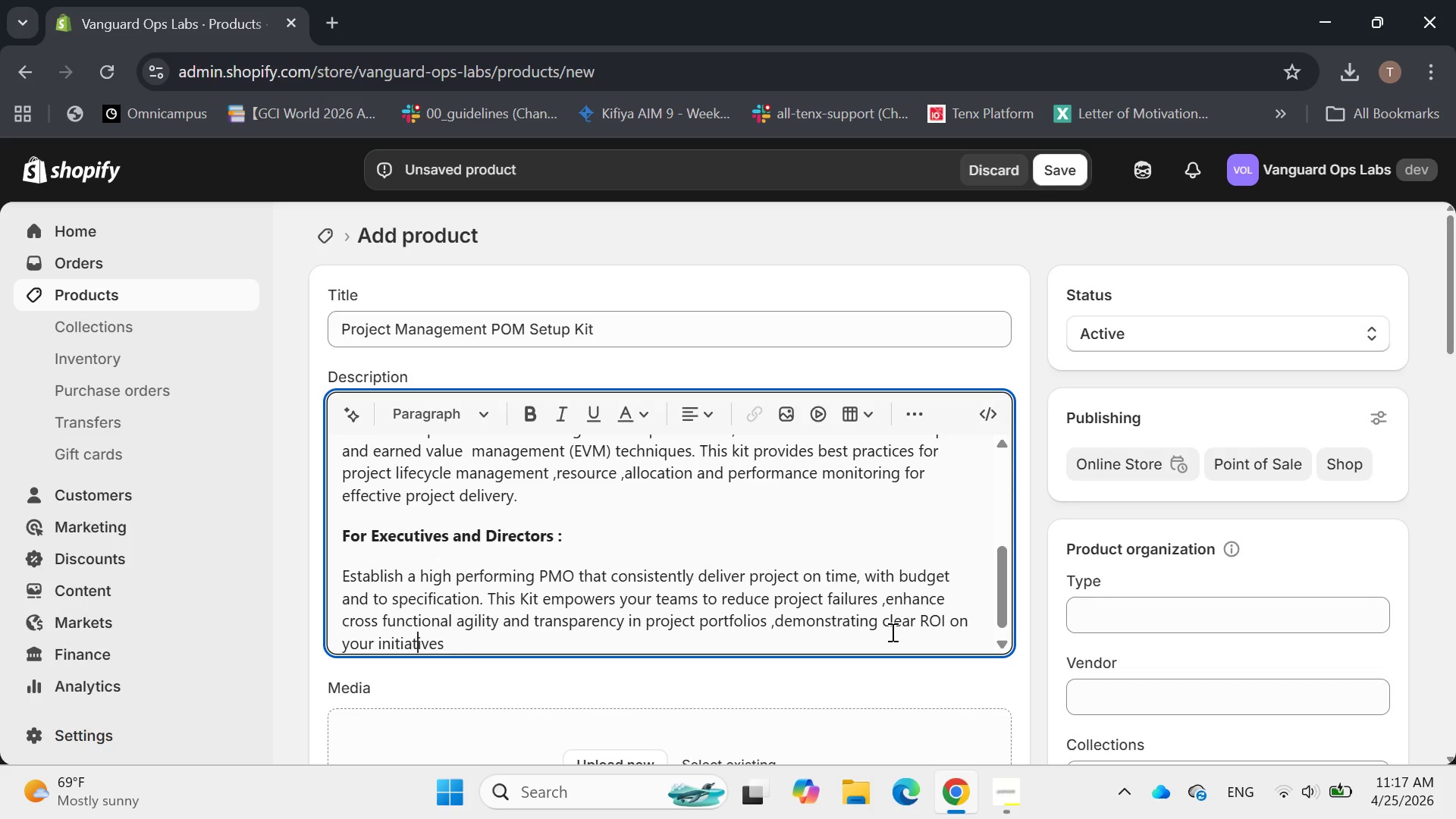 
key(ArrowRight)
 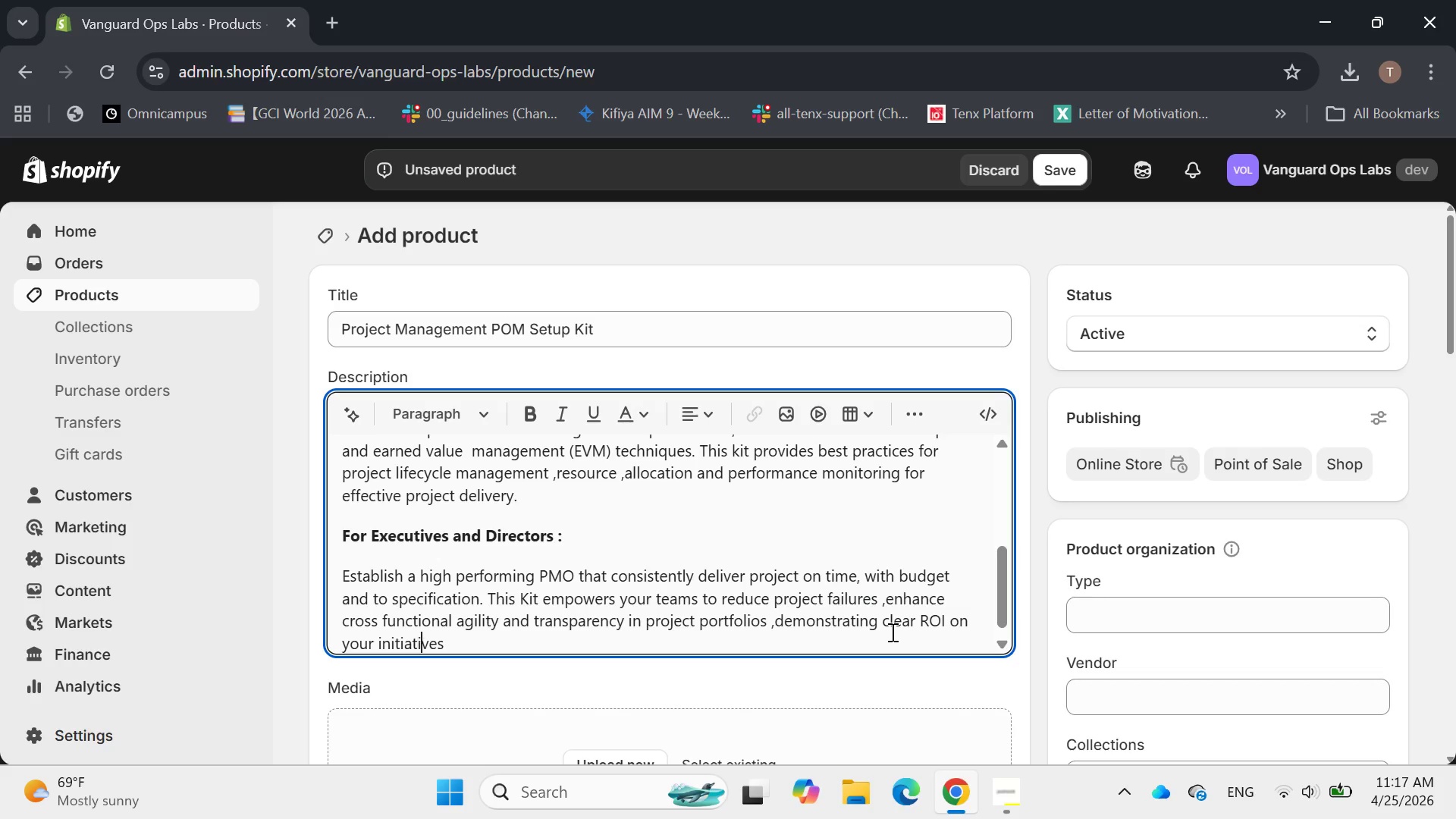 
key(ArrowRight)
 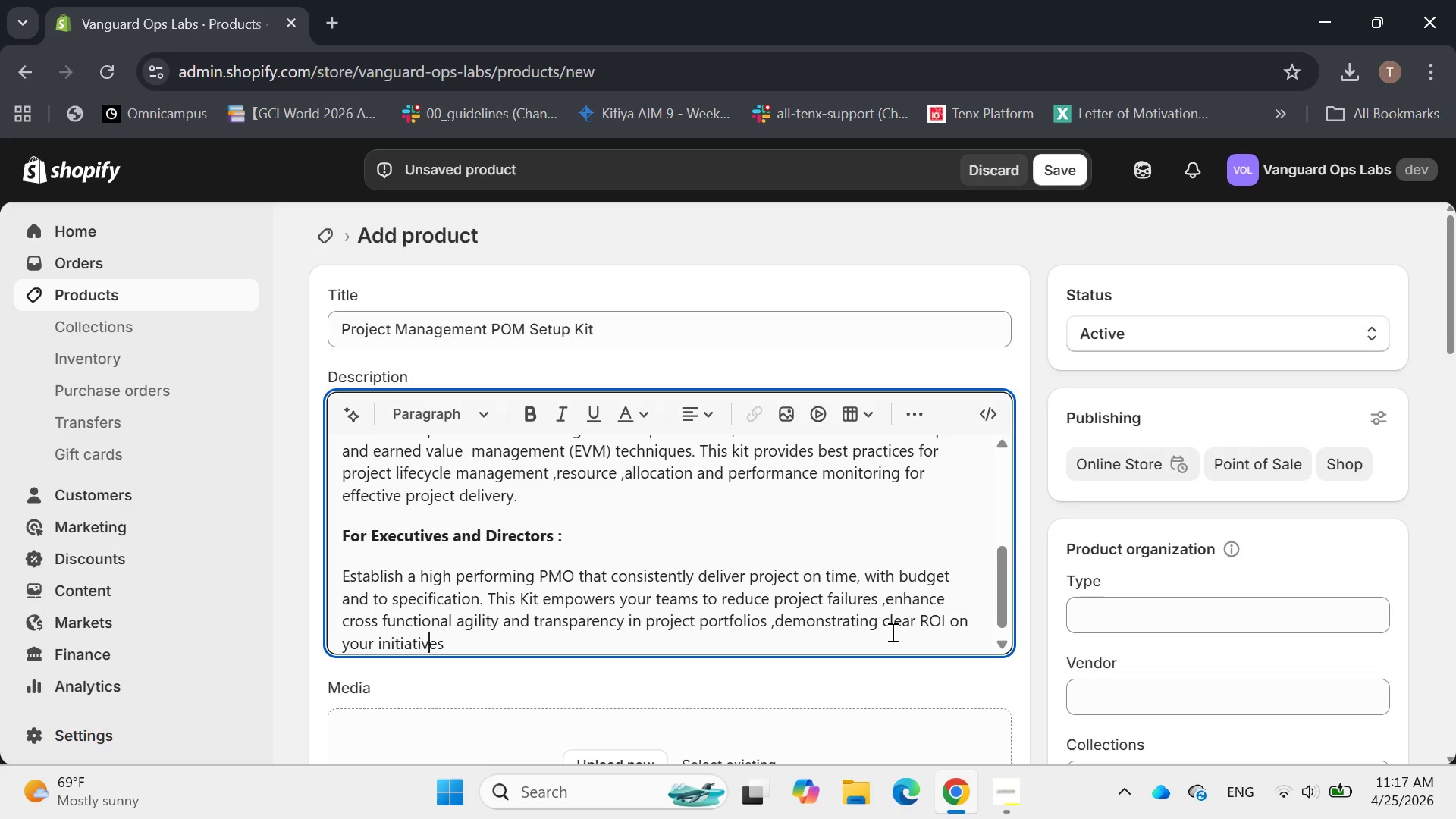 
key(ArrowRight)
 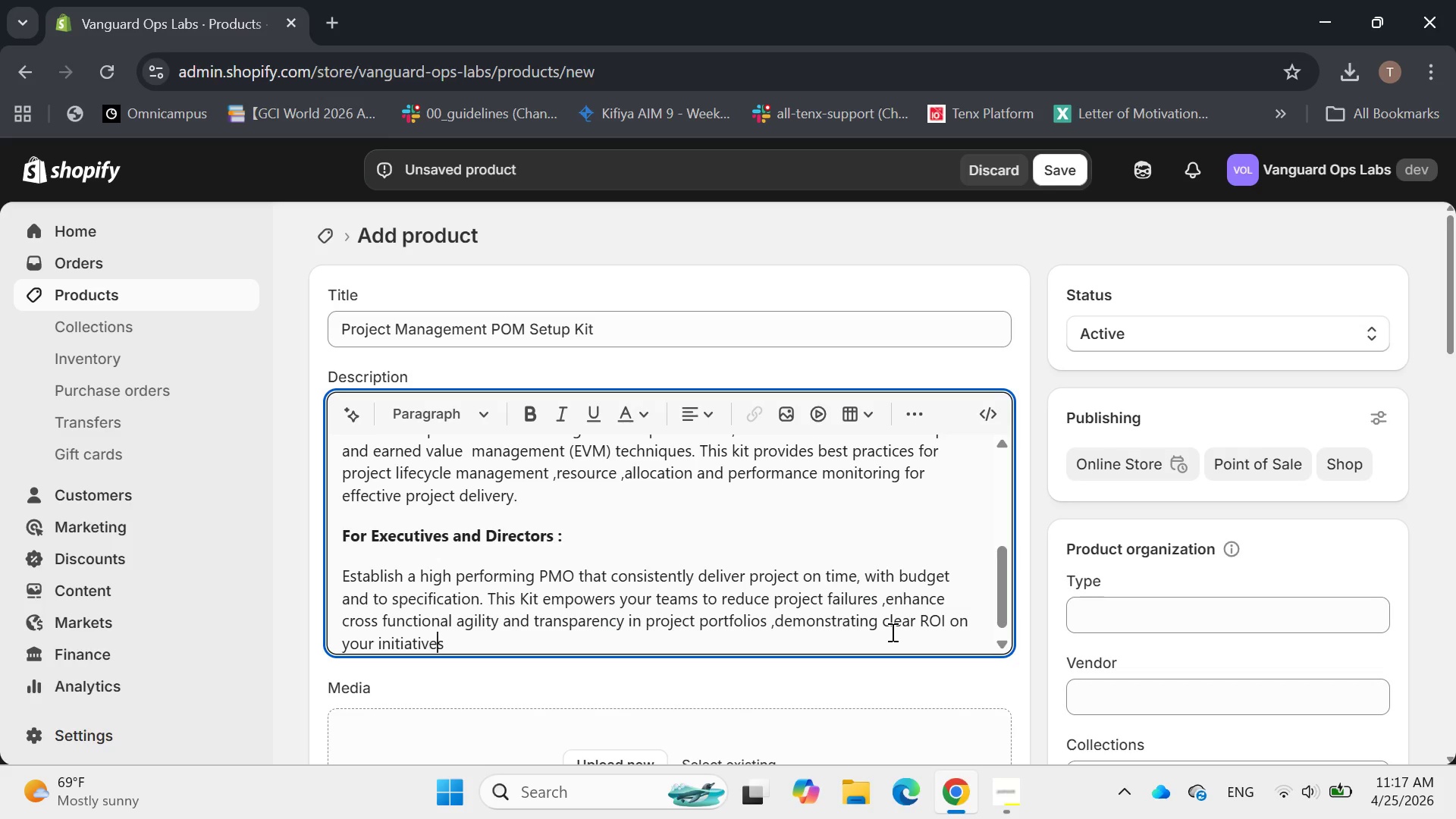 
key(ArrowRight)
 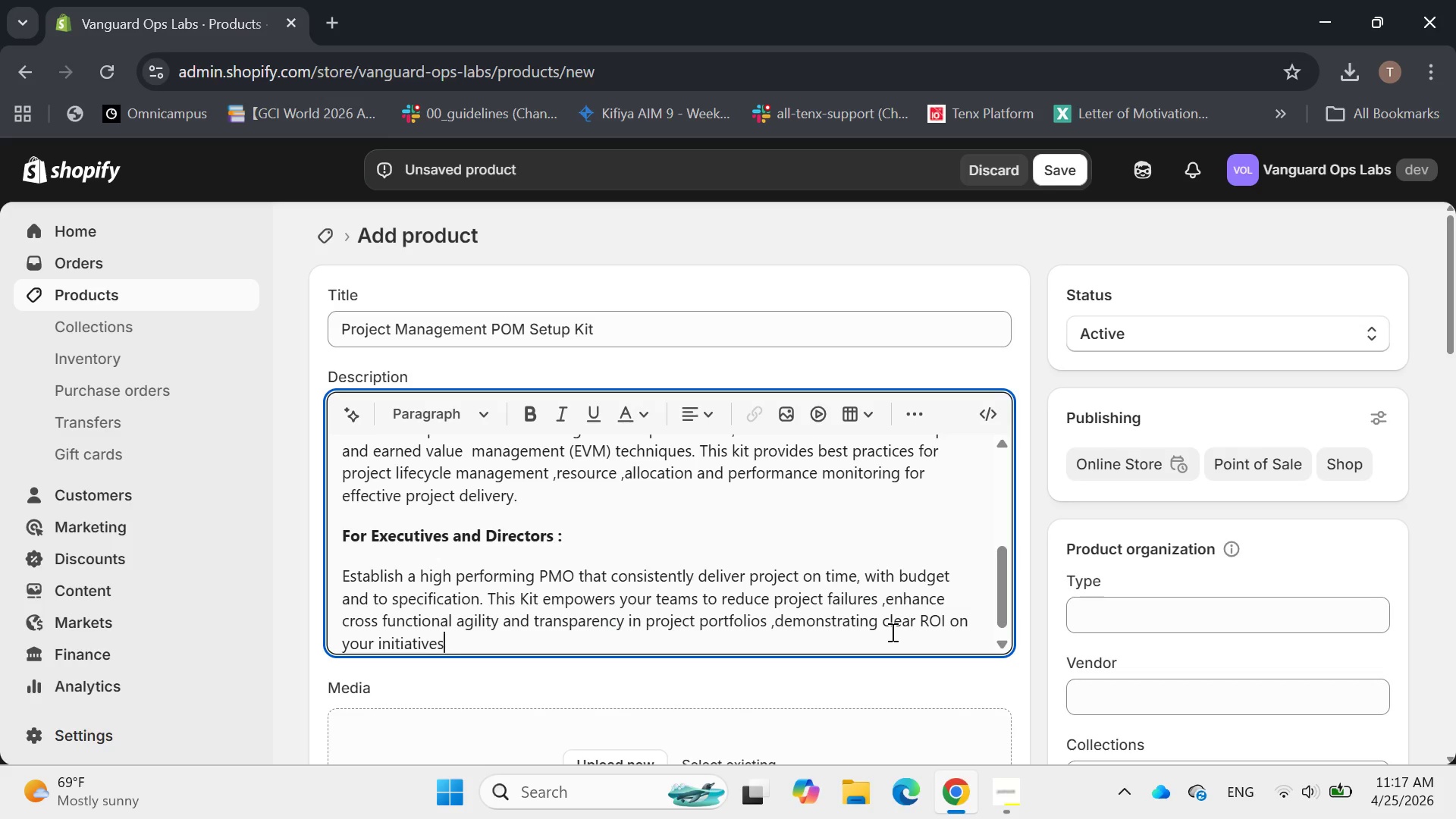 
key(ArrowRight)
 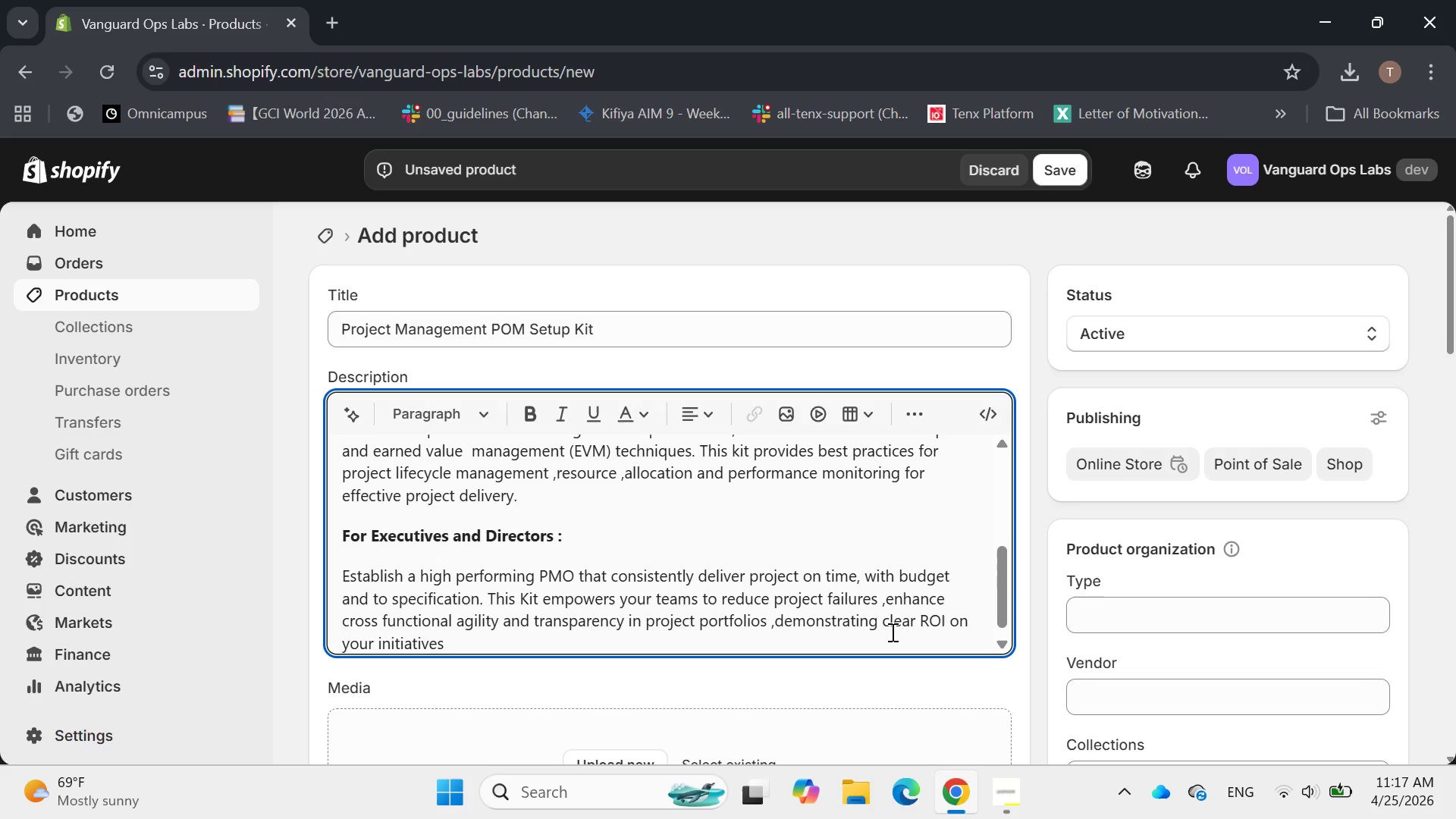 
type( )
key(Backspace)
type(. A cru)
 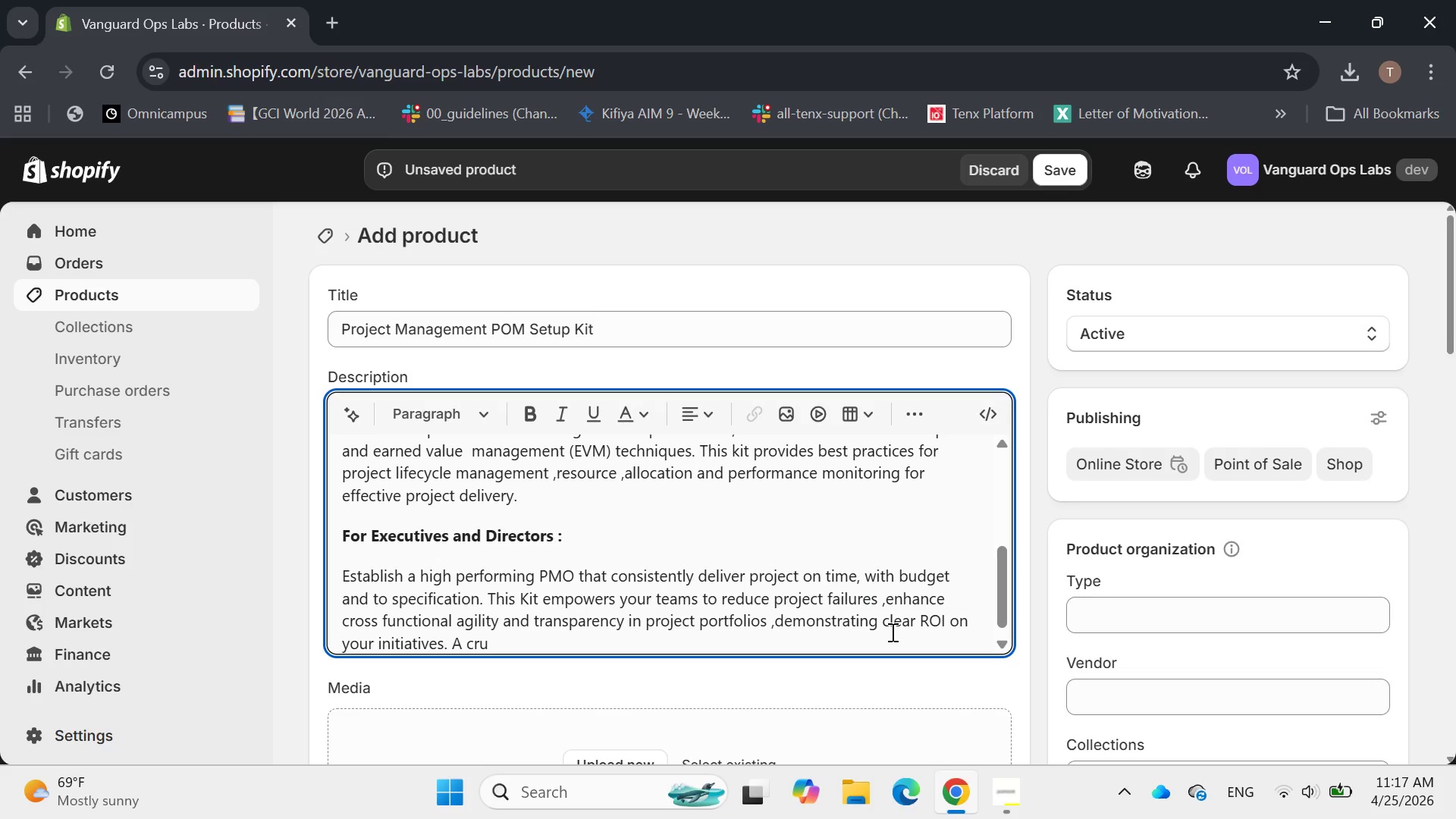 
type(cial investment for predictable project outcome and accelerated growth and strategic project man)
 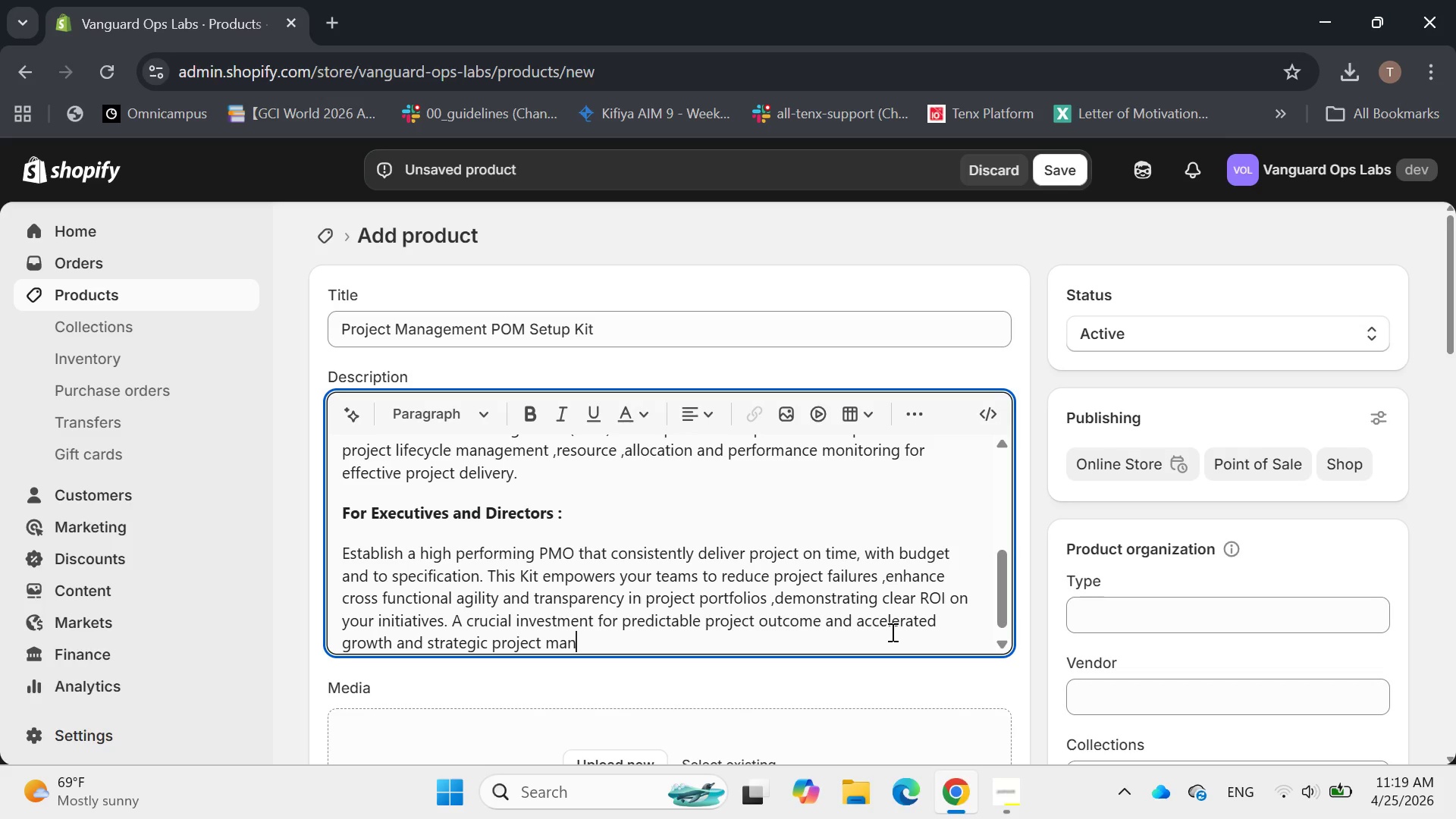 
type(agee)
key(Backspace)
type(ment,)
key(Backspace)
type(.)
 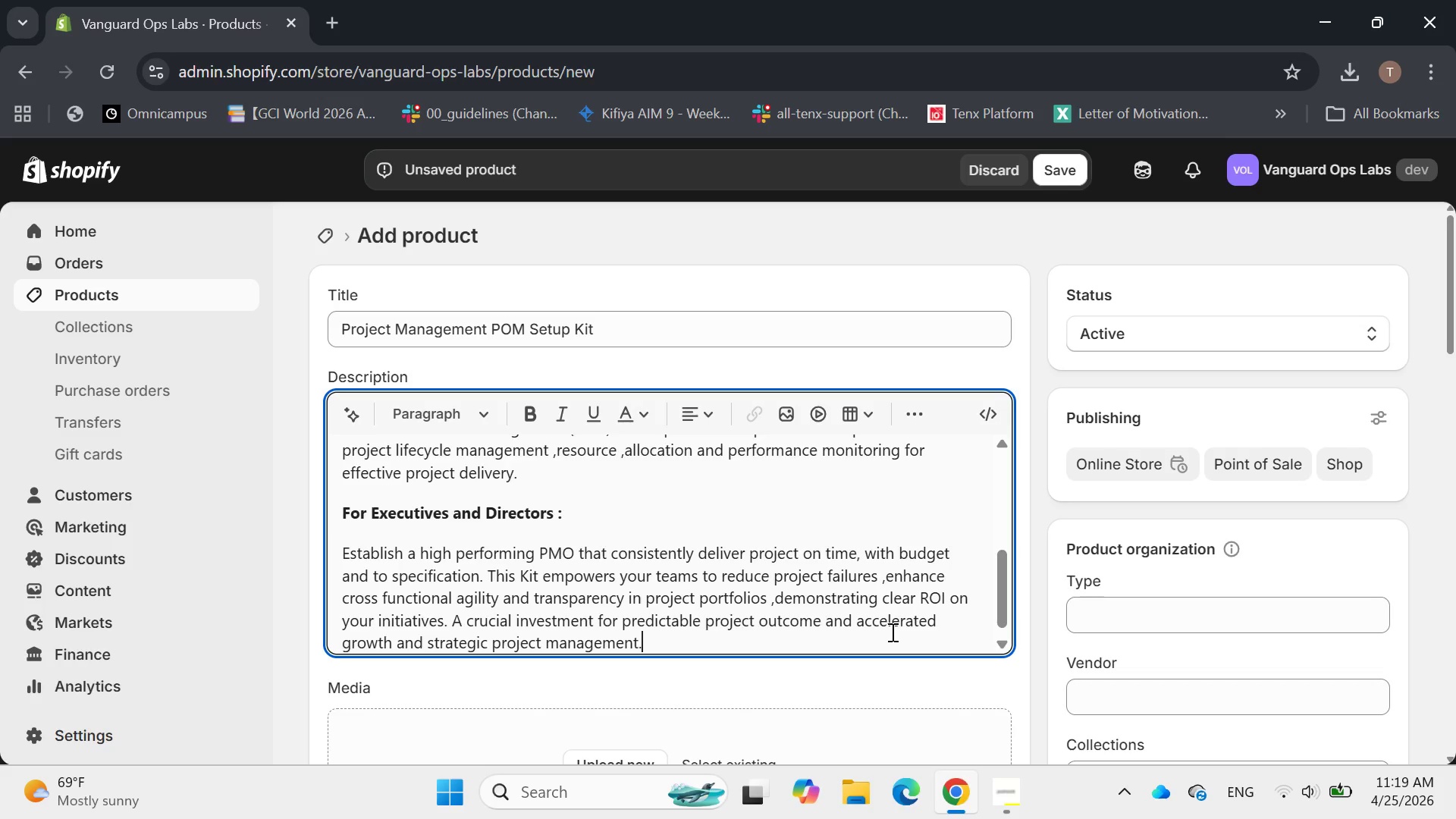 
key(Enter)
 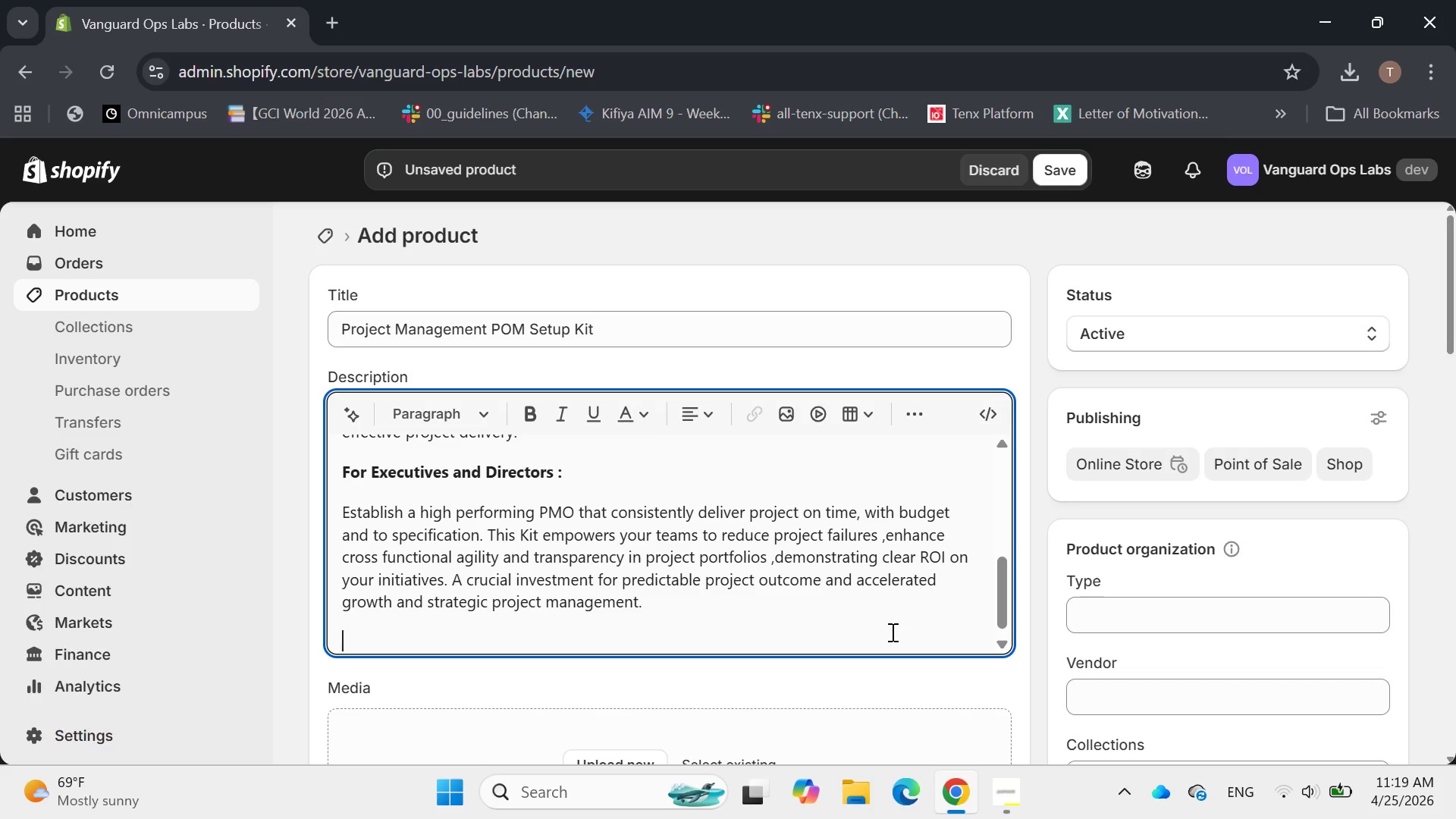 
type(KI)
key(Backspace)
type(it Contents)
 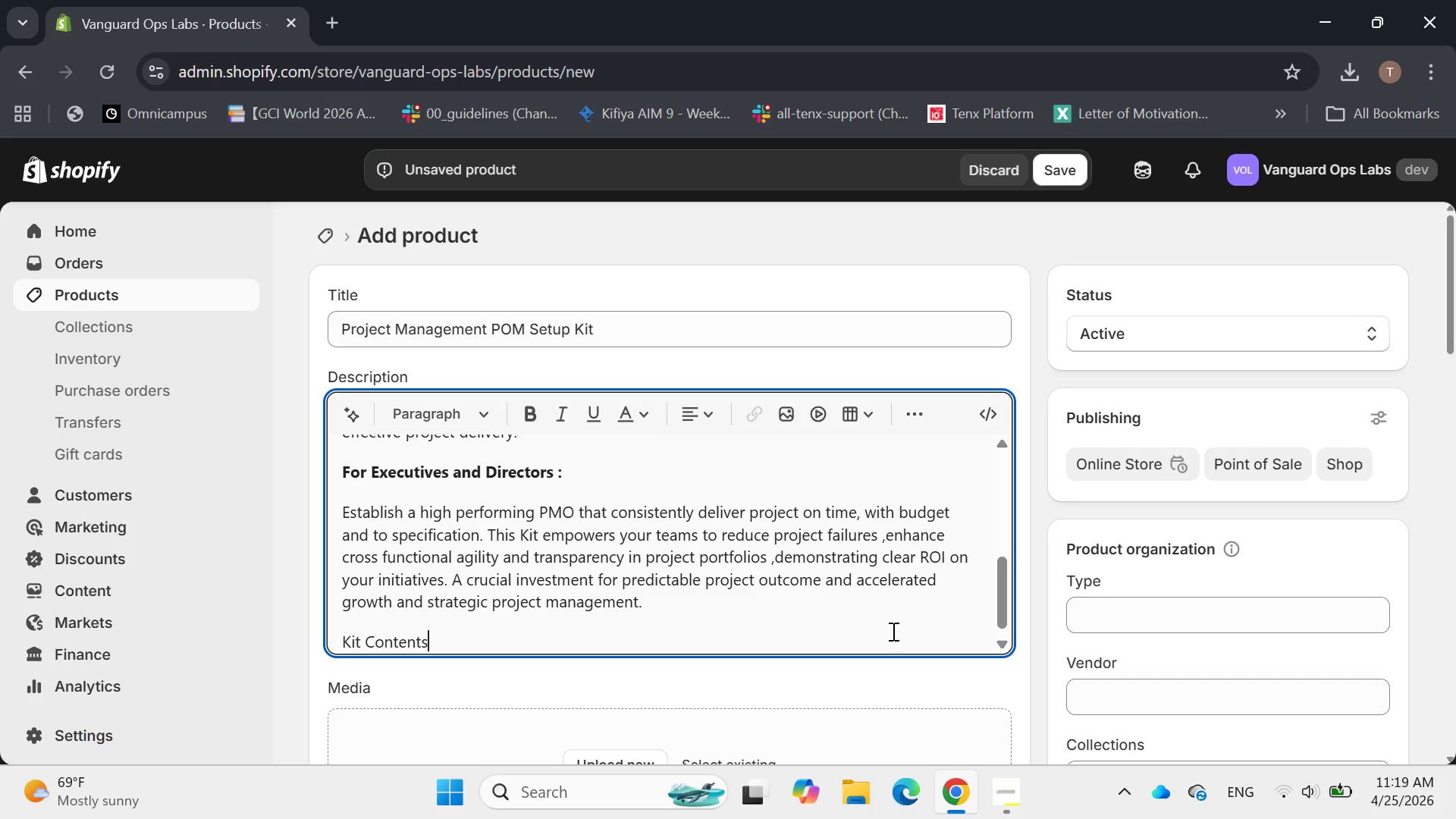 
key(Shift+Semicolon)
 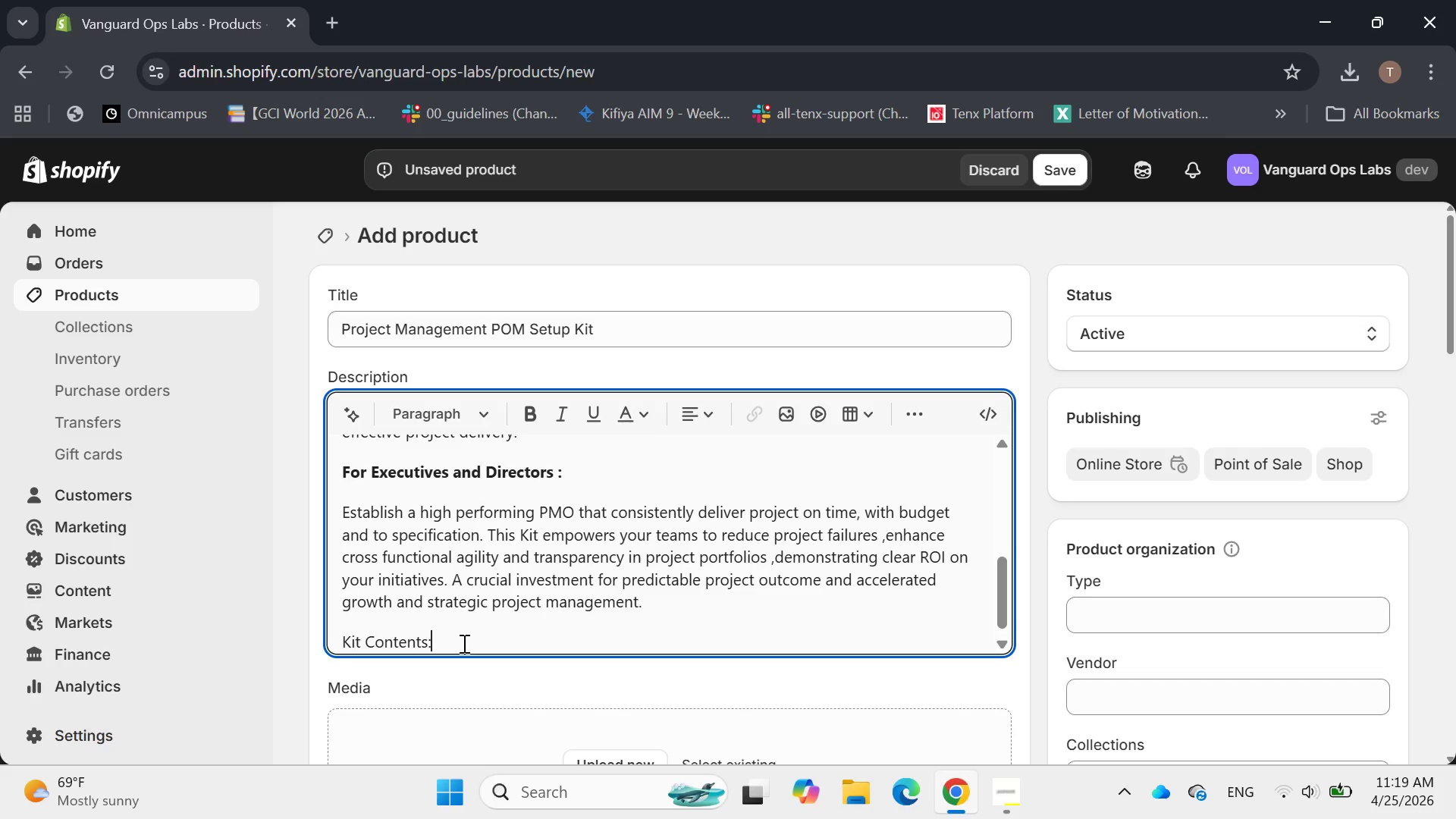 
left_click_drag(start_coordinate=[455, 643], to_coordinate=[322, 631])
 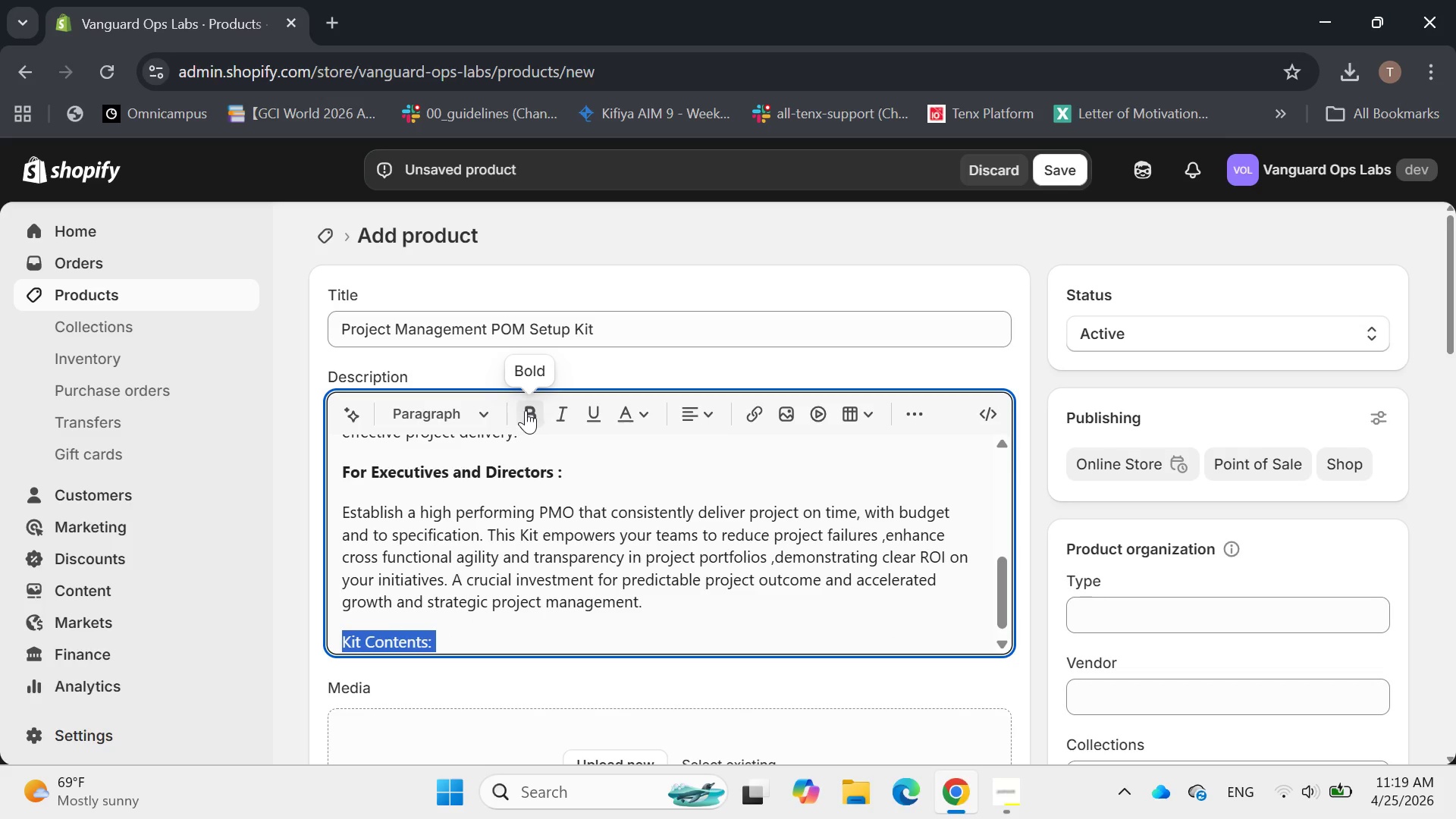 
left_click([526, 410])
 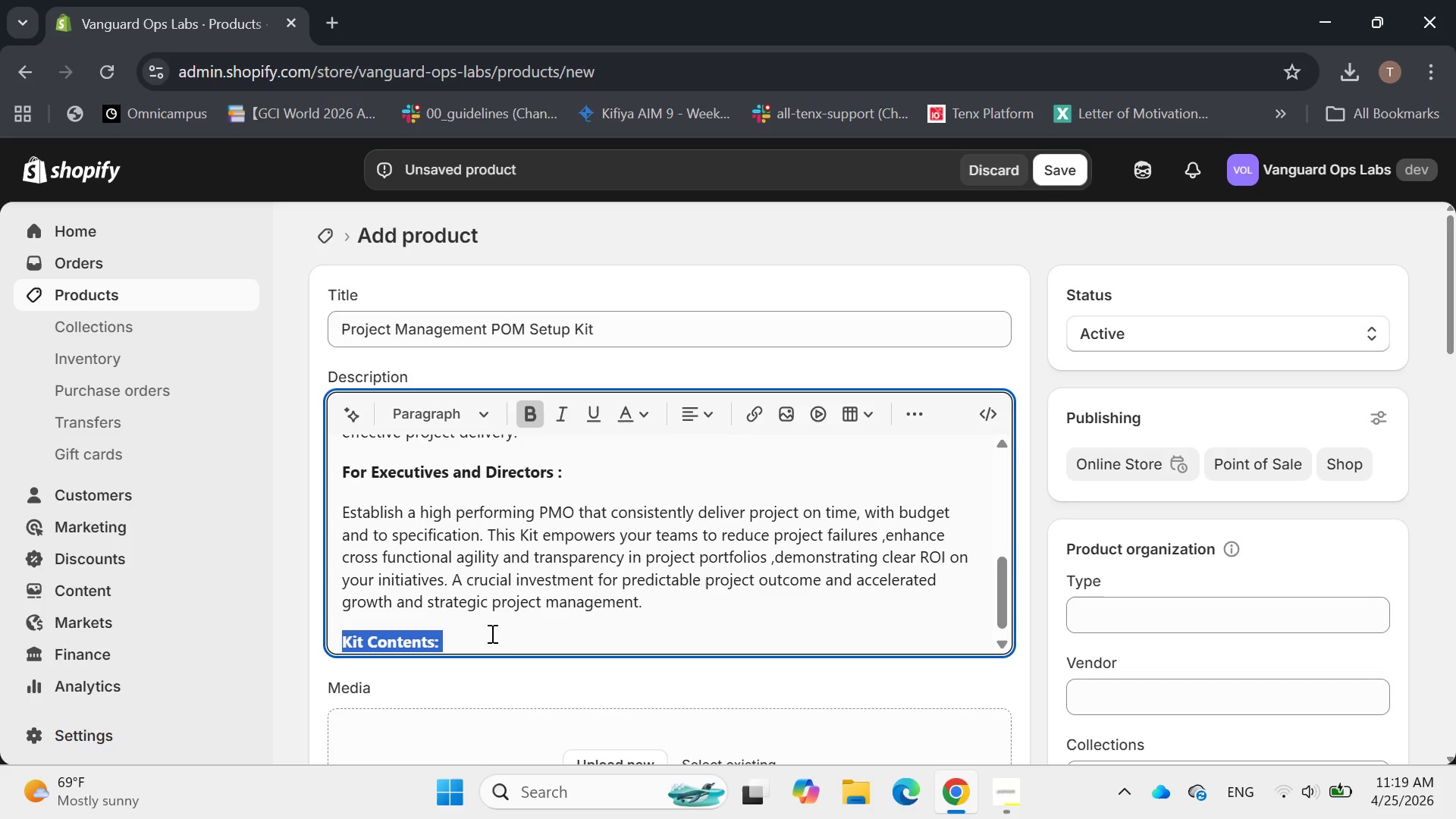 
left_click([487, 631])
 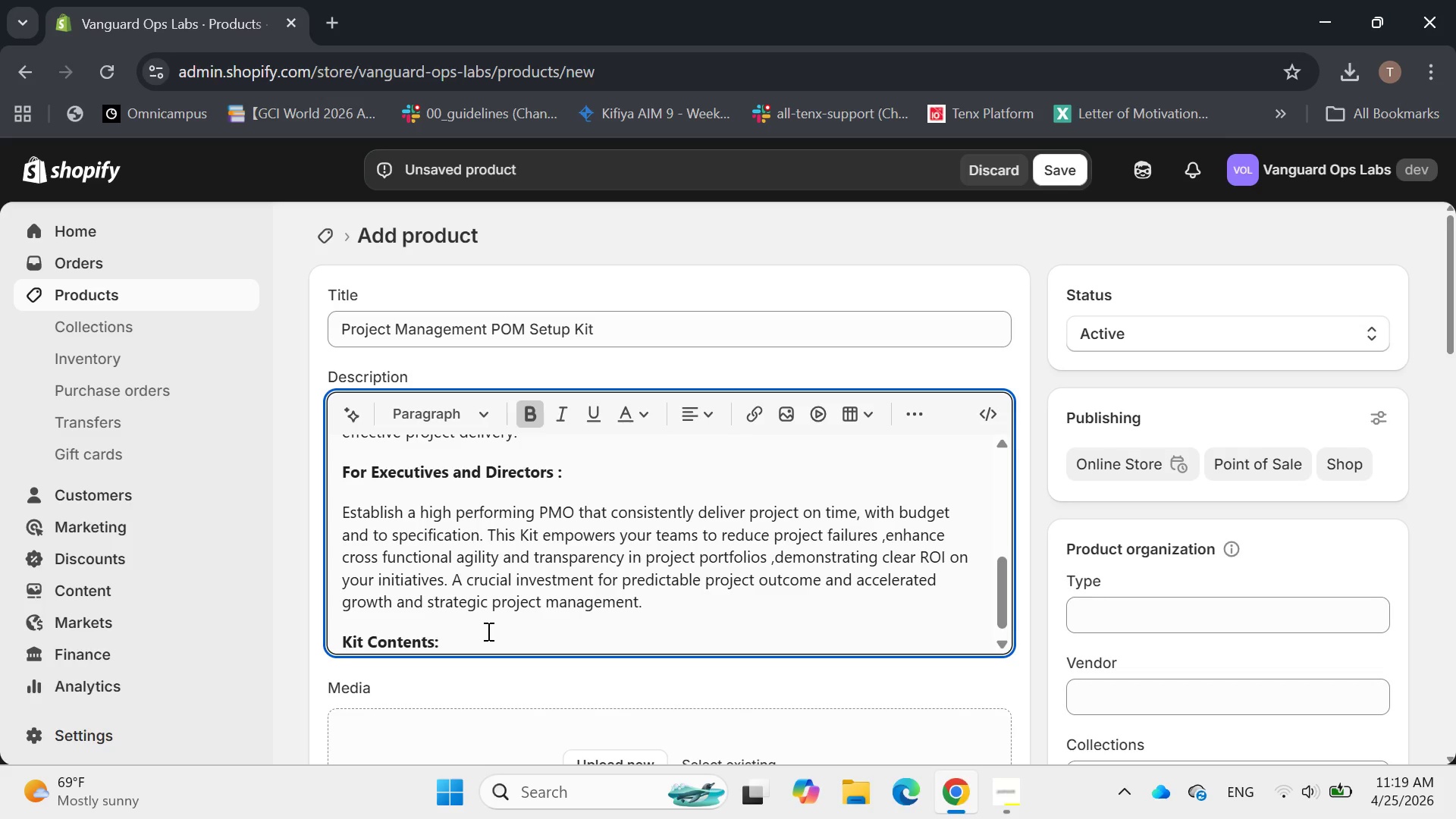 
key(Enter)
 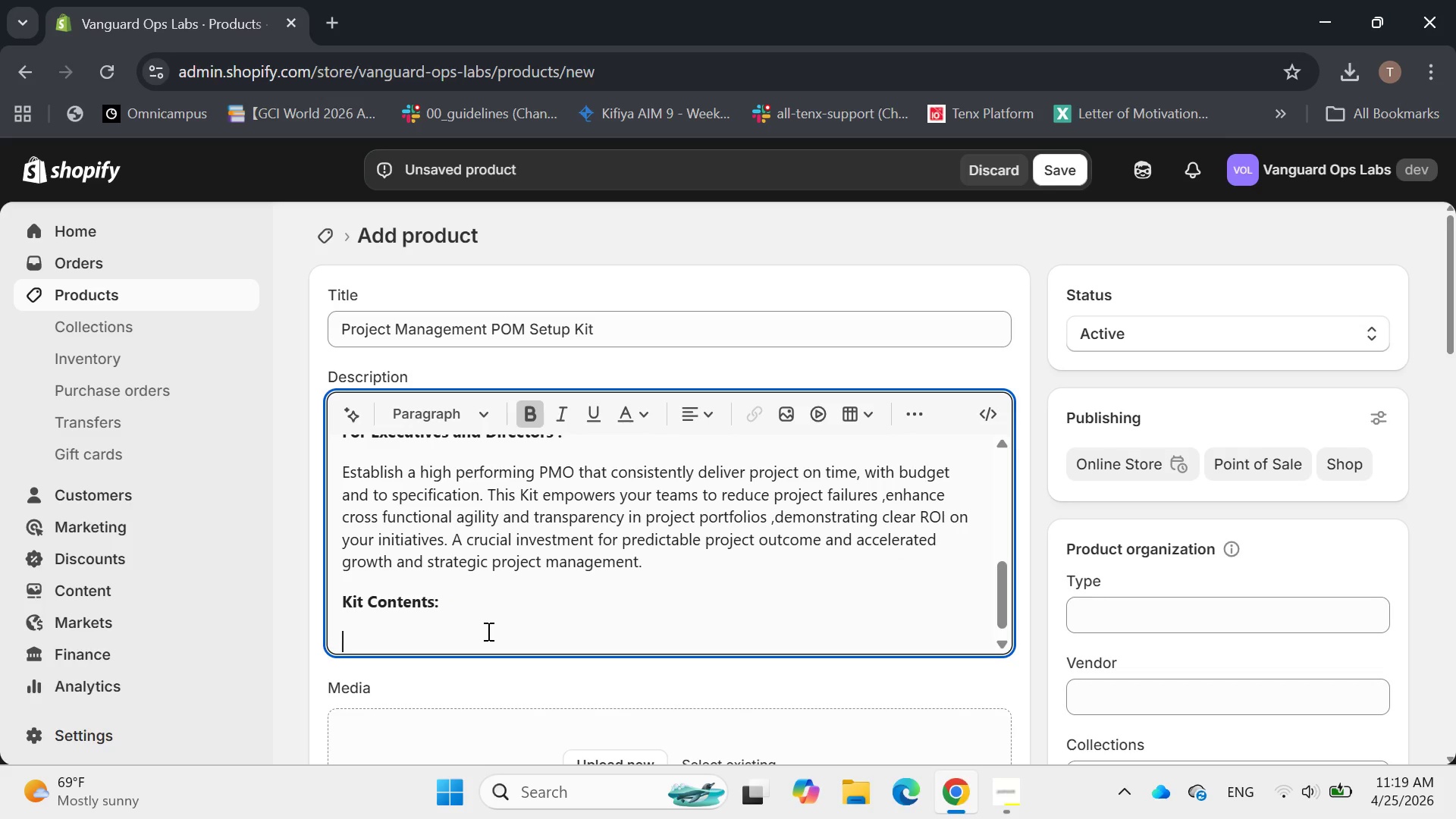 
wait(9.25)
 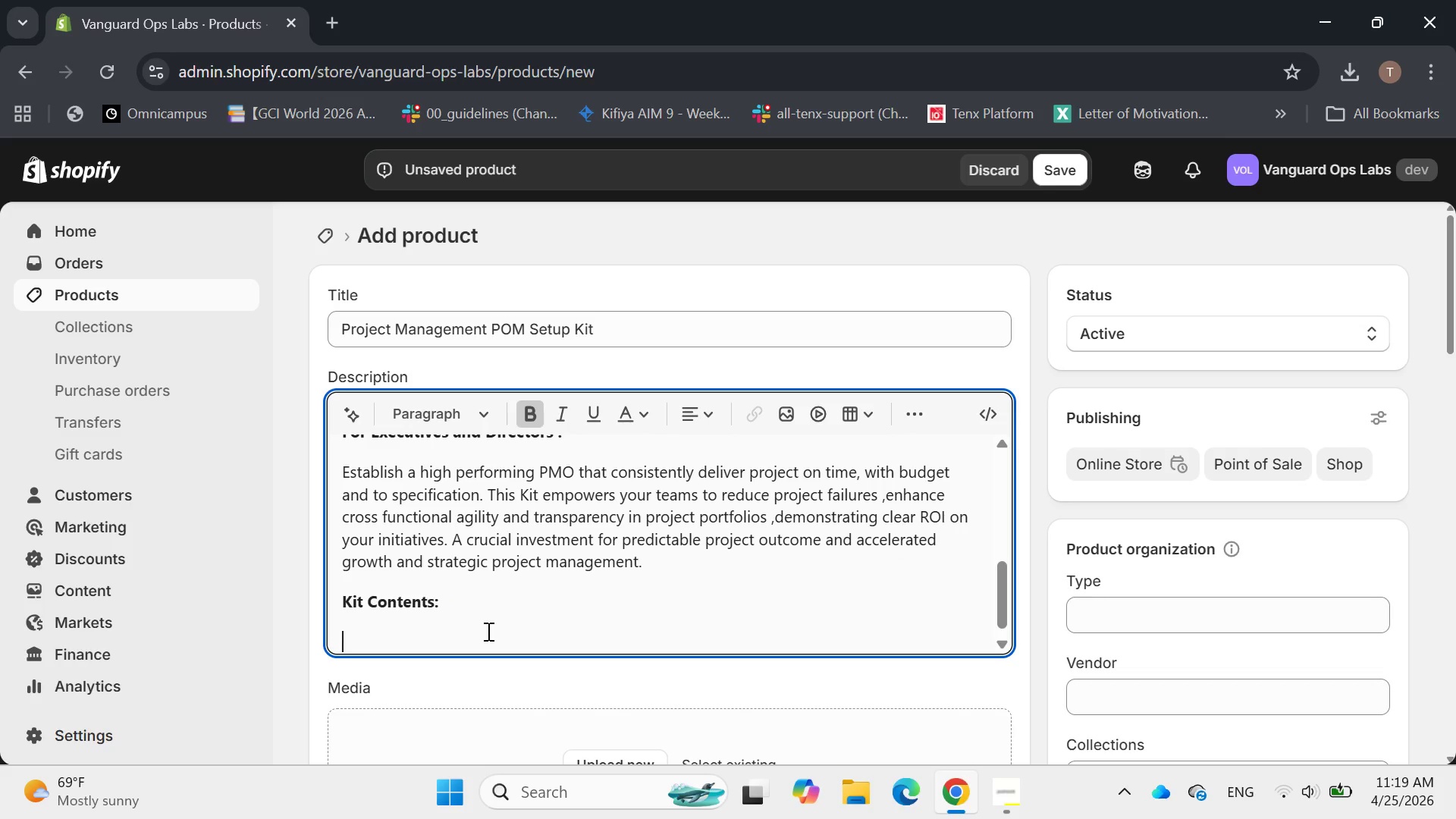 
type(-Phy)
key(Backspace)
key(Backspace)
key(Backspace)
key(Backspace)
 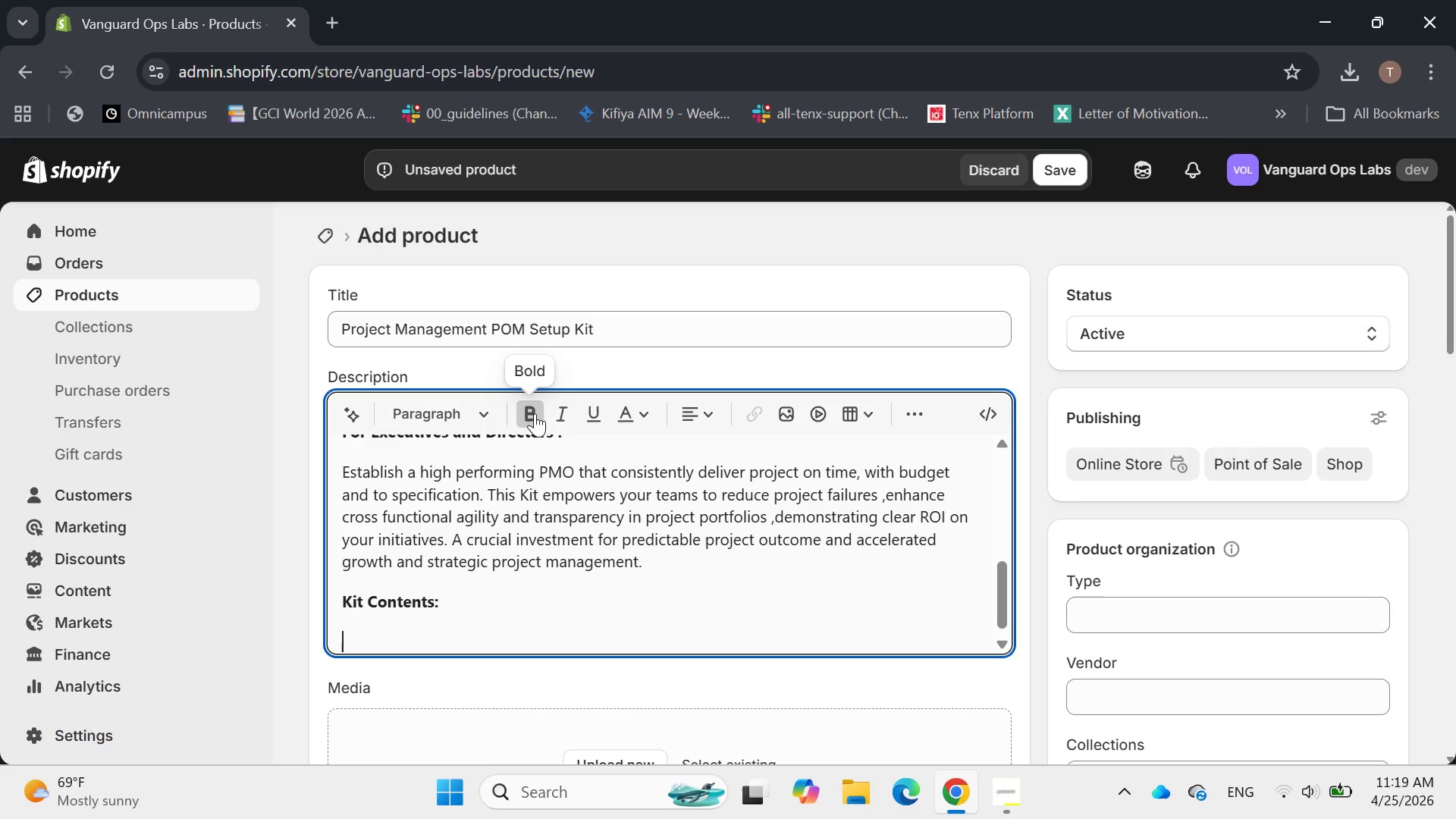 
left_click([529, 415])
 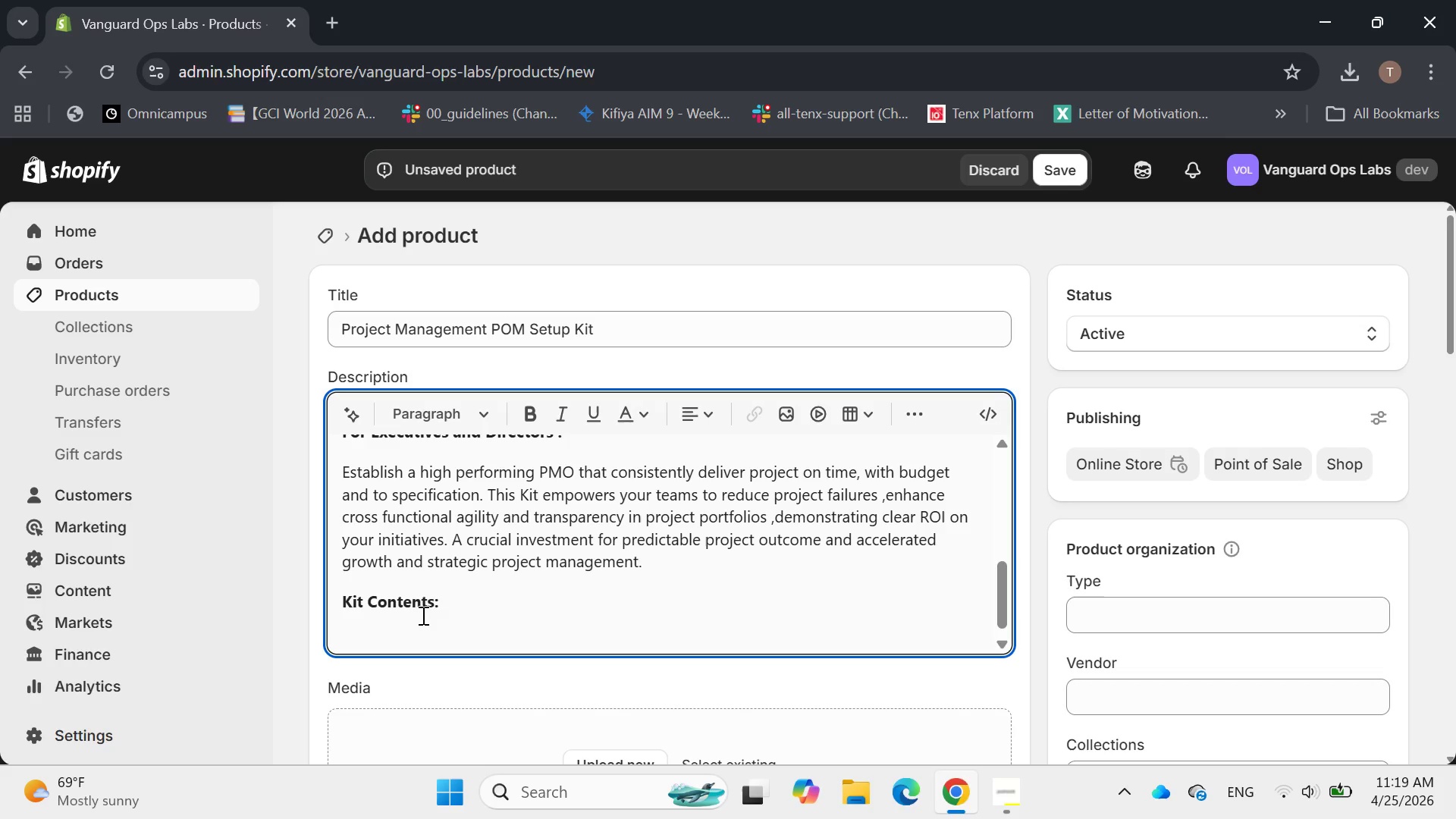 
type(-phy)
 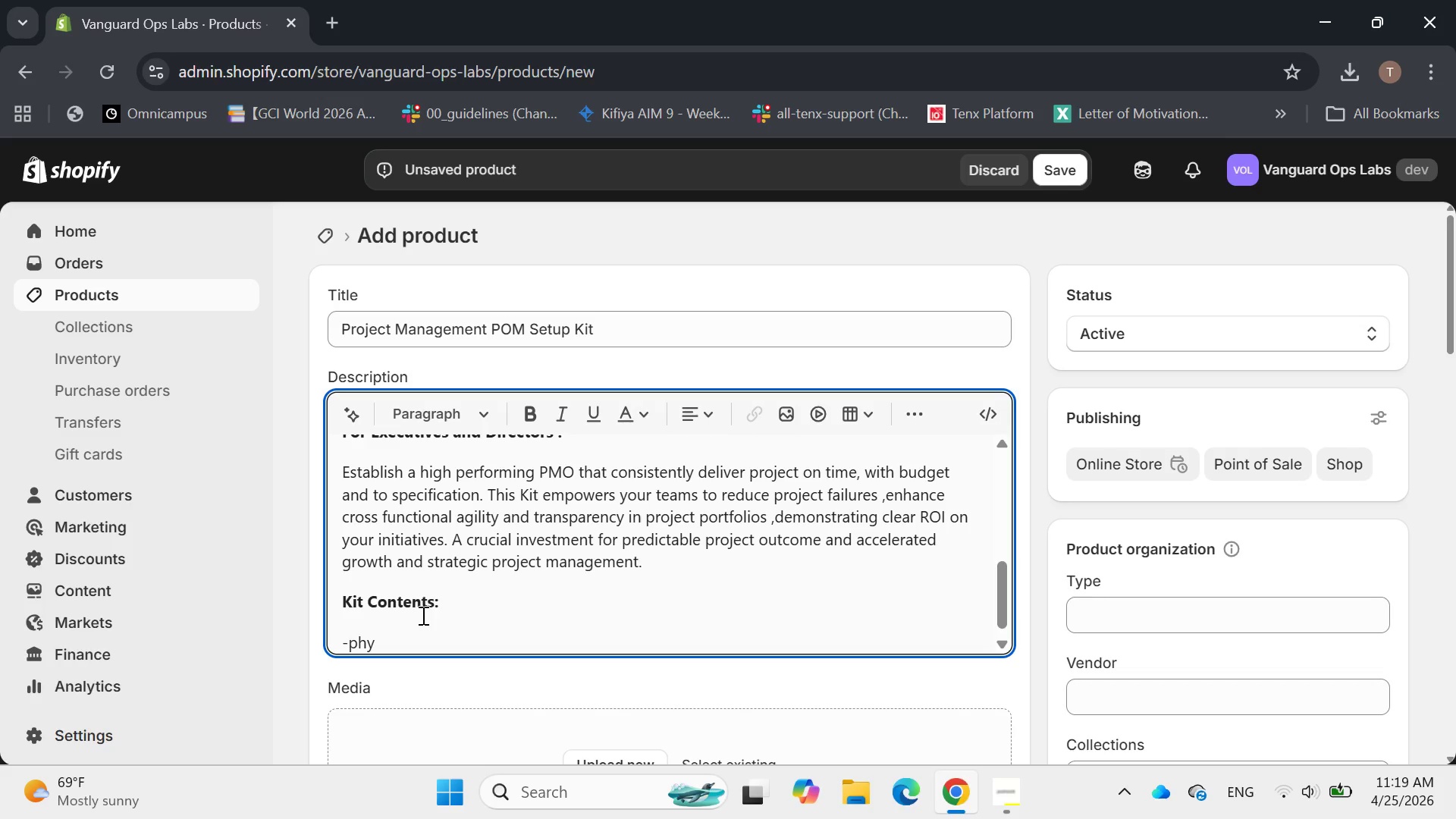 
type(sical Toolkit )
 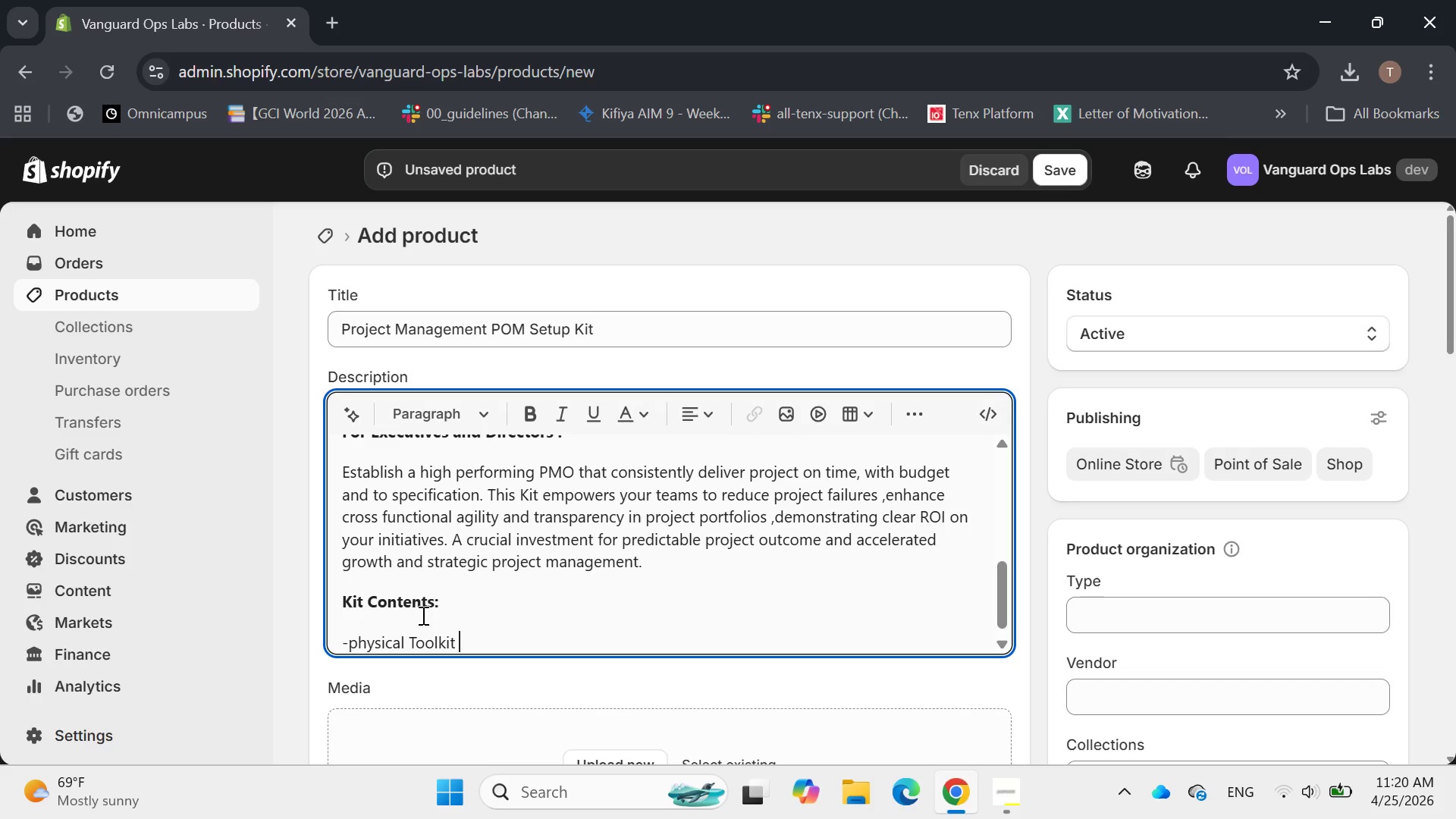 
type(Binder : PMO Charter Template ,project plan )
 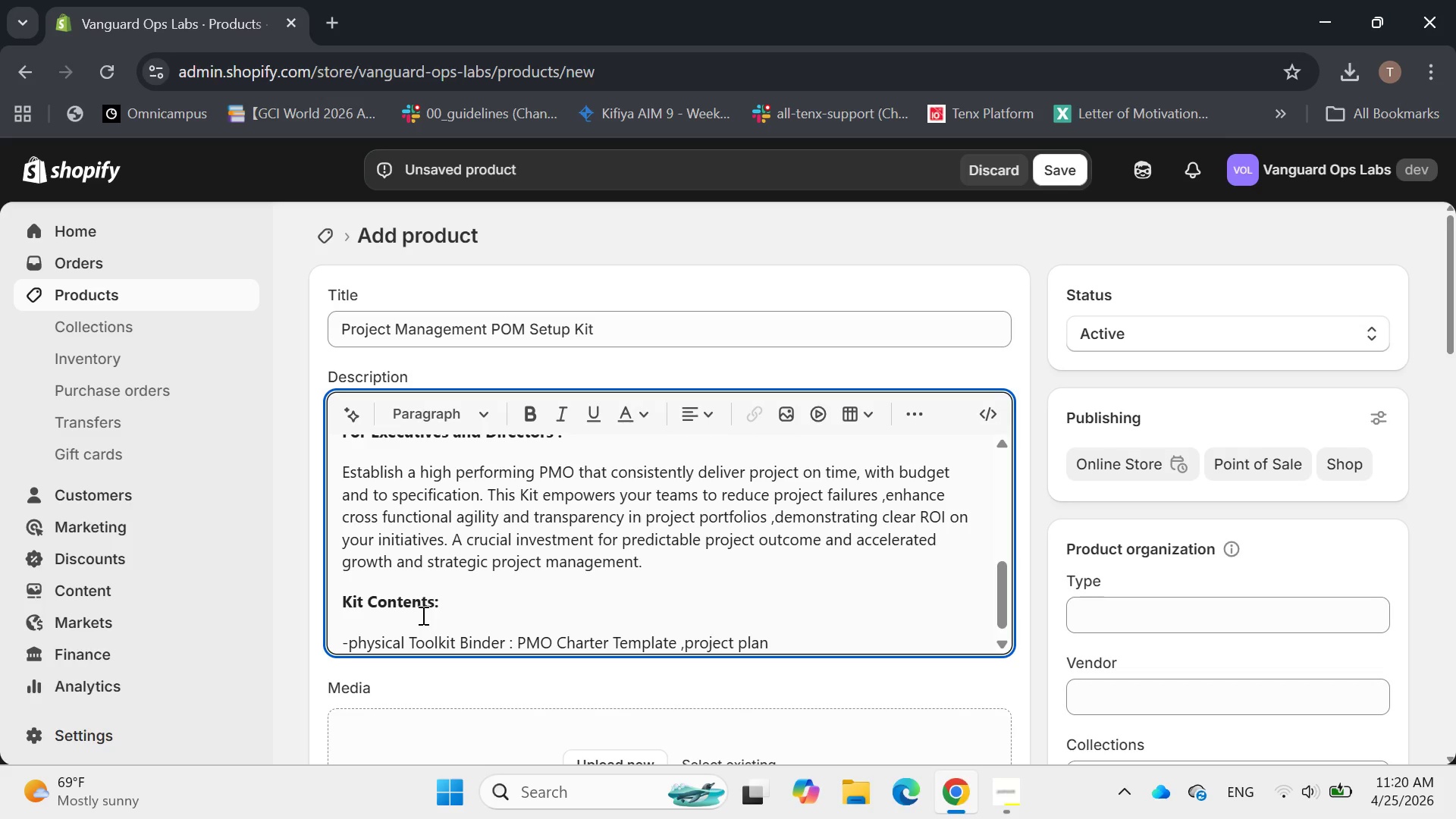 
hold_key(key=CapsLock, duration=0.33)
 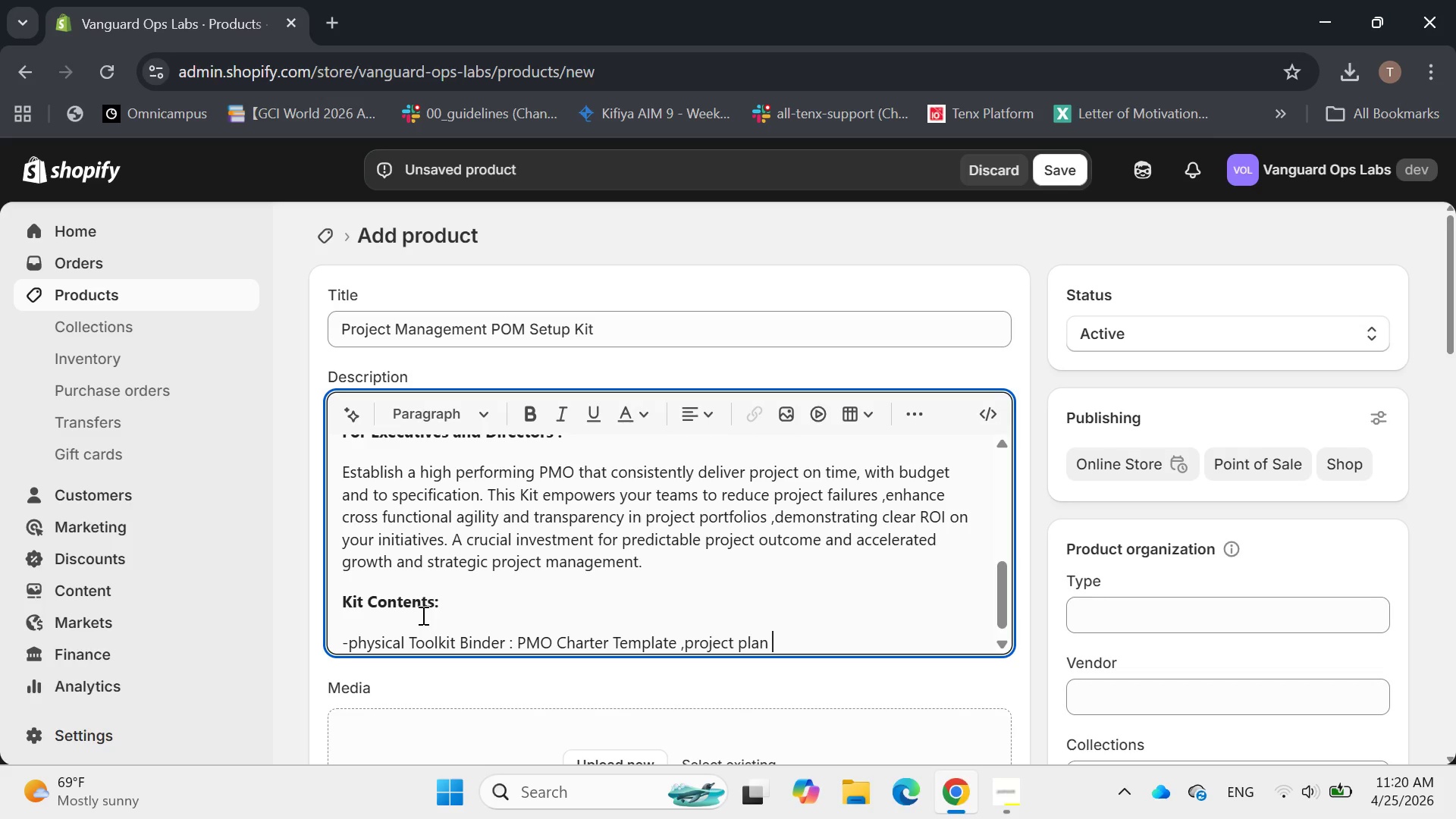 
type(C)
key(Backspace)
type(cha)
key(Backspace)
type(ecklist ,Risk)
 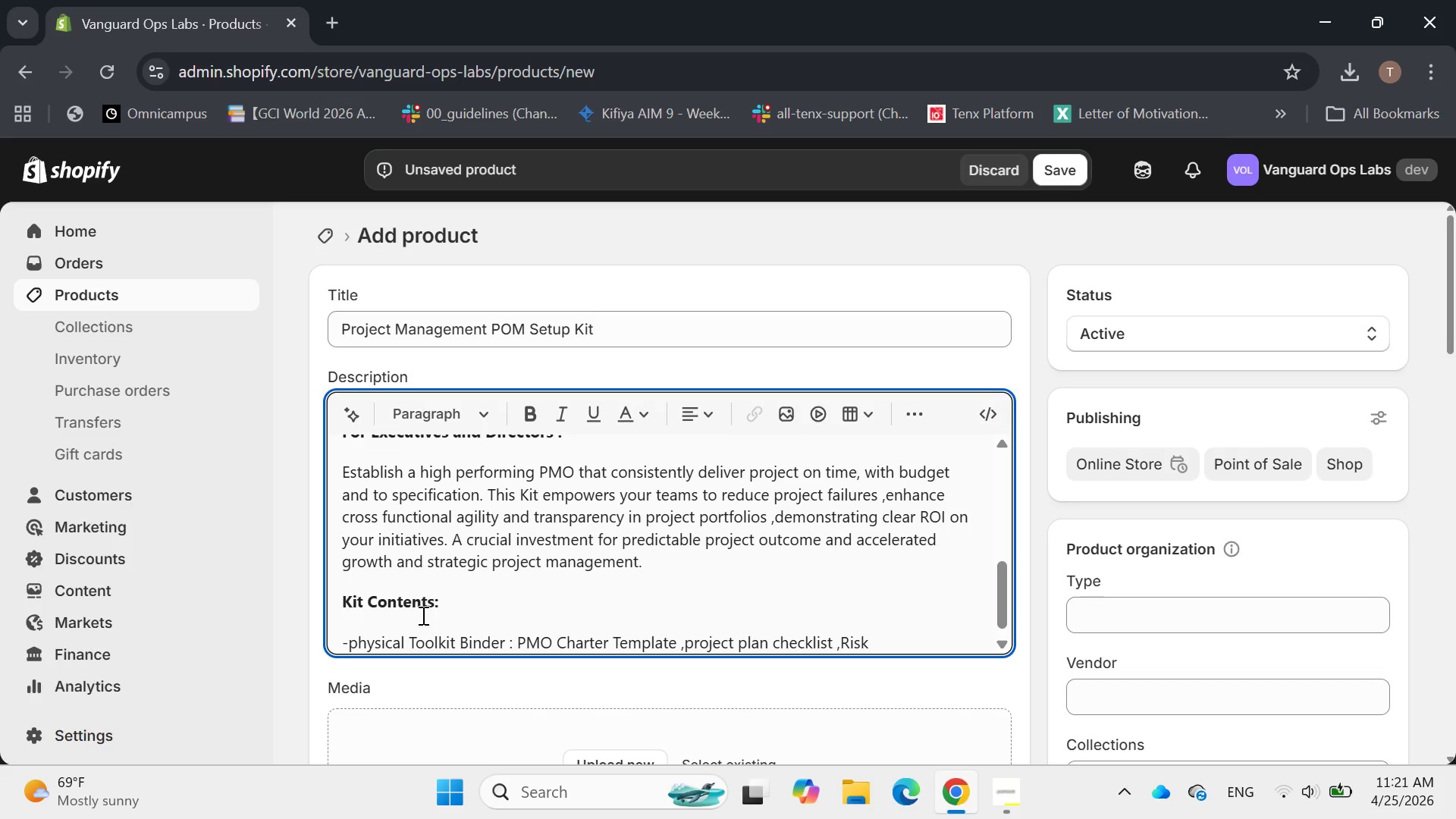 
hold_key(key=ArrowLeft, duration=0.69)
 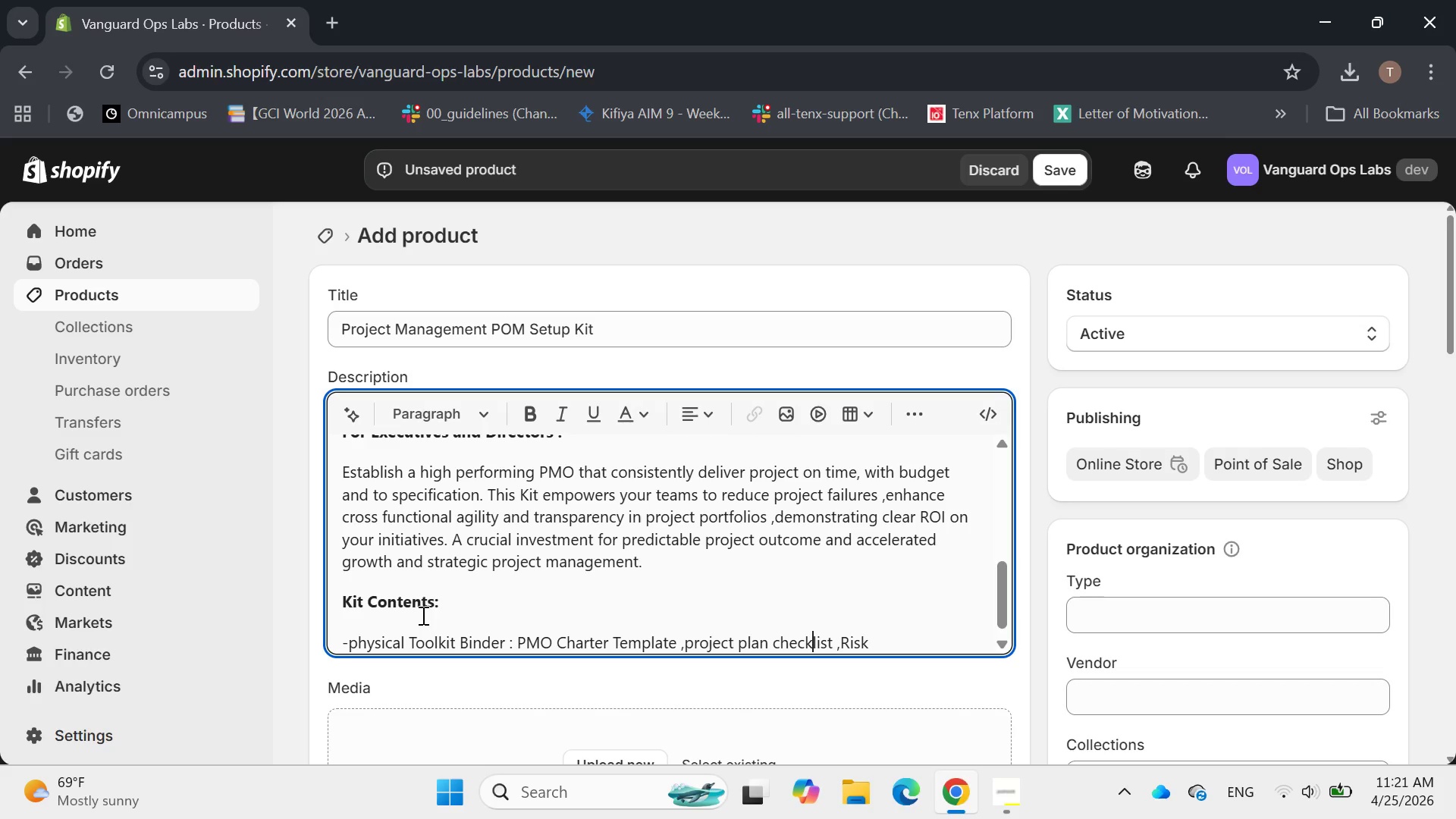 
hold_key(key=ArrowLeft, duration=0.33)
 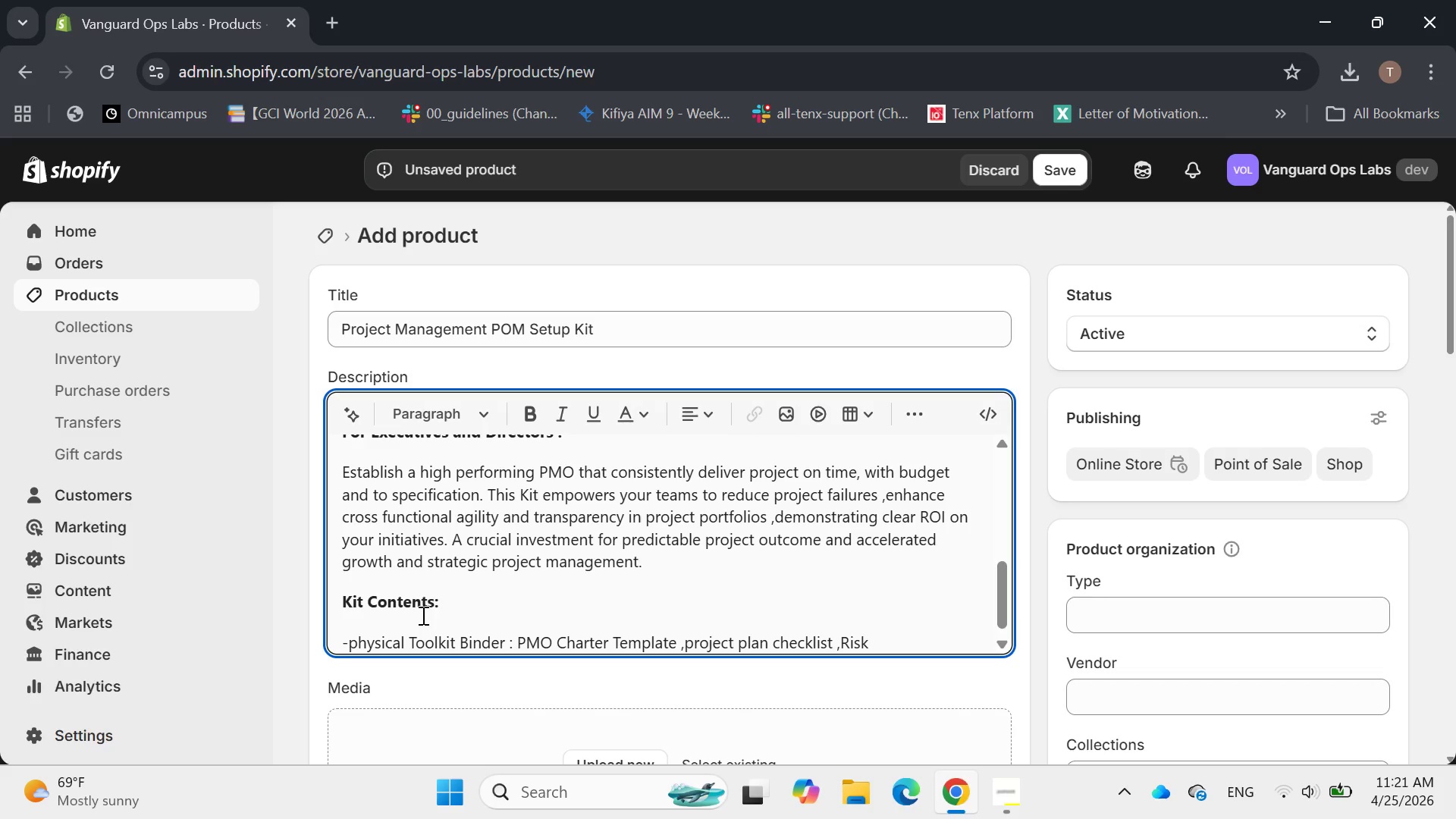 
key(ArrowLeft)
 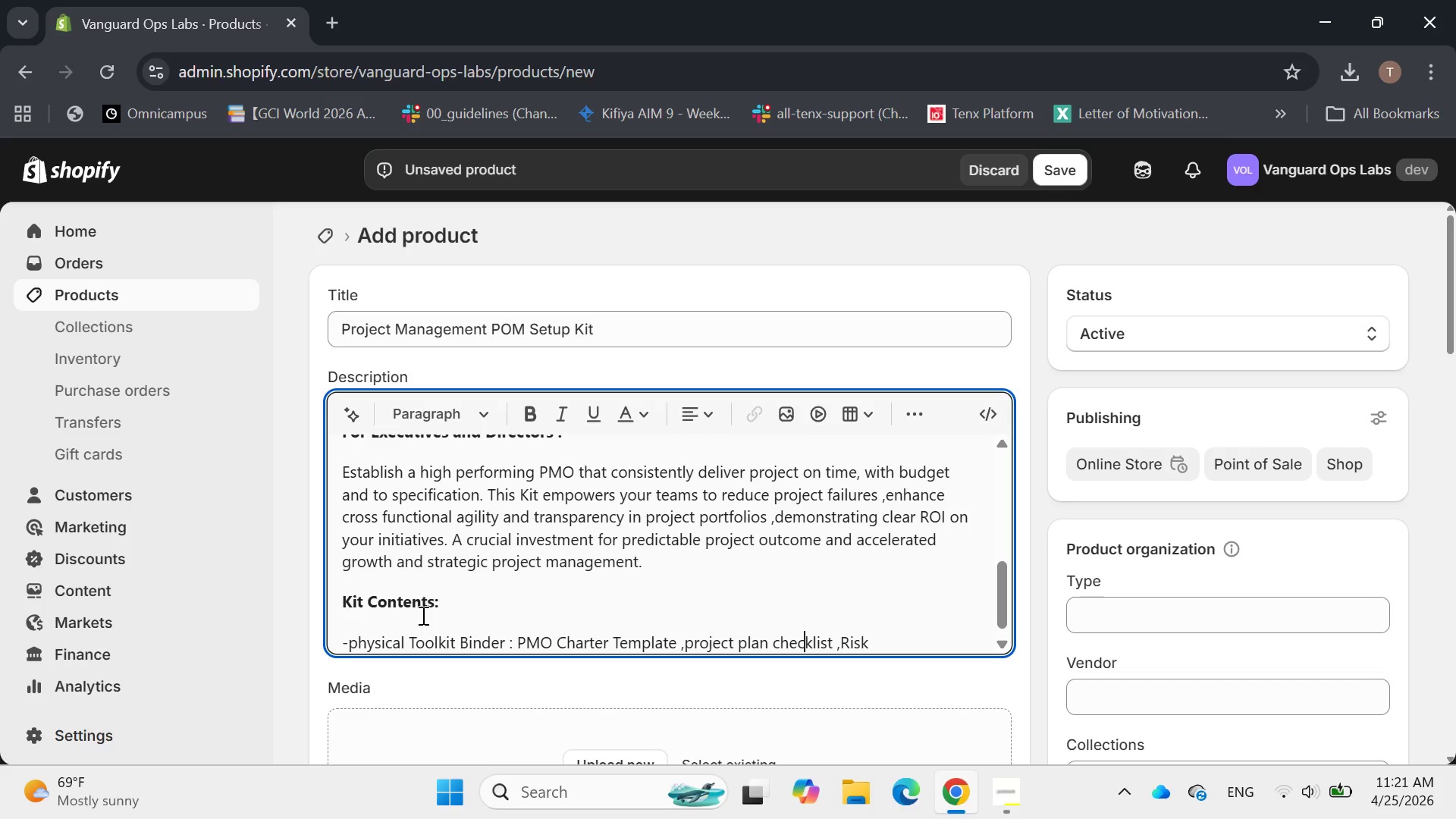 
key(ArrowLeft)
 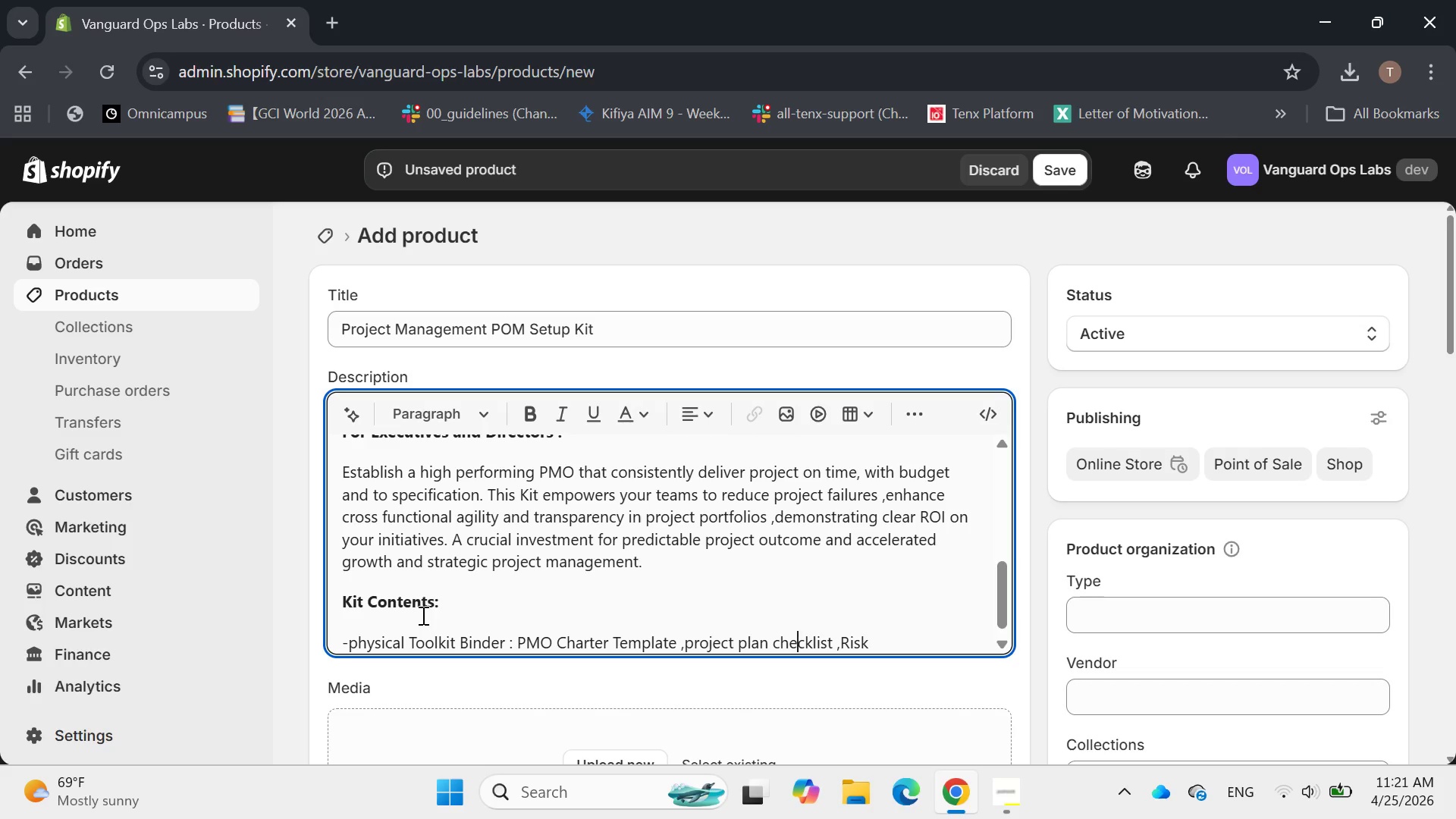 
key(ArrowLeft)
 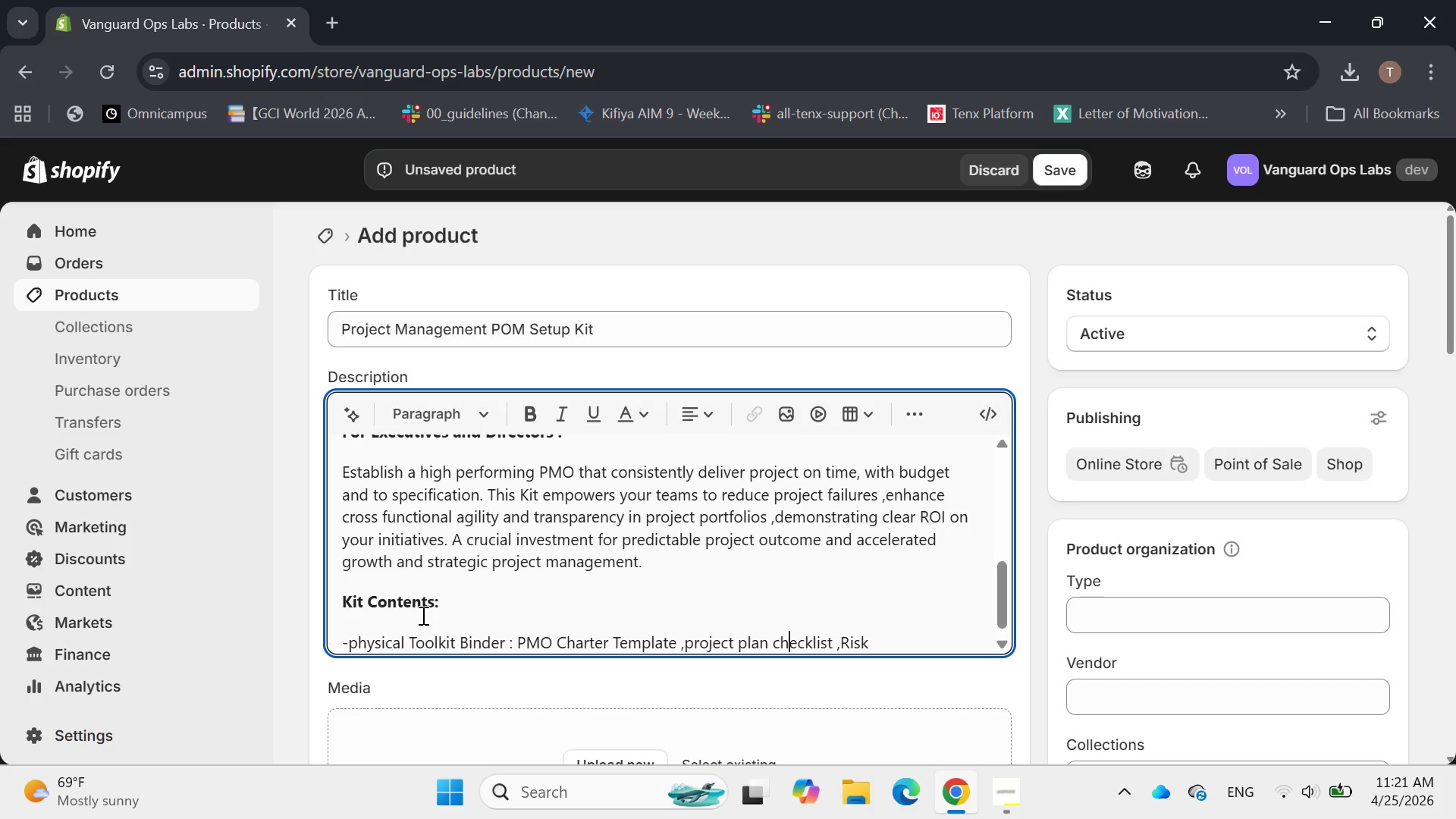 
key(ArrowLeft)
 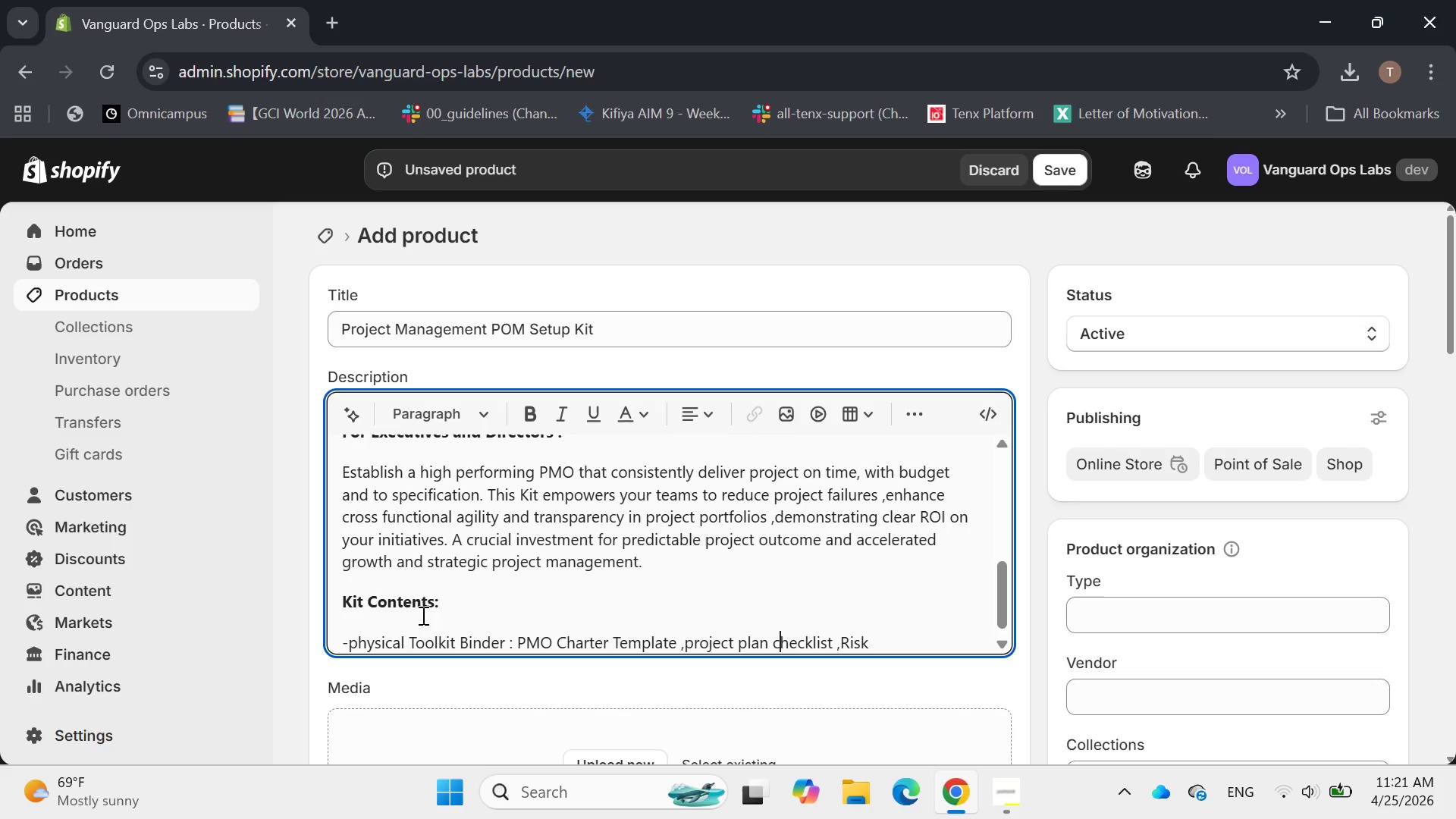 
key(ArrowLeft)
 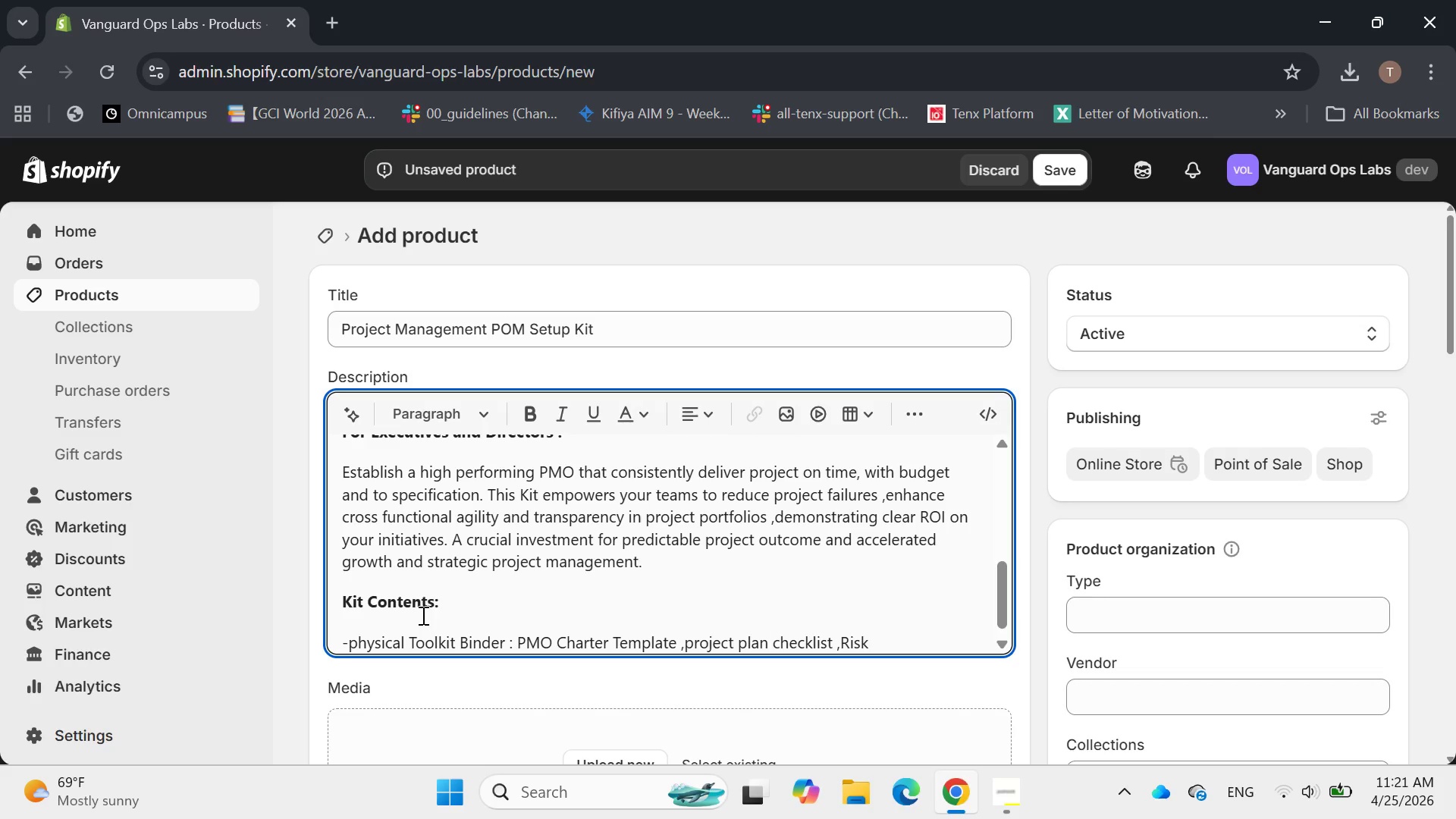 
key(ArrowRight)
 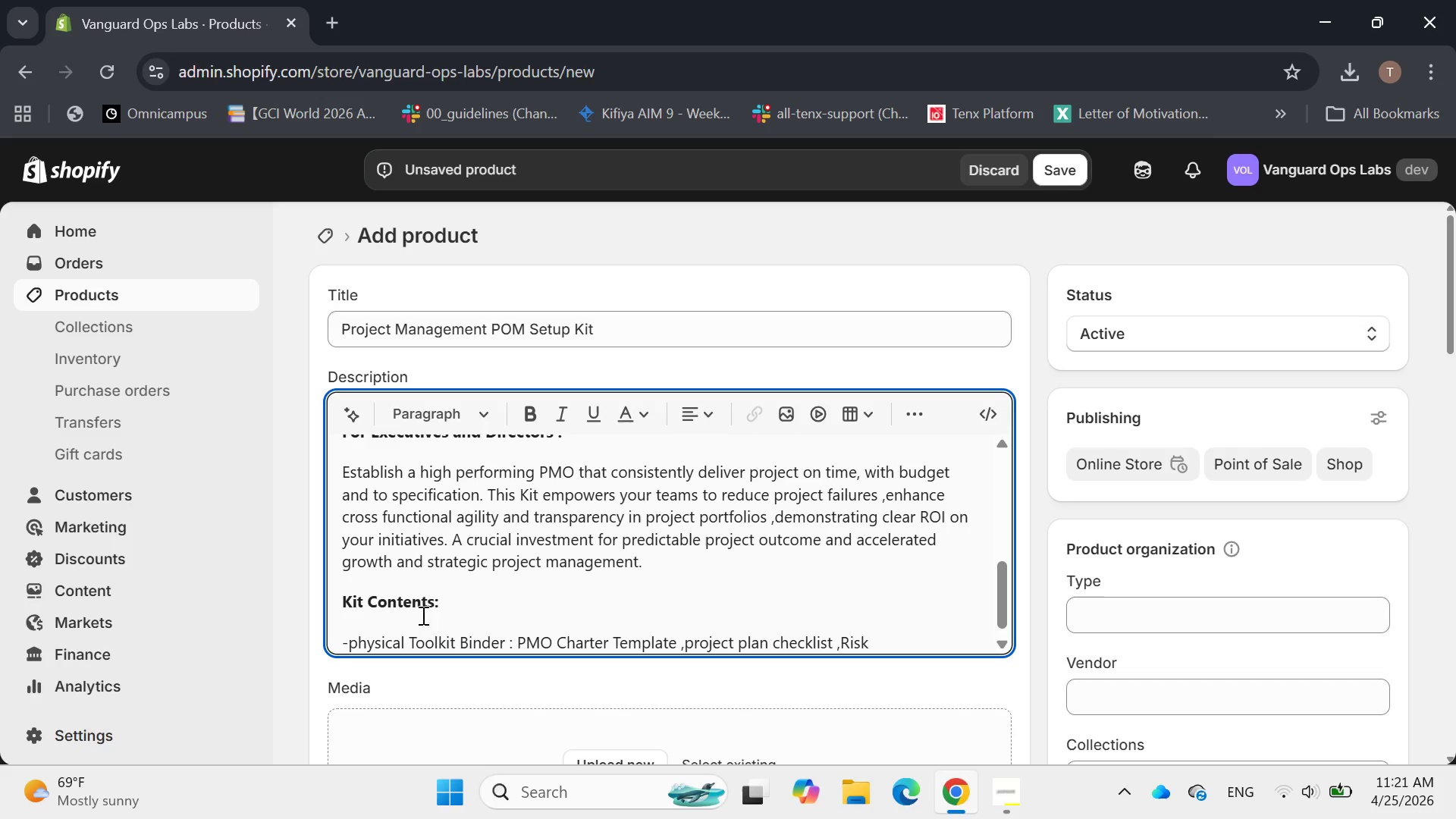 
key(Backspace)
 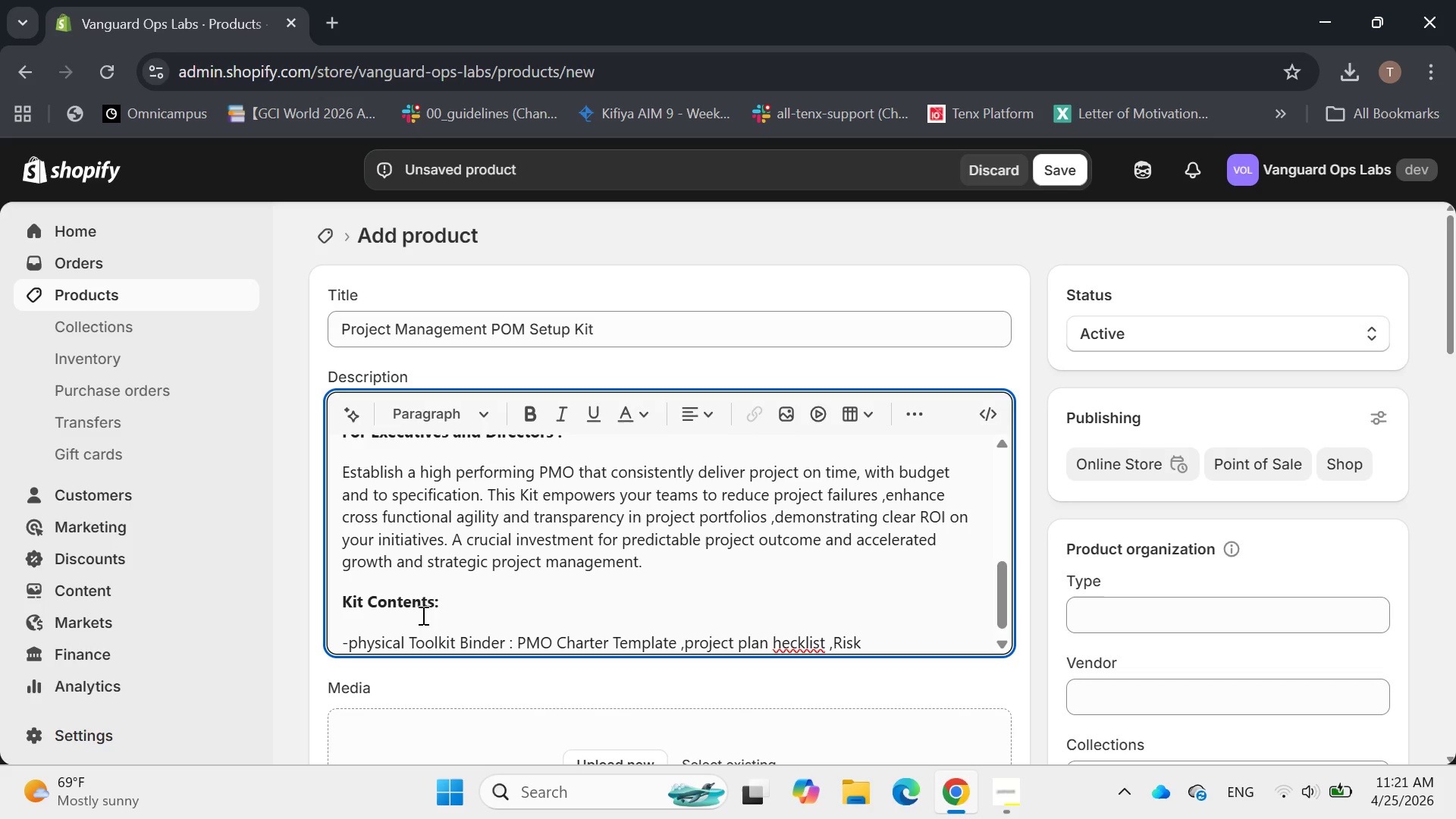 
key(CapsLock)
 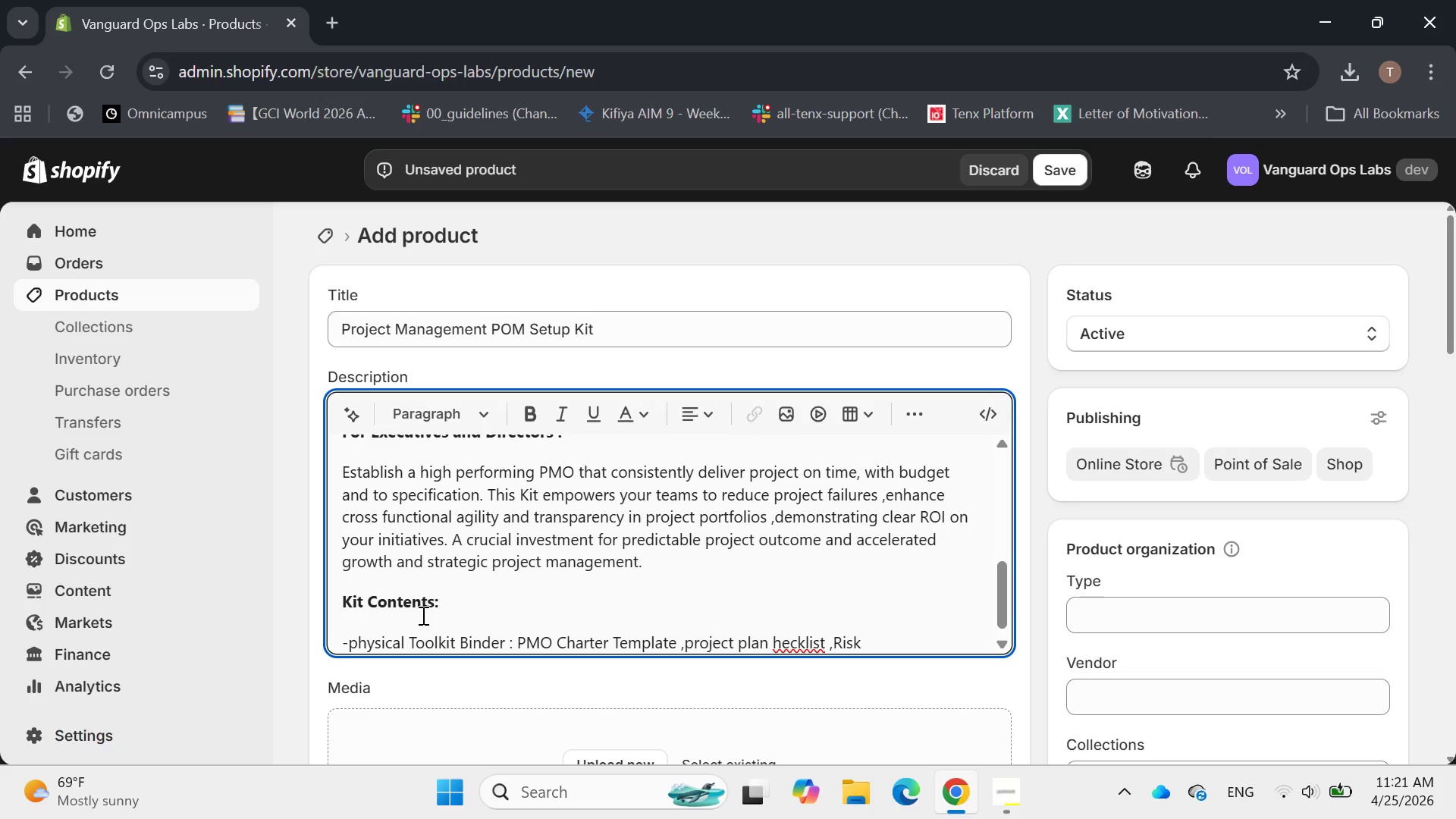 
key(C)
 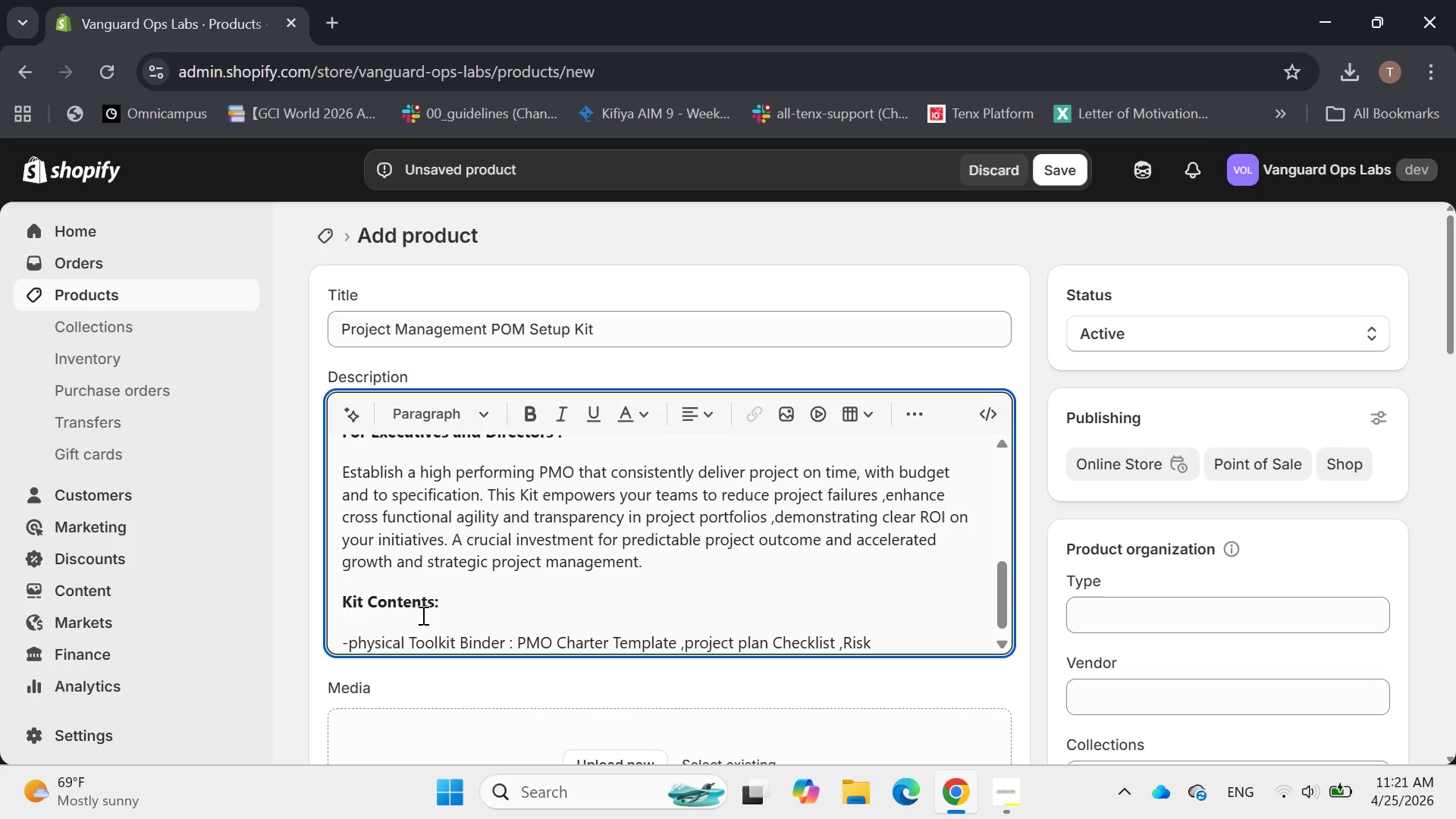 
key(CapsLock)
 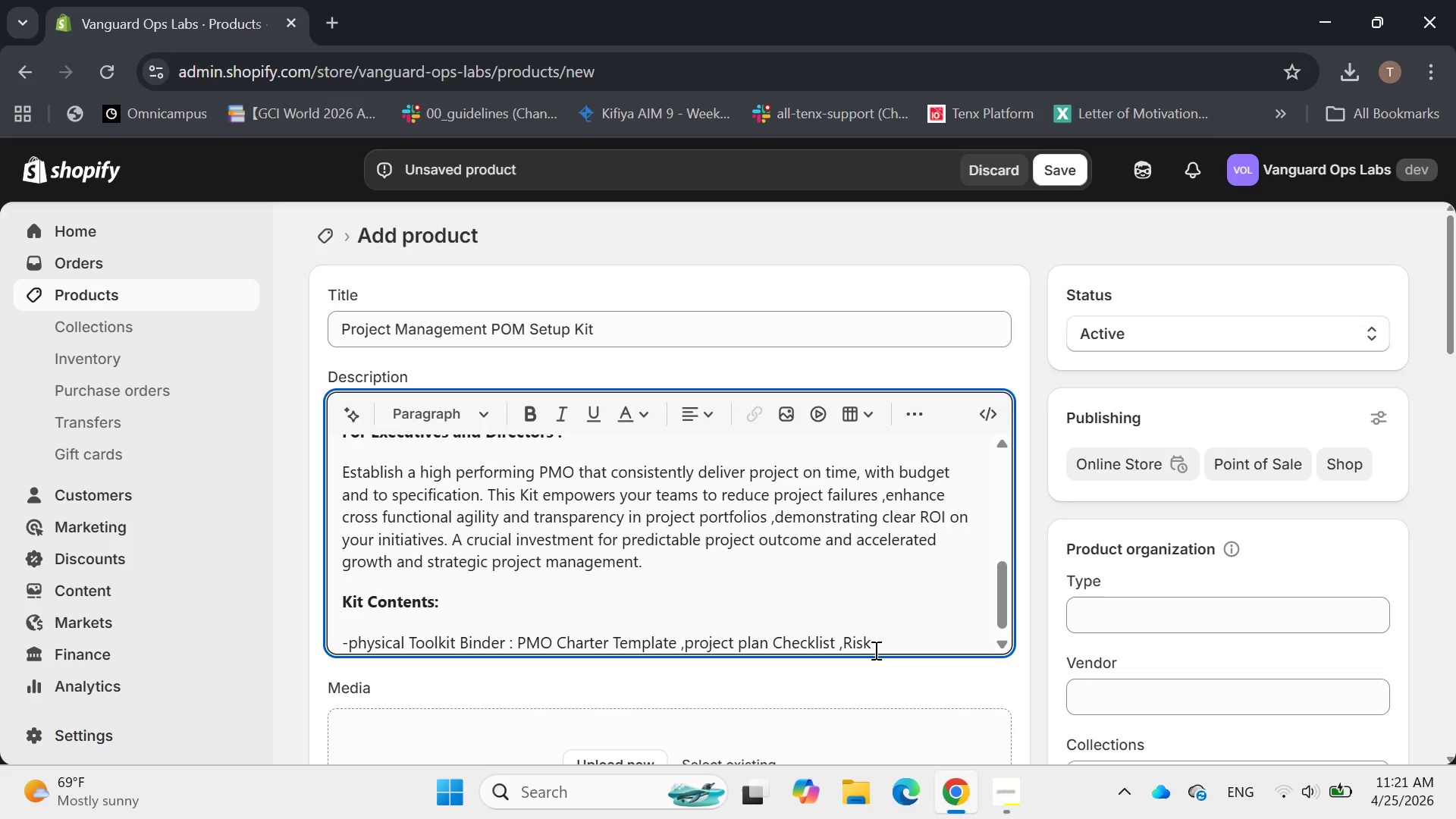 
left_click([871, 647])
 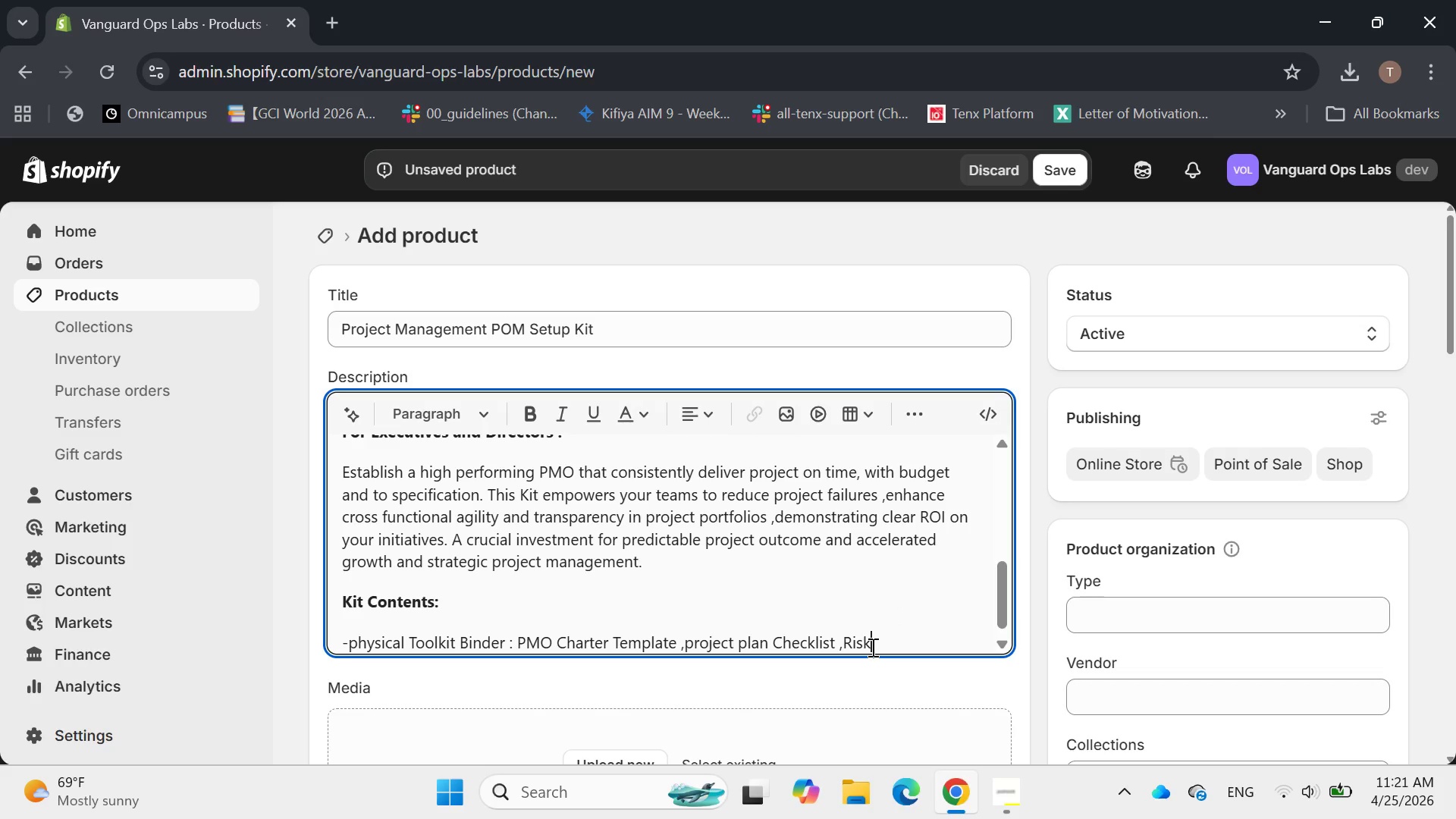 
type( Register Forms.)
 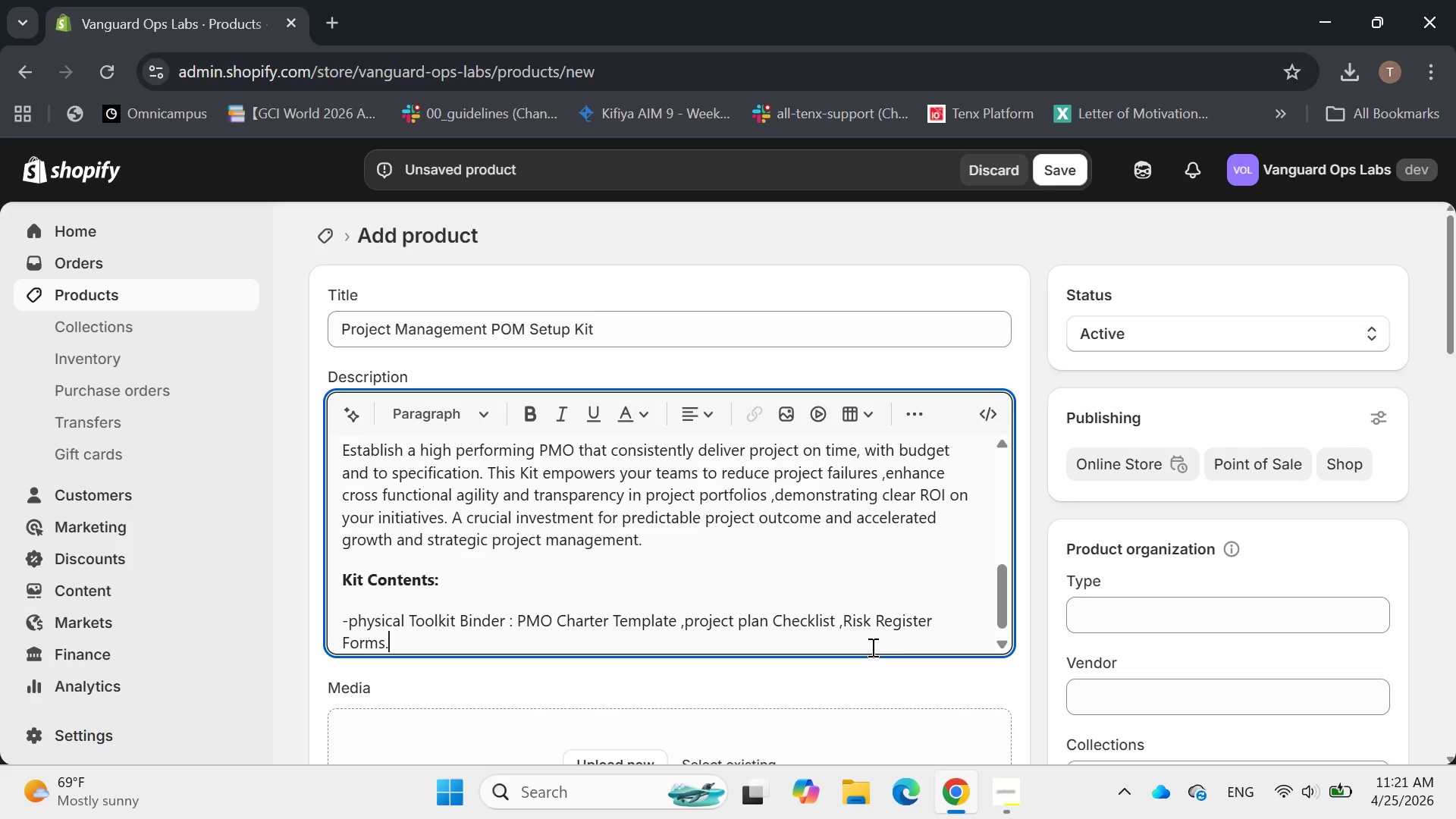 
key(Enter)
 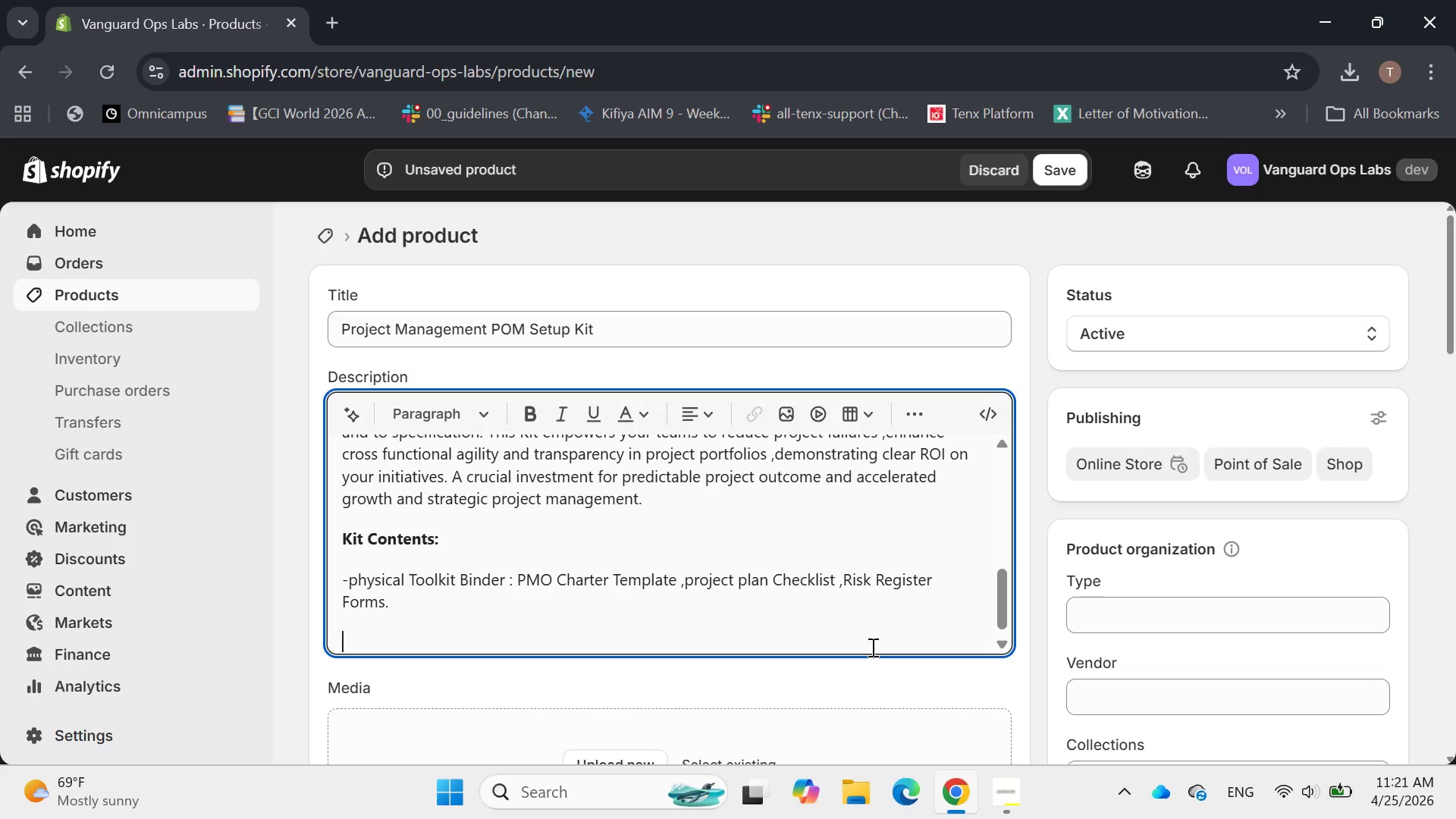 
type(-Digital Frame)
 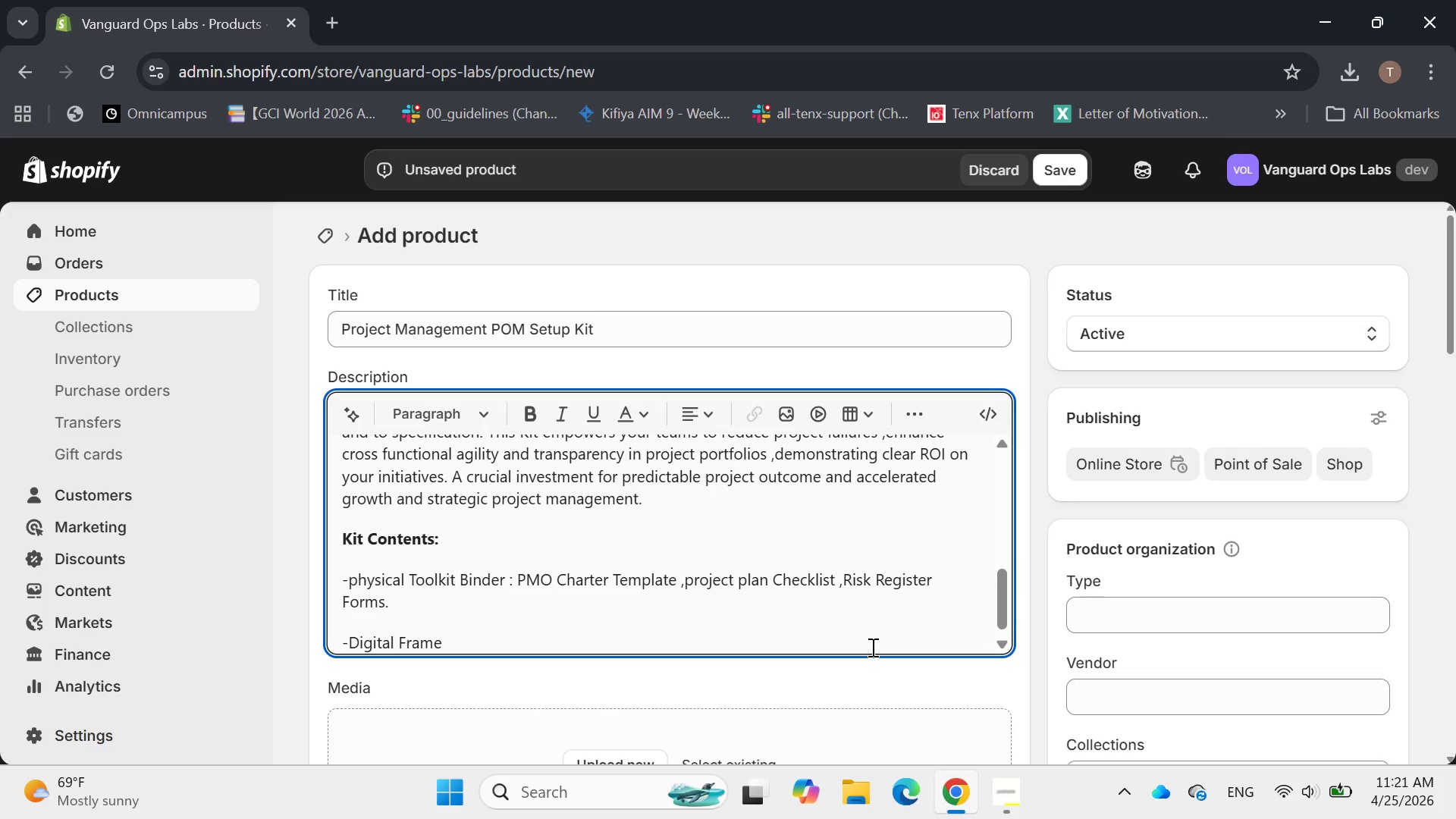 
type(Work )
 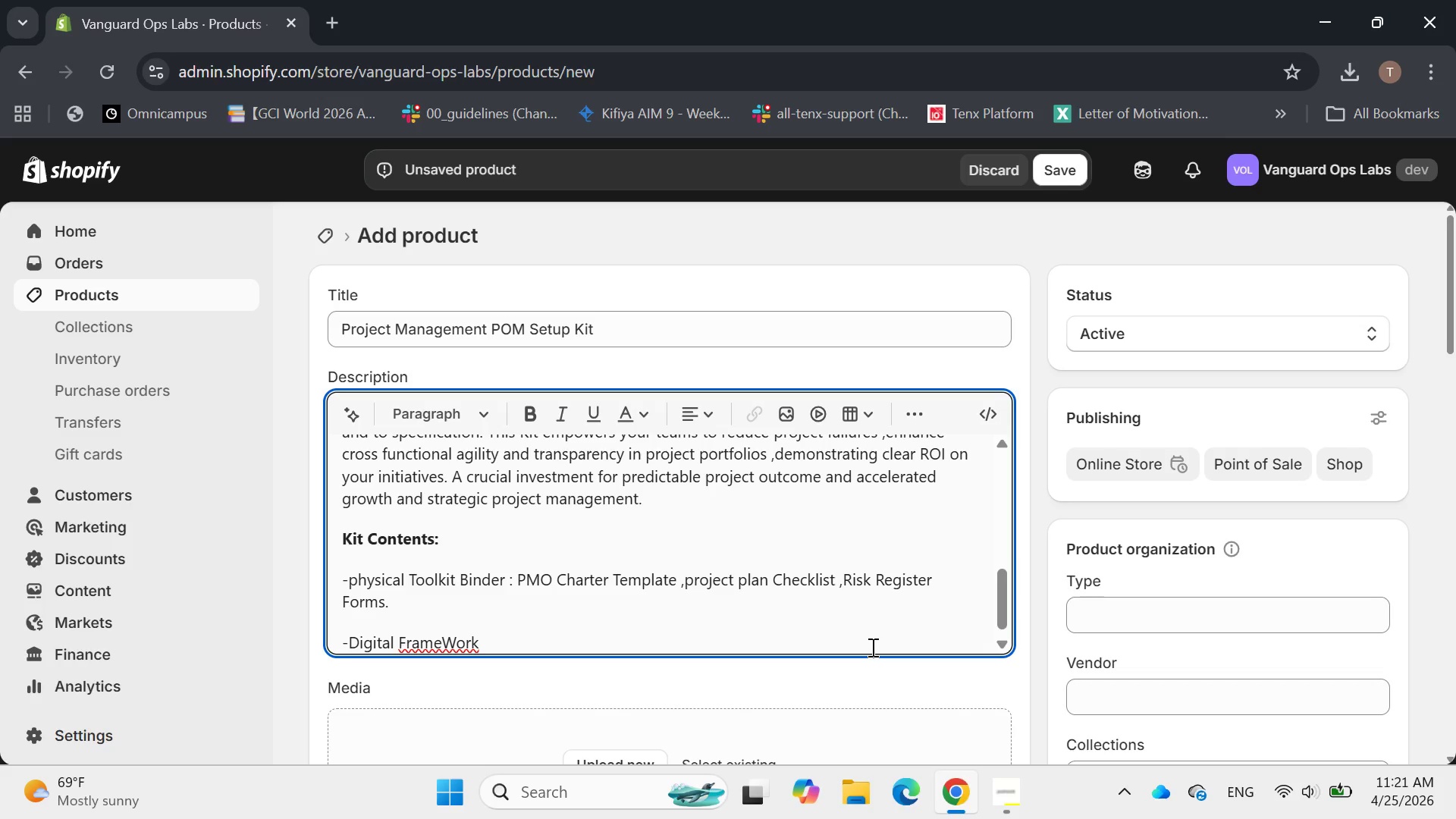 
wait(6.34)
 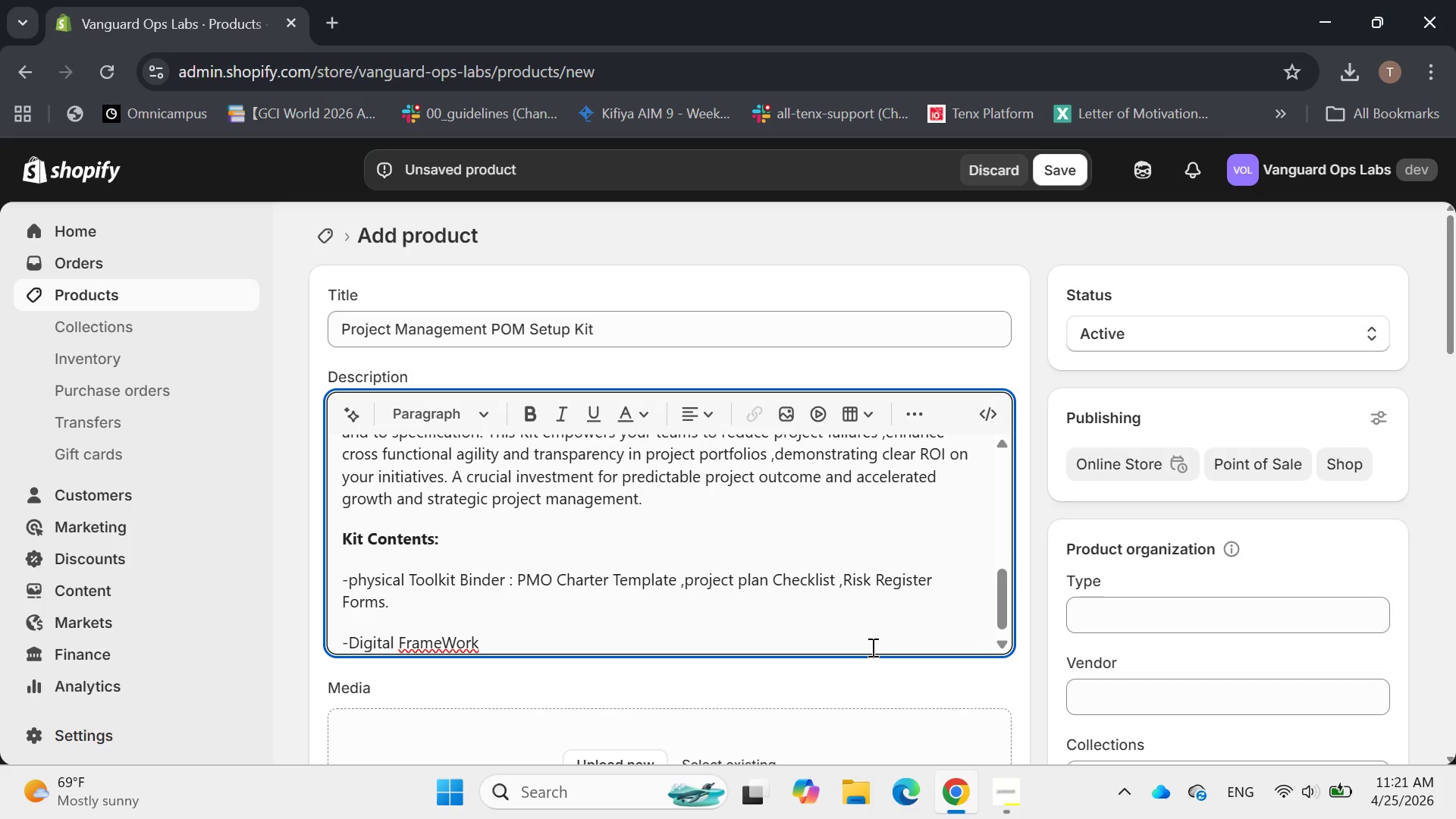 
hold_key(key=ArrowLeft, duration=0.53)
 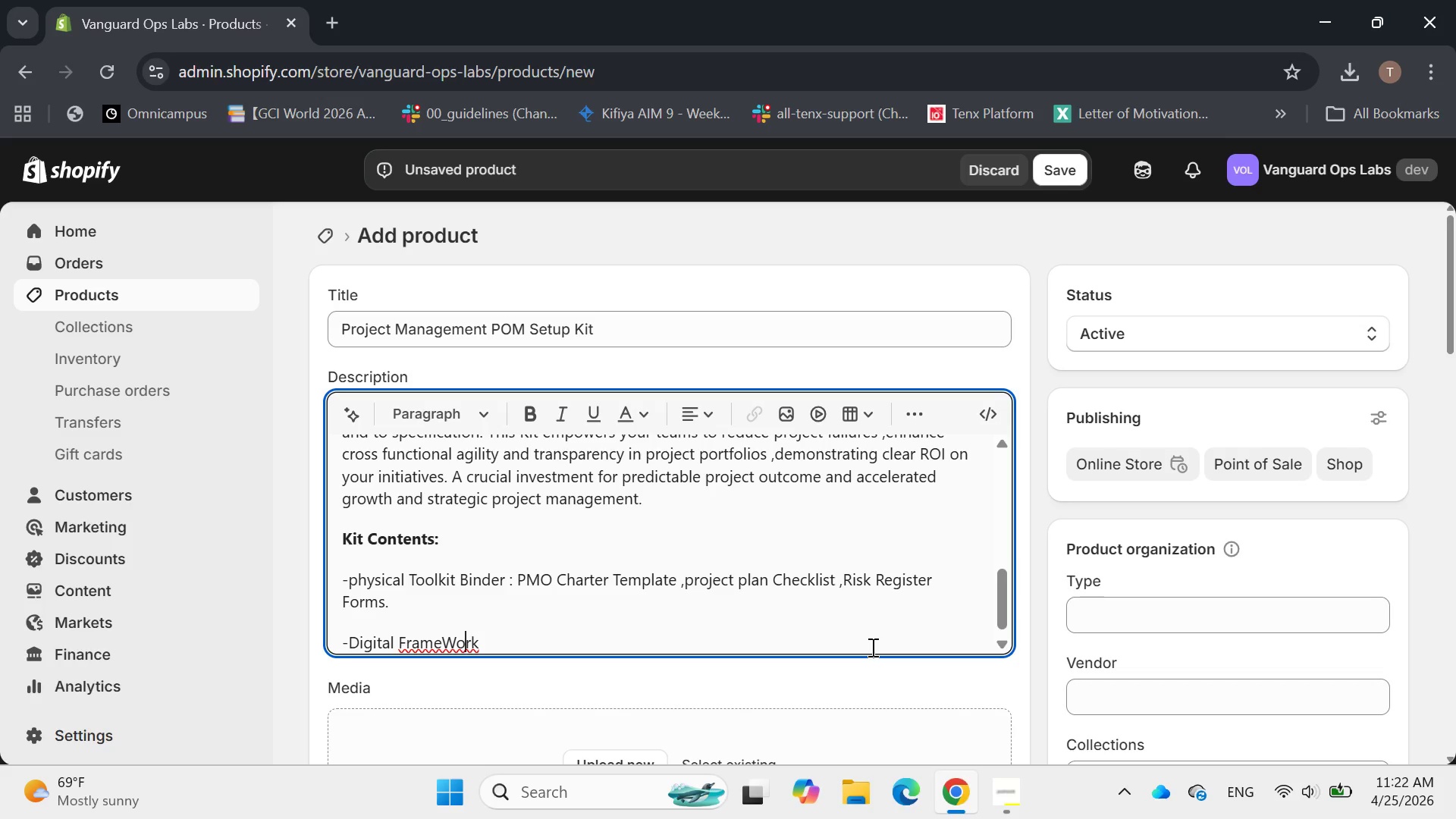 
hold_key(key=ArrowLeft, duration=0.48)
 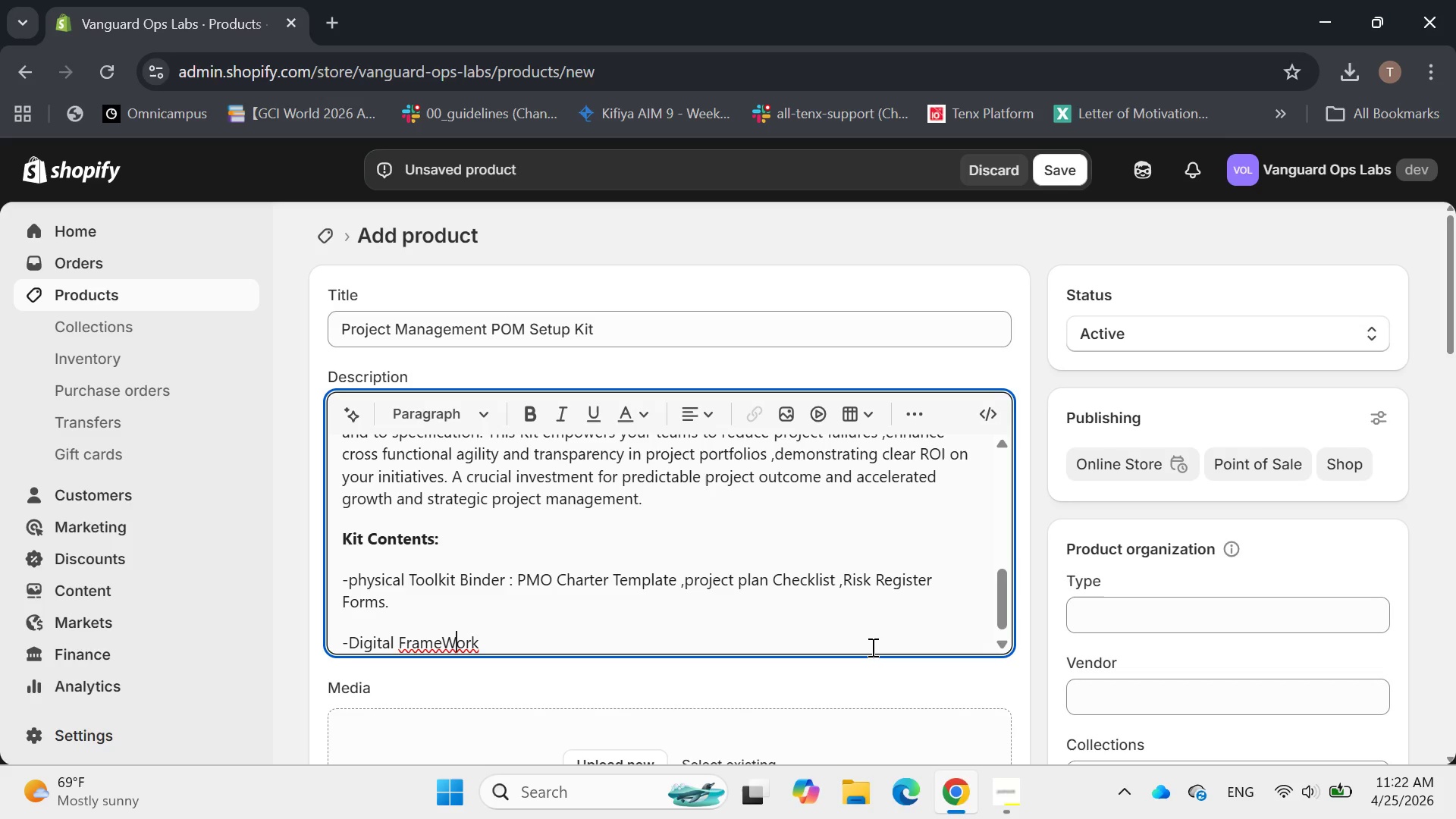 
key(ArrowLeft)
 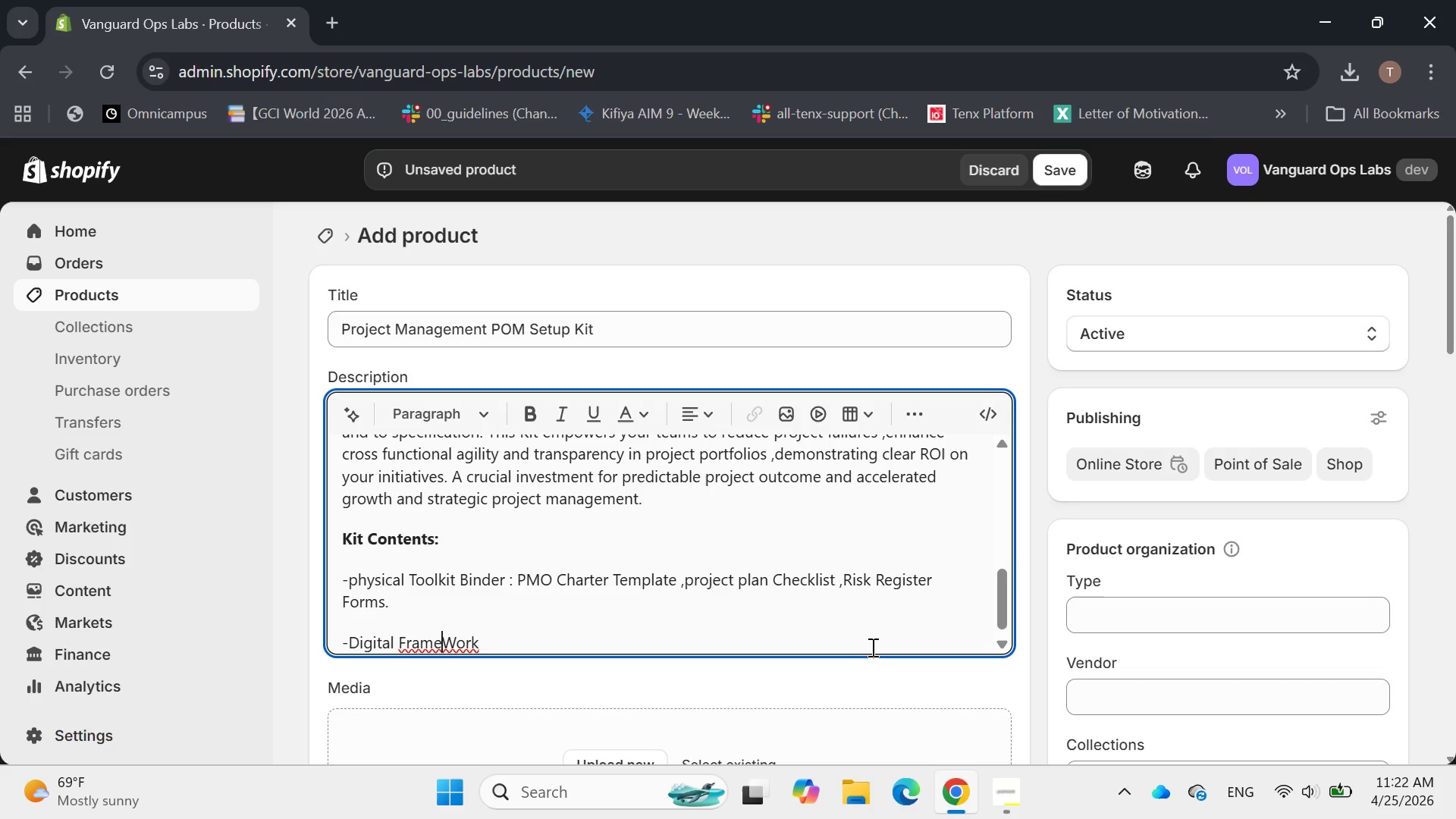 
key(ArrowLeft)
 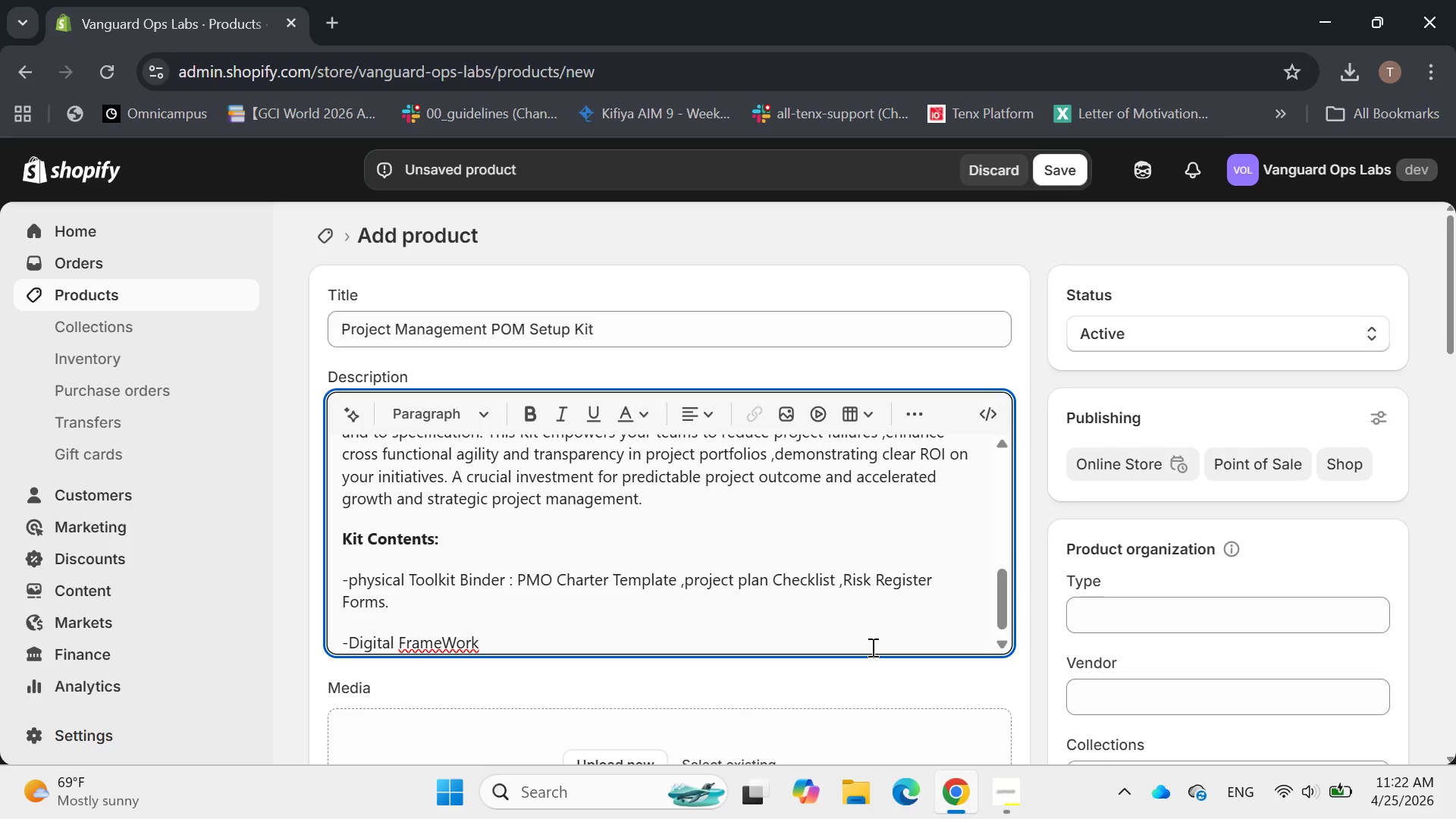 
key(ArrowRight)
 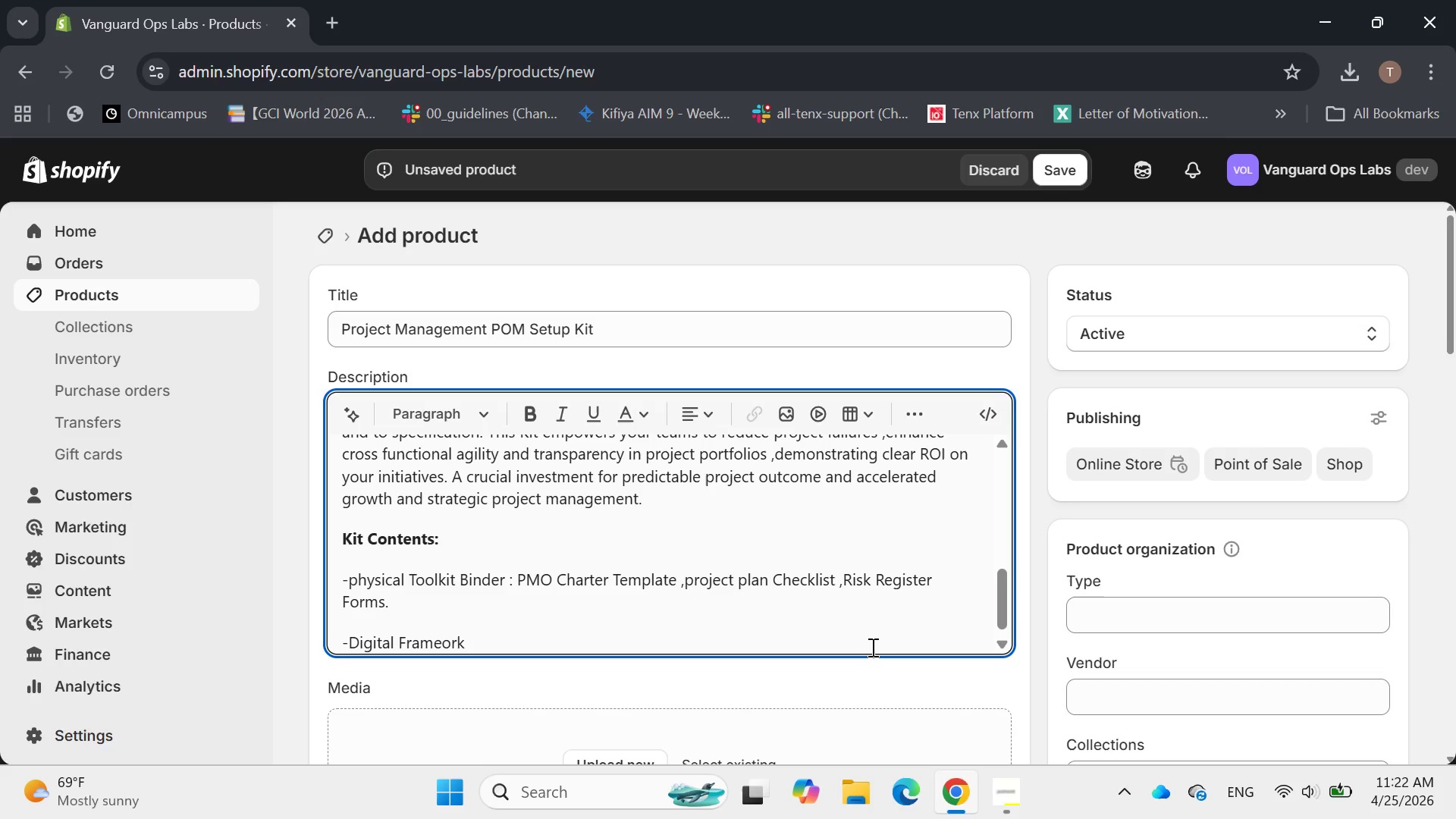 
key(Backspace)
 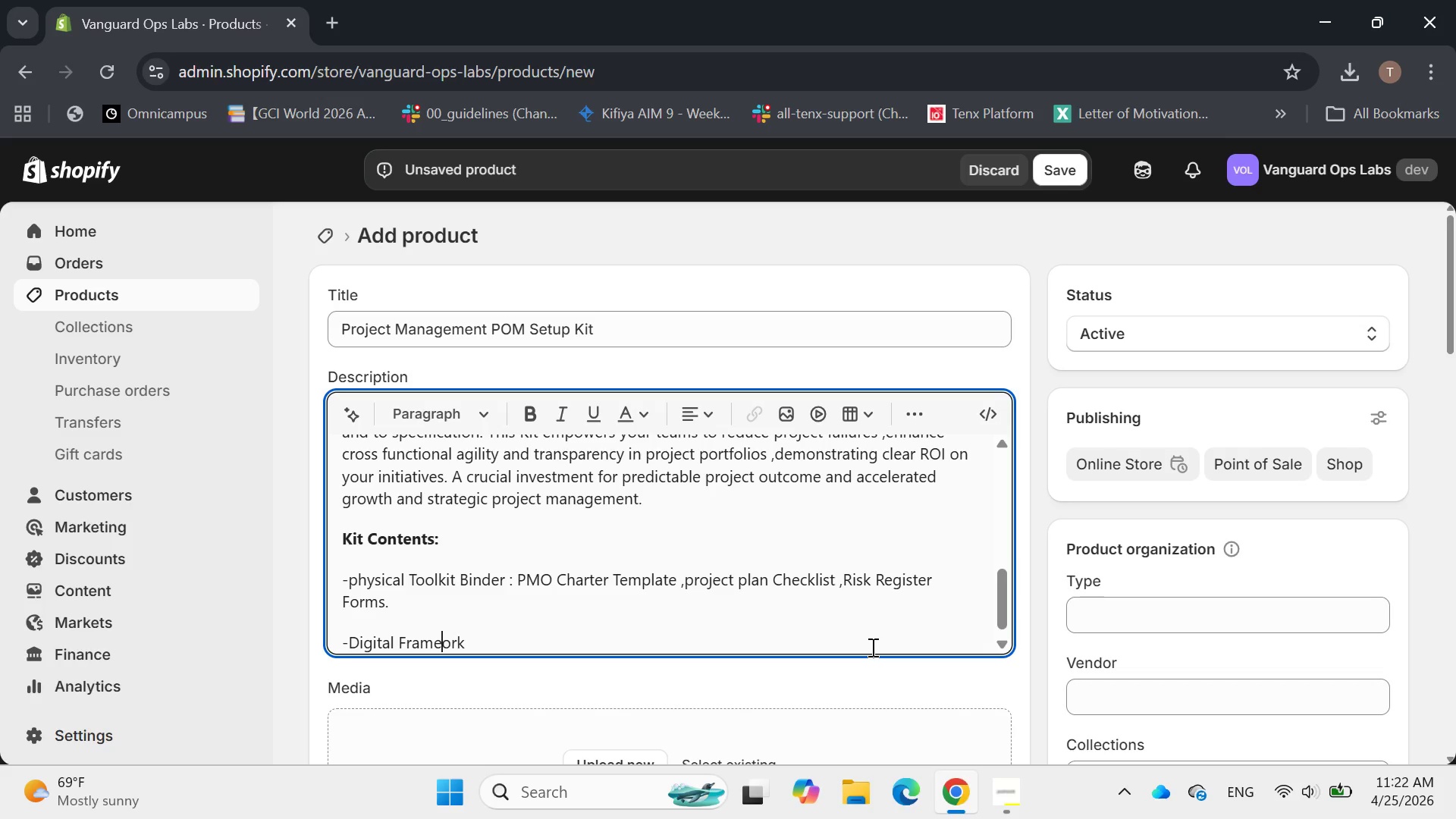 
key(W)
 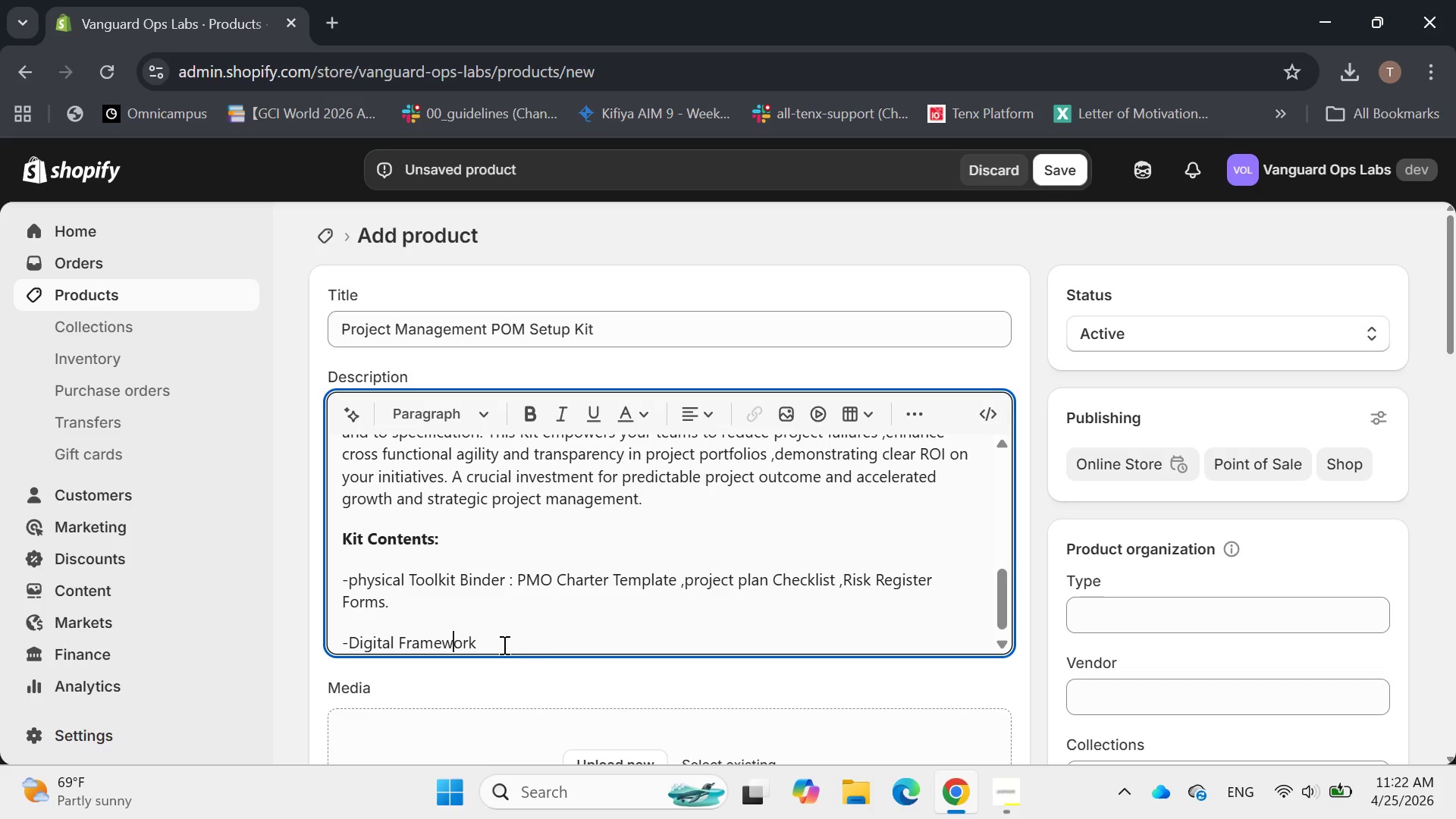 
left_click([498, 640])
 